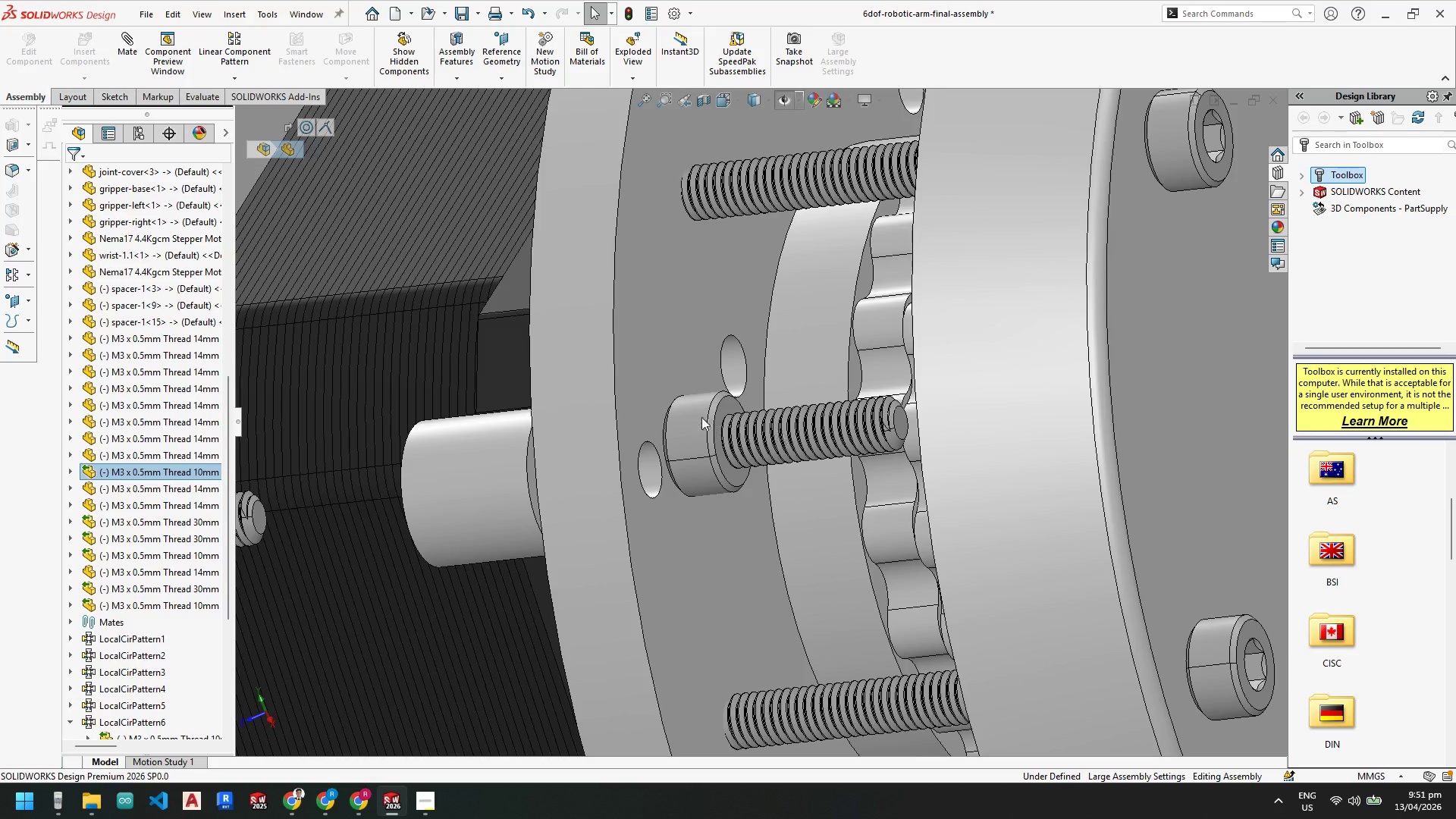 
left_click([695, 414])
 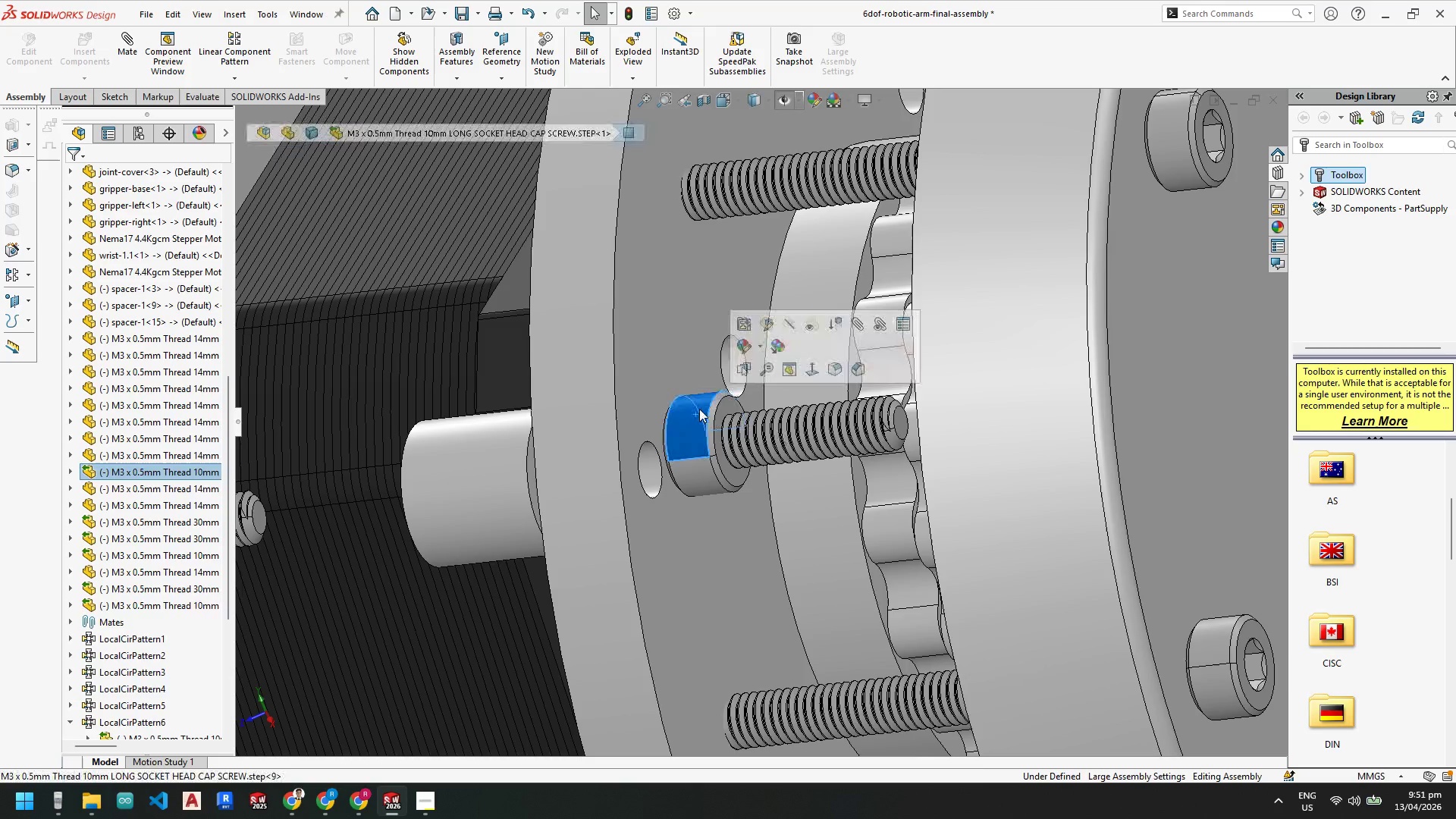 
hold_key(key=ControlLeft, duration=0.77)
left_click([731, 355])
 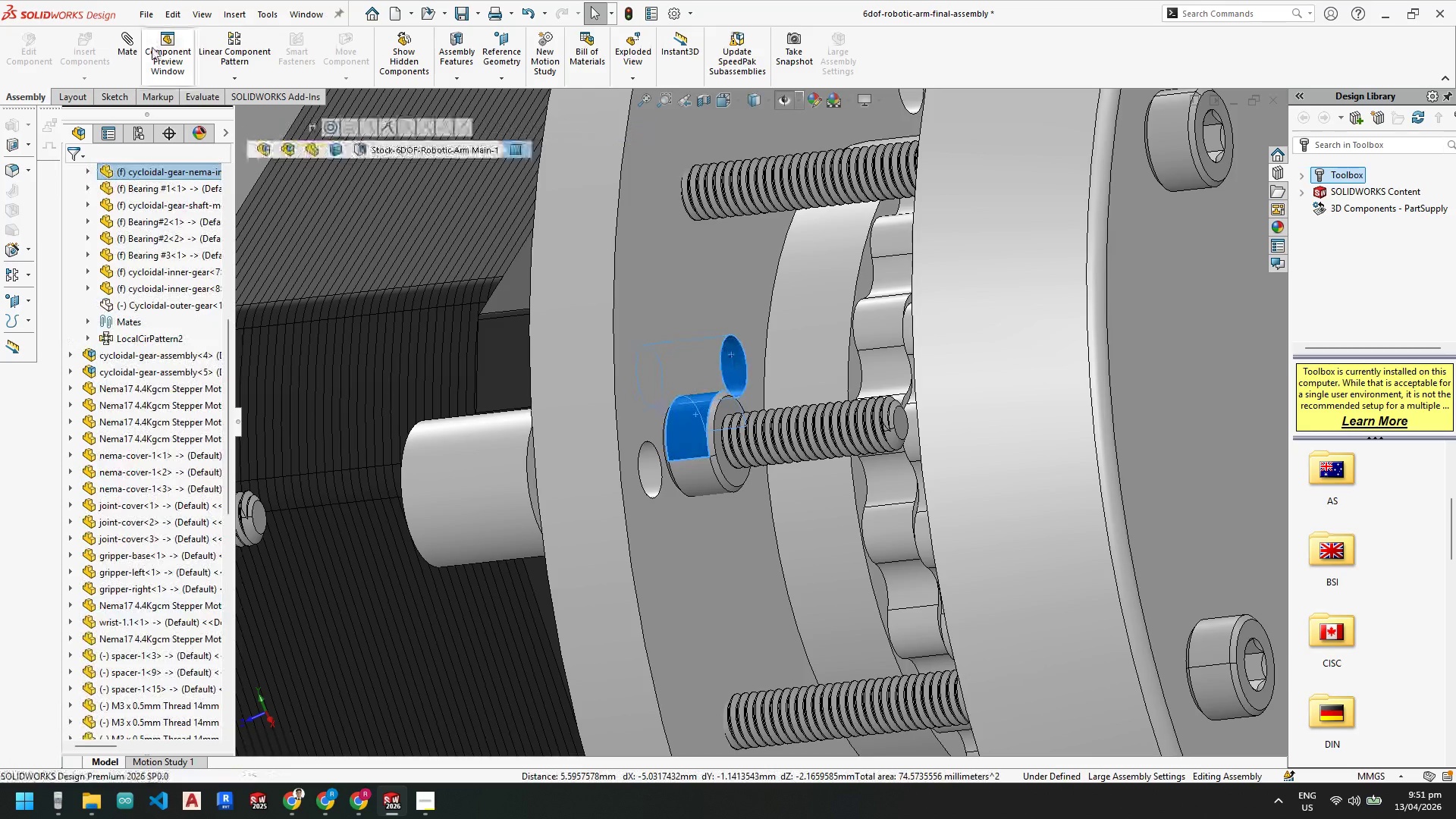 
left_click([134, 48])
 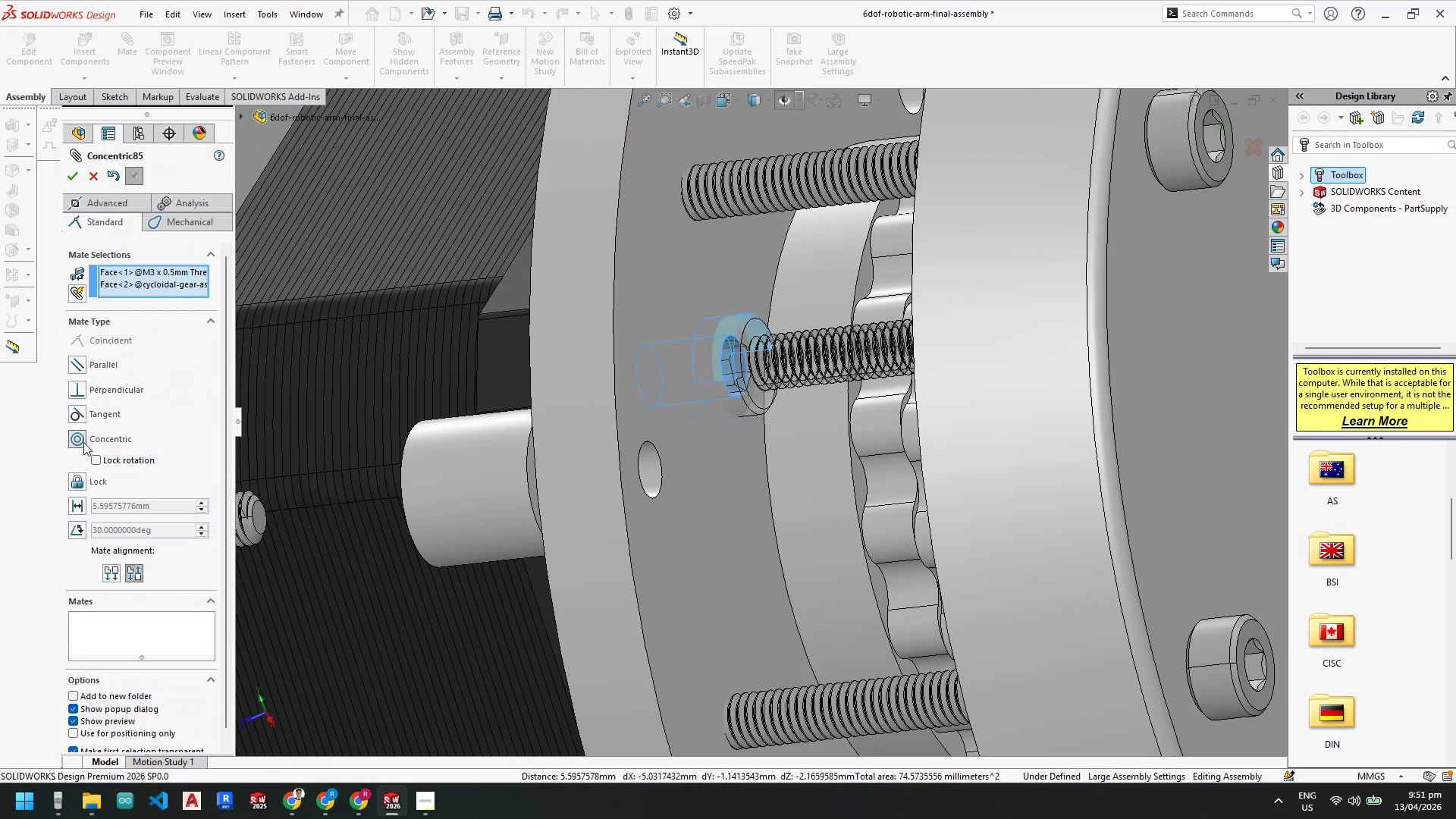 
left_click([112, 573])
 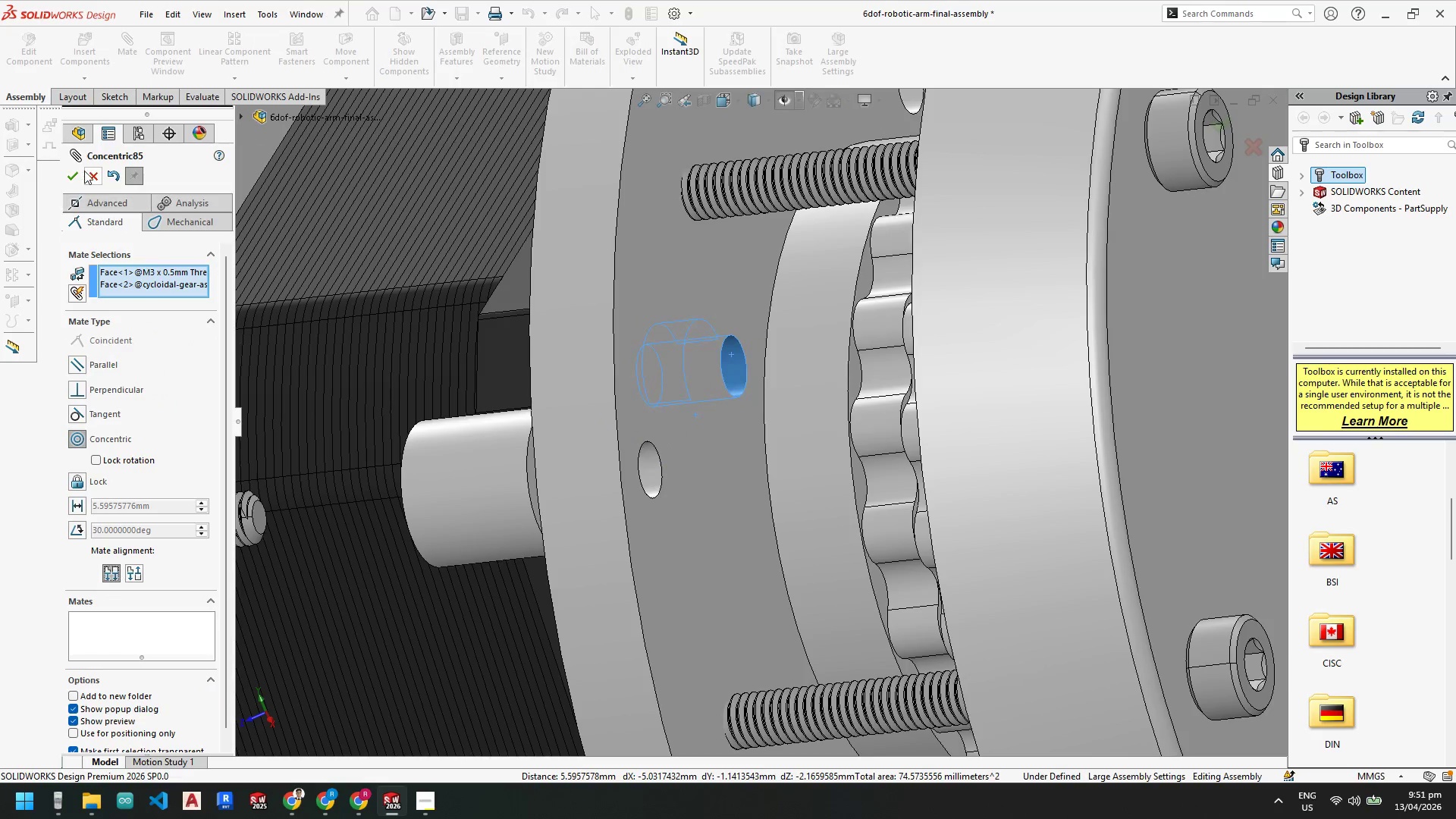 
double_click([82, 177])
 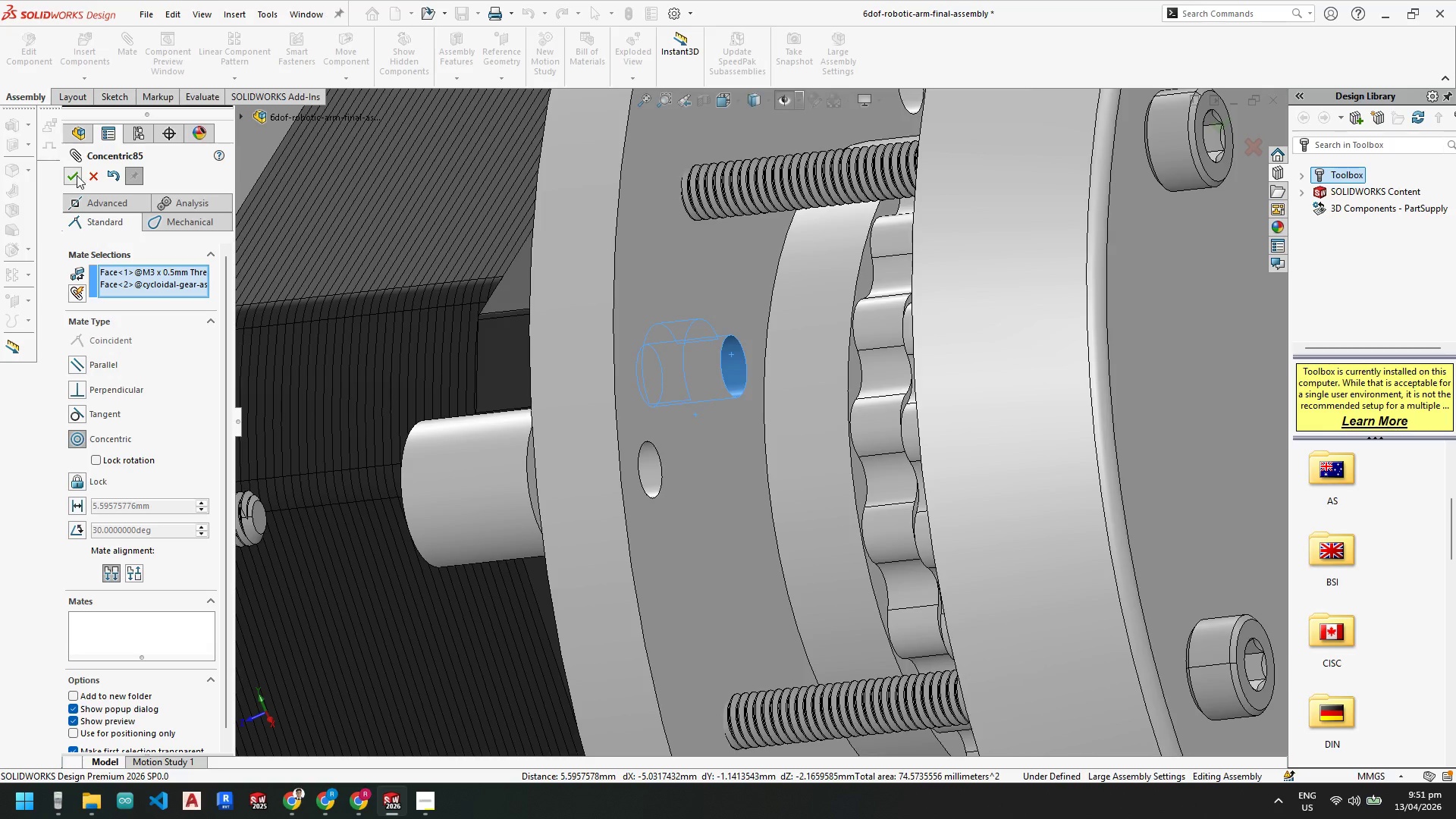 
triple_click([77, 175])
 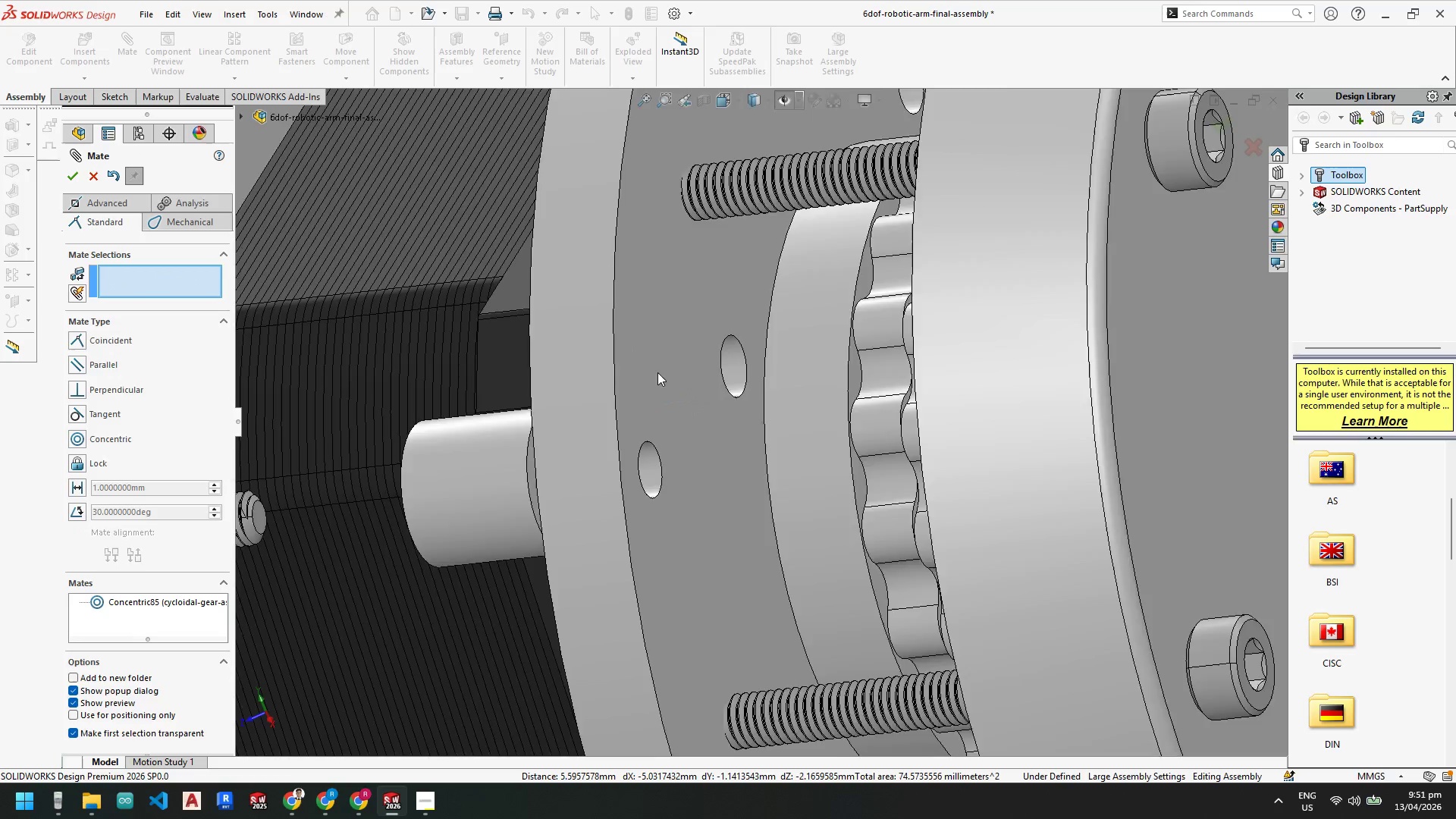 
scroll: coordinate [699, 391], scroll_direction: down, amount: 3.0
 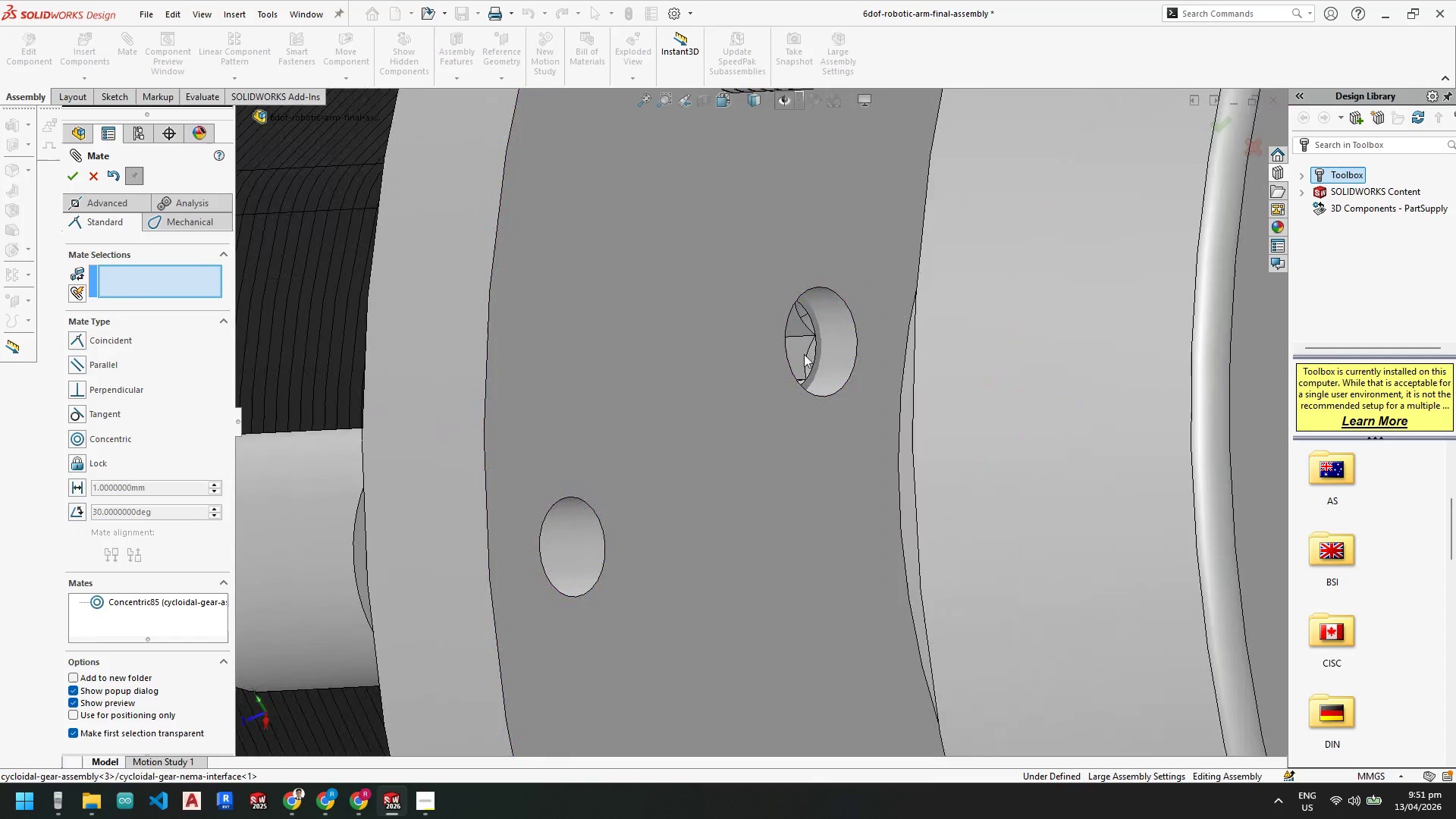 
left_click_drag(start_coordinate=[807, 350], to_coordinate=[968, 380])
 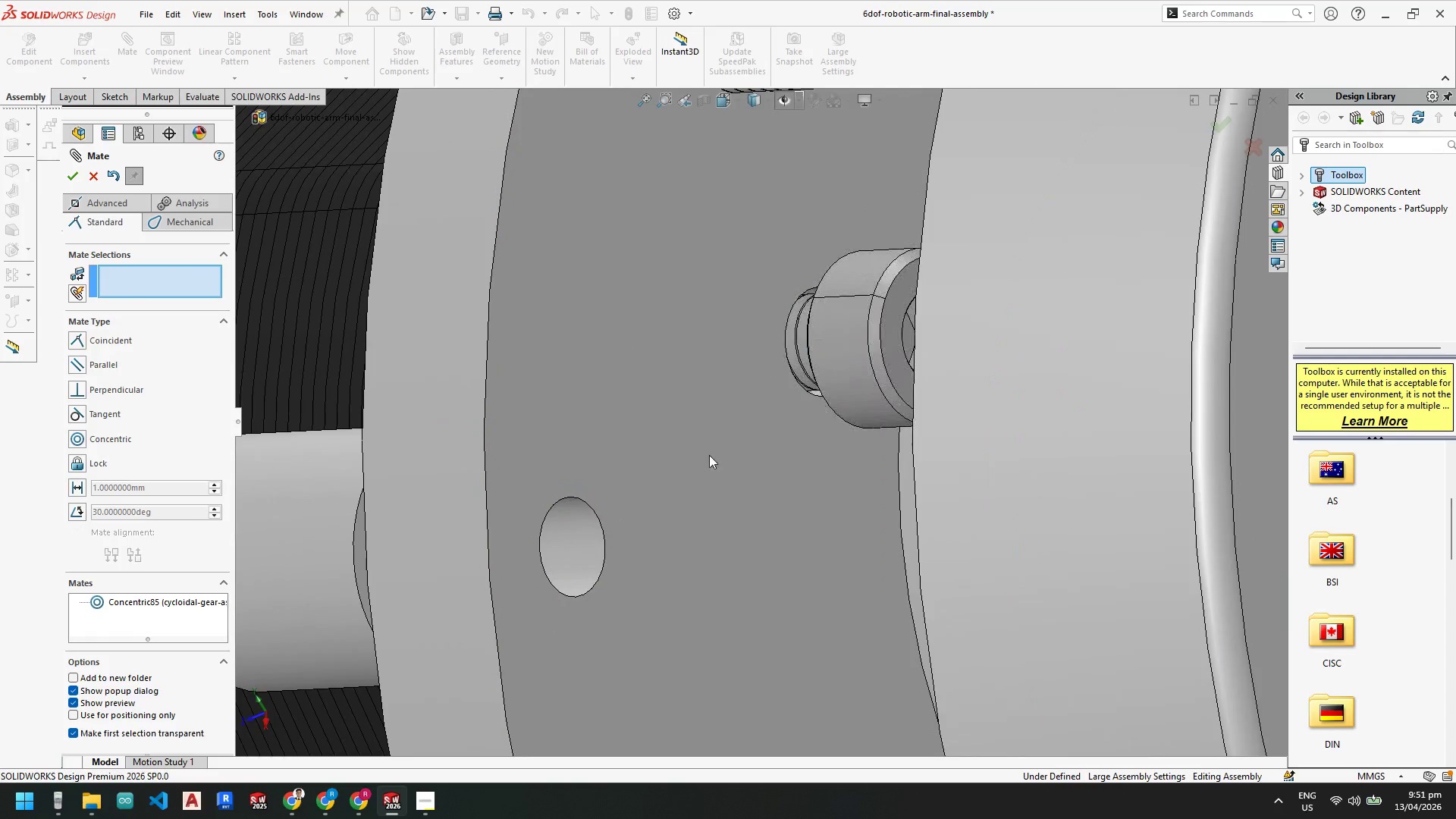 
scroll: coordinate [717, 445], scroll_direction: up, amount: 2.0
 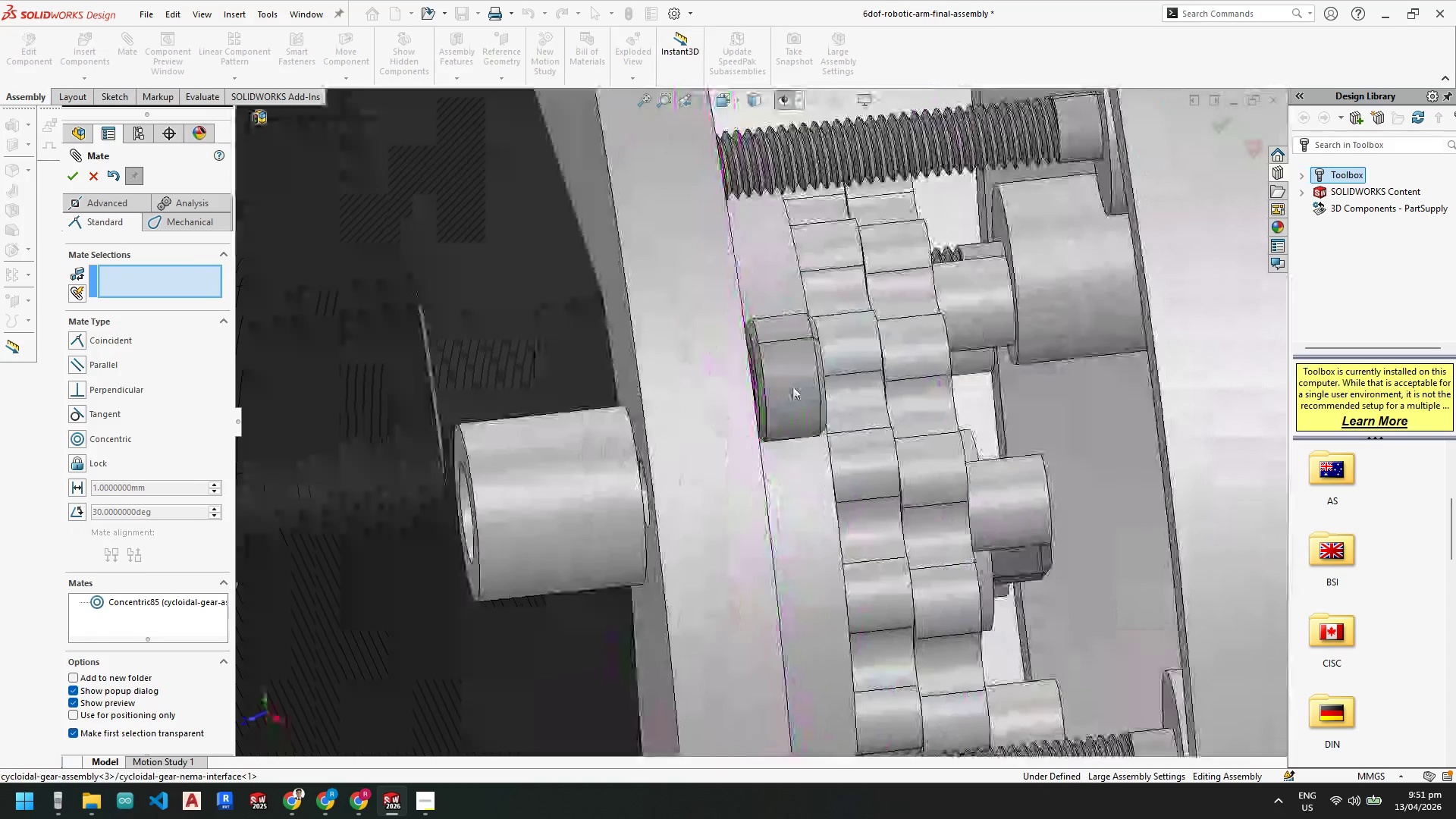 
left_click_drag(start_coordinate=[783, 375], to_coordinate=[931, 390])
 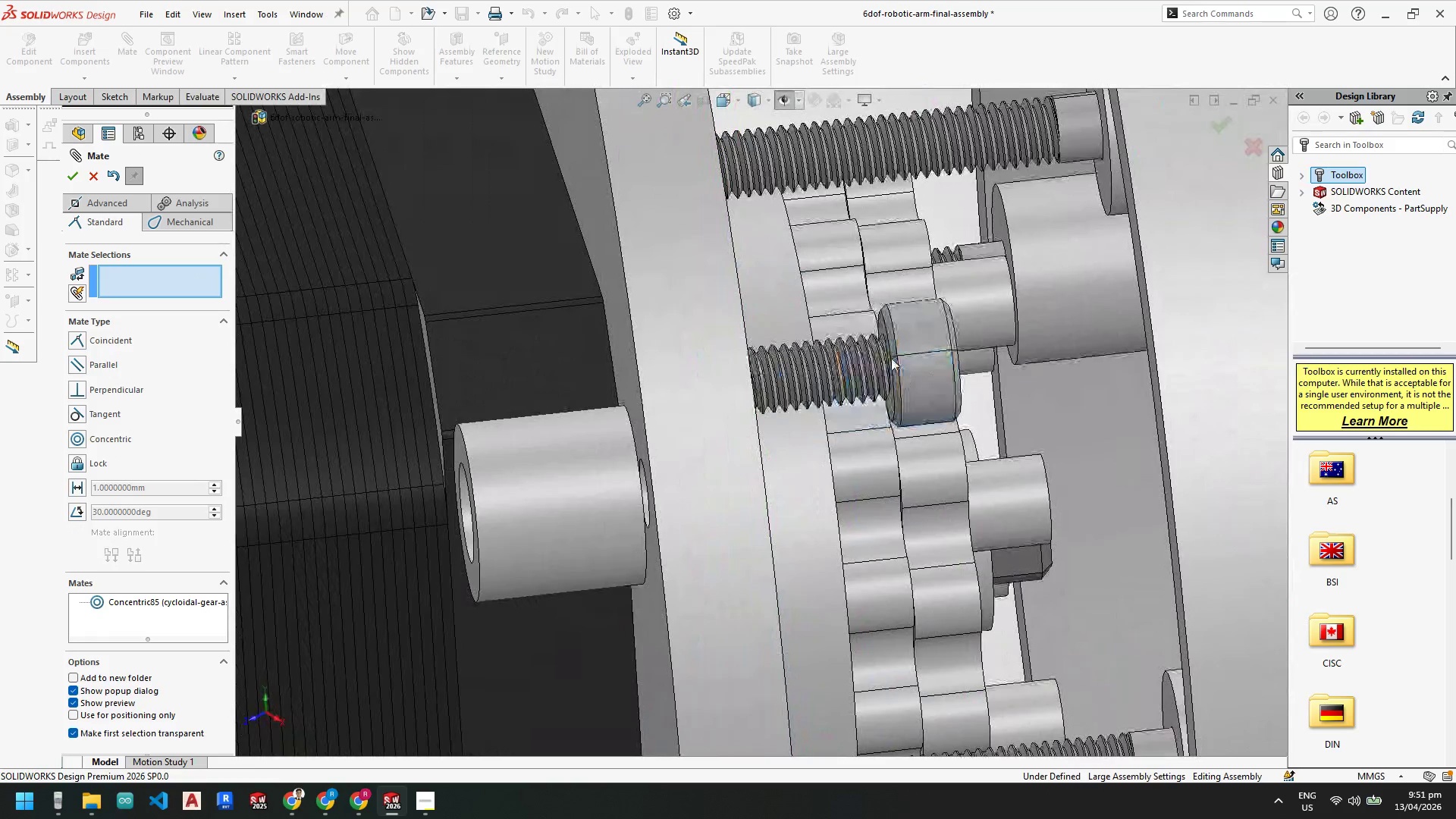 
scroll: coordinate [893, 359], scroll_direction: down, amount: 1.0
 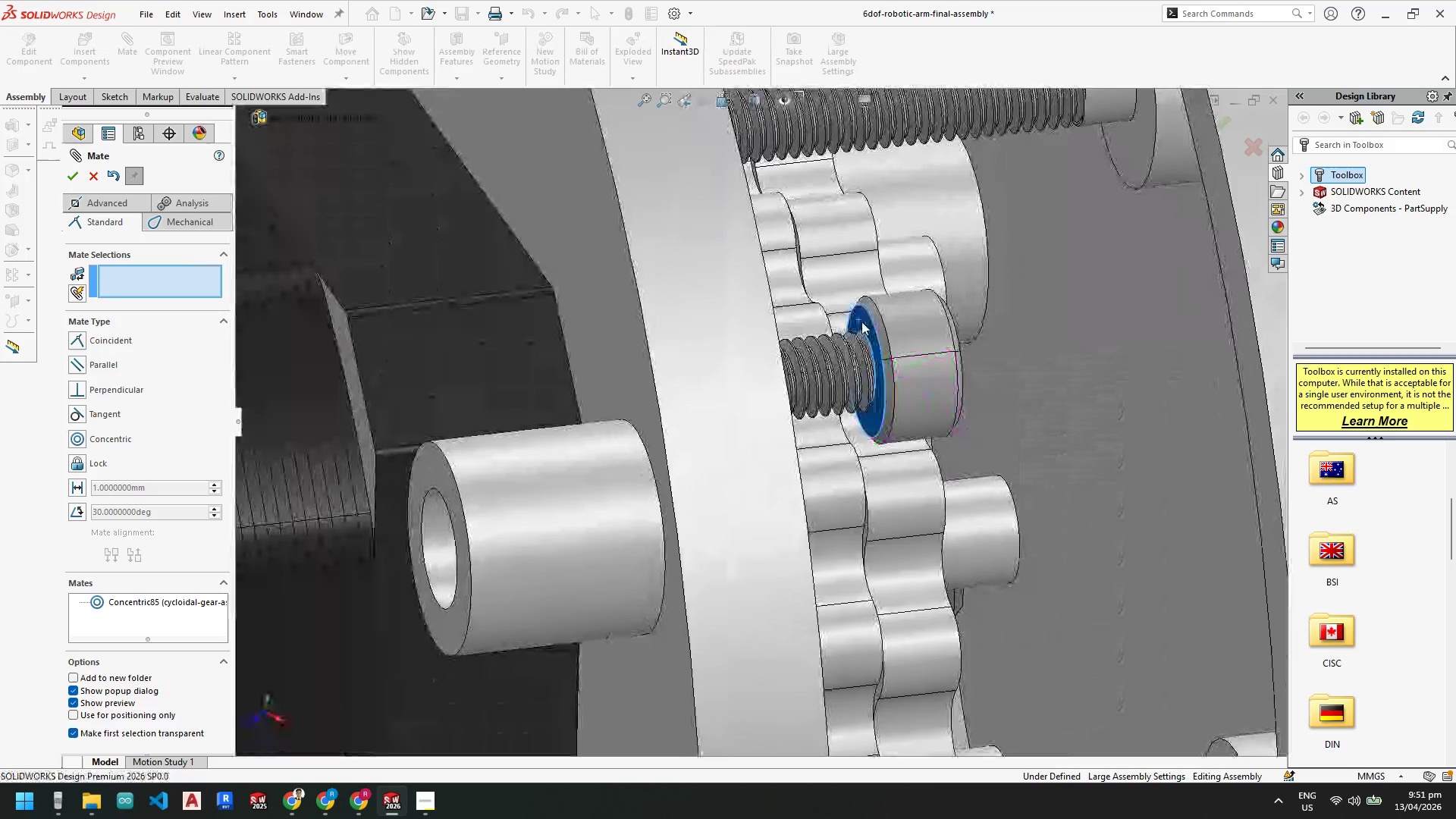 
scroll: coordinate [849, 355], scroll_direction: up, amount: 2.0
 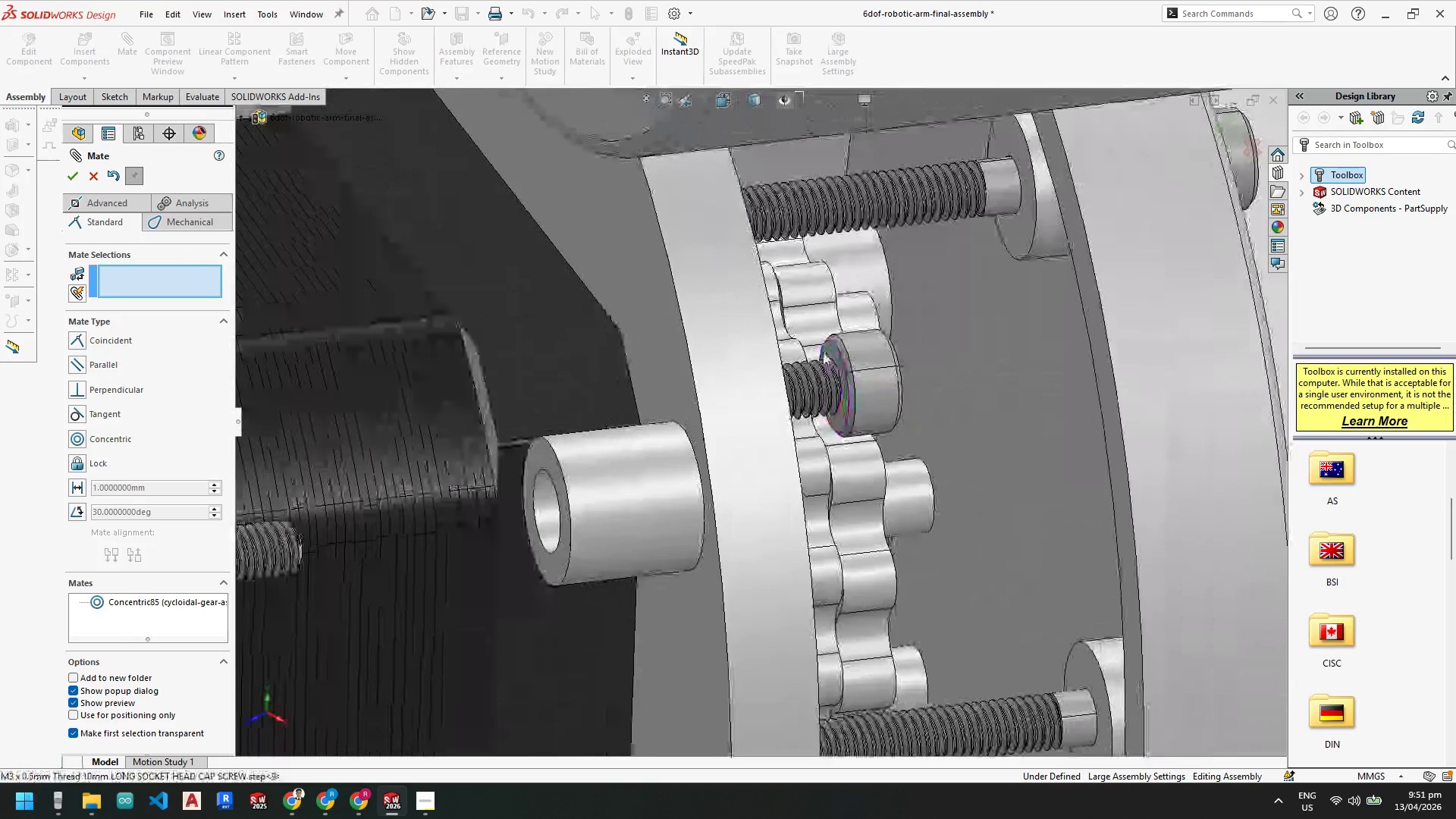 
left_click([826, 350])
 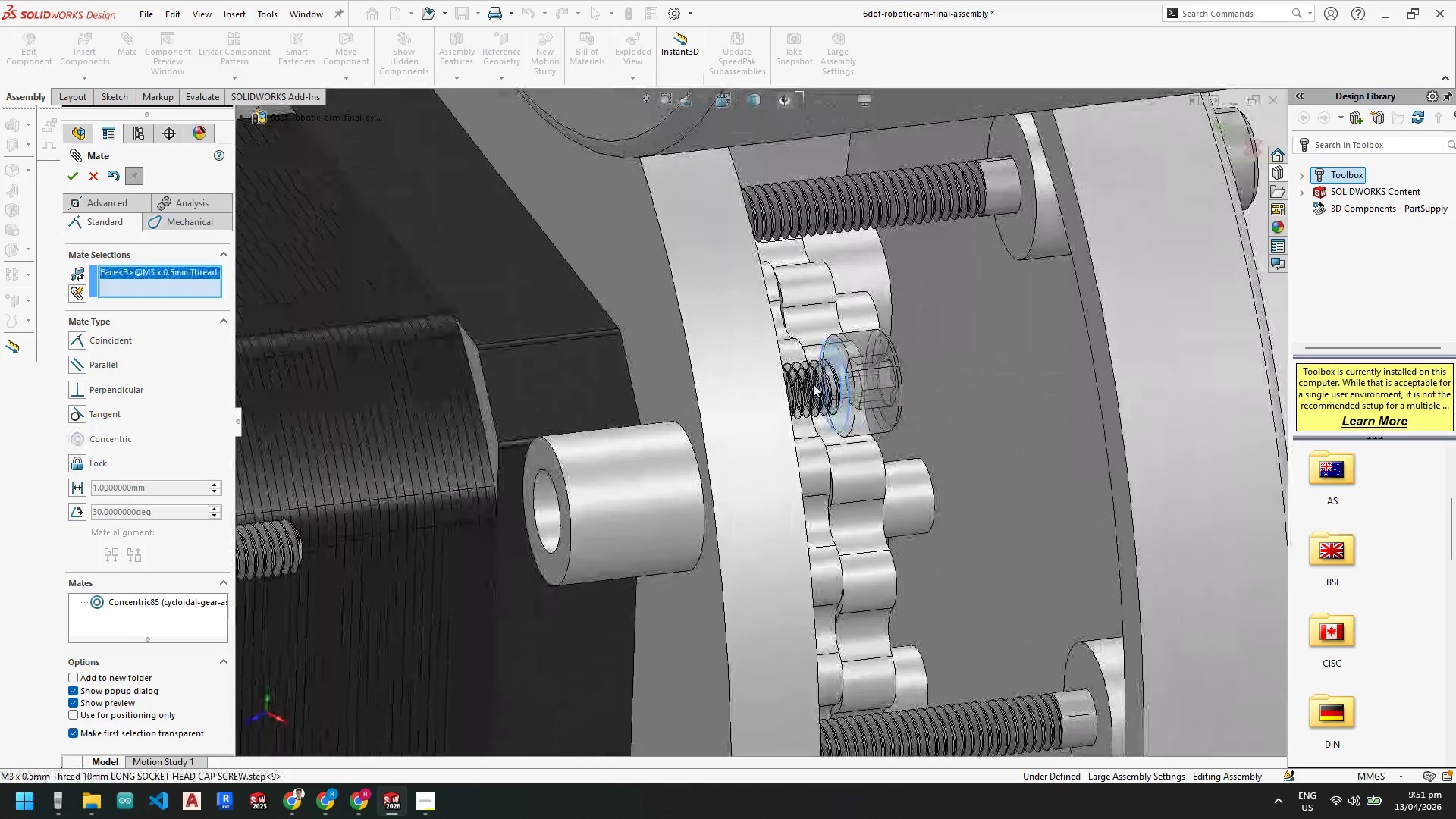 
scroll: coordinate [814, 384], scroll_direction: up, amount: 1.0
 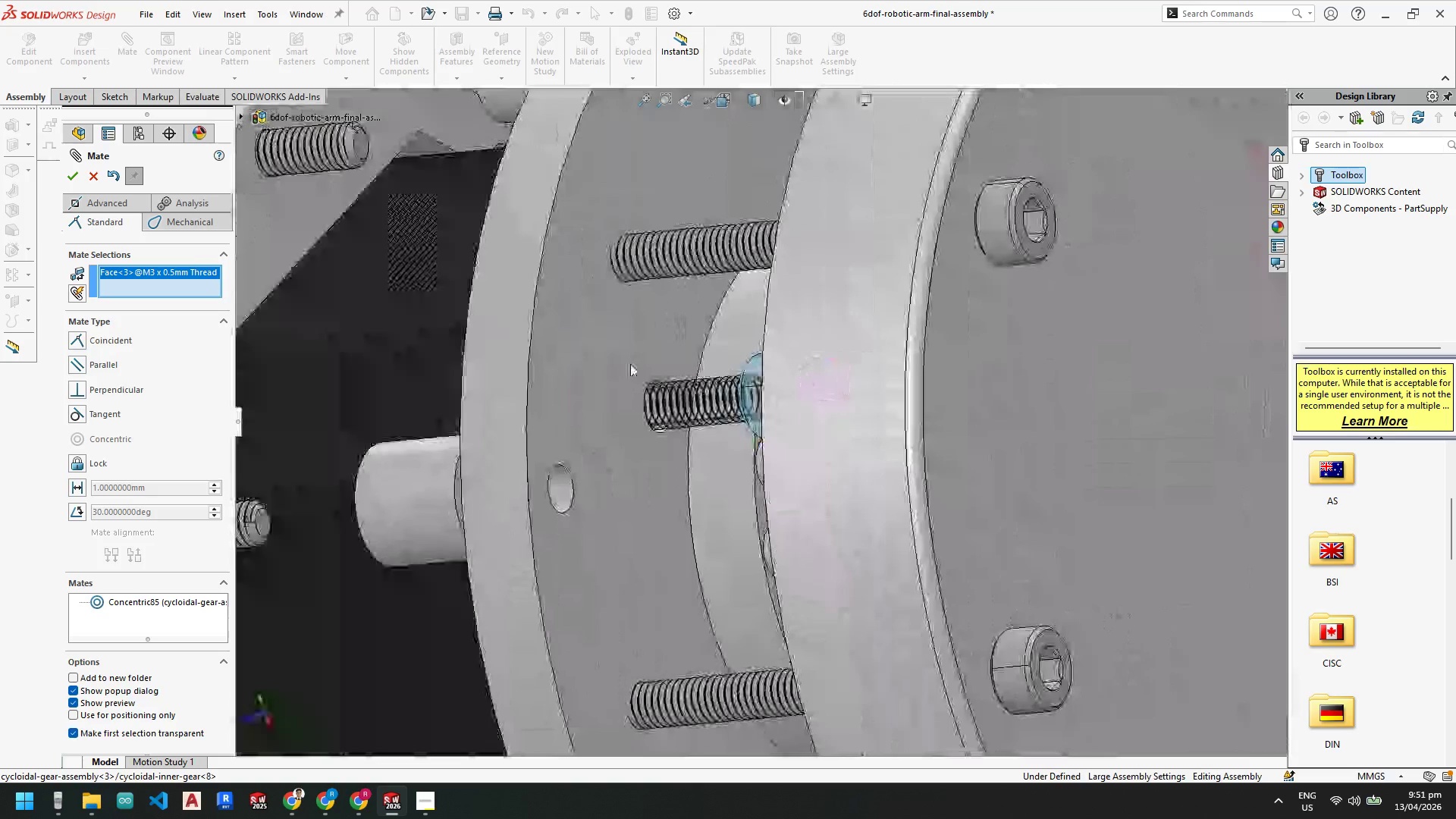 
left_click([620, 360])
 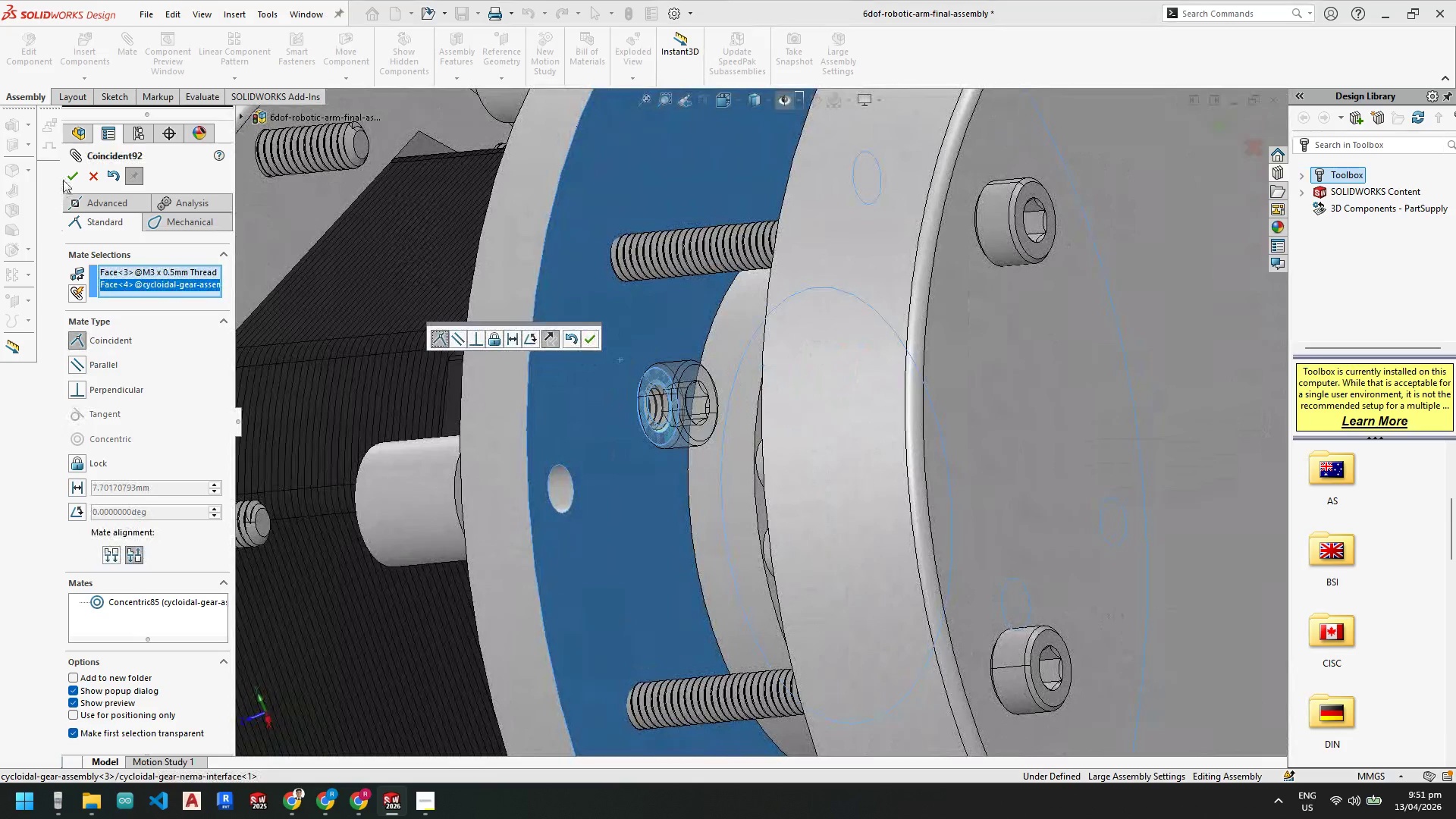 
left_click([75, 174])
 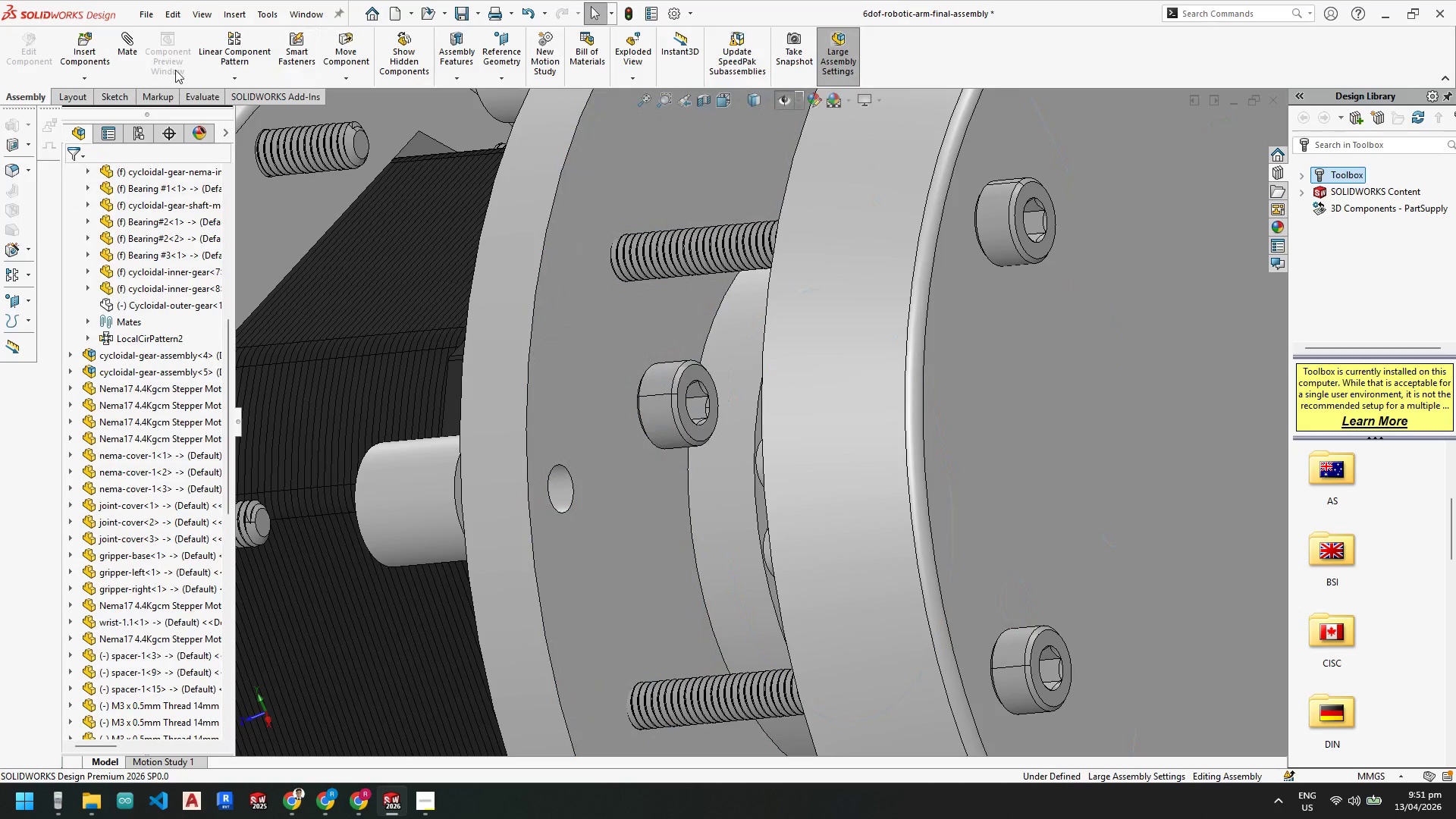 
left_click([260, 116])
 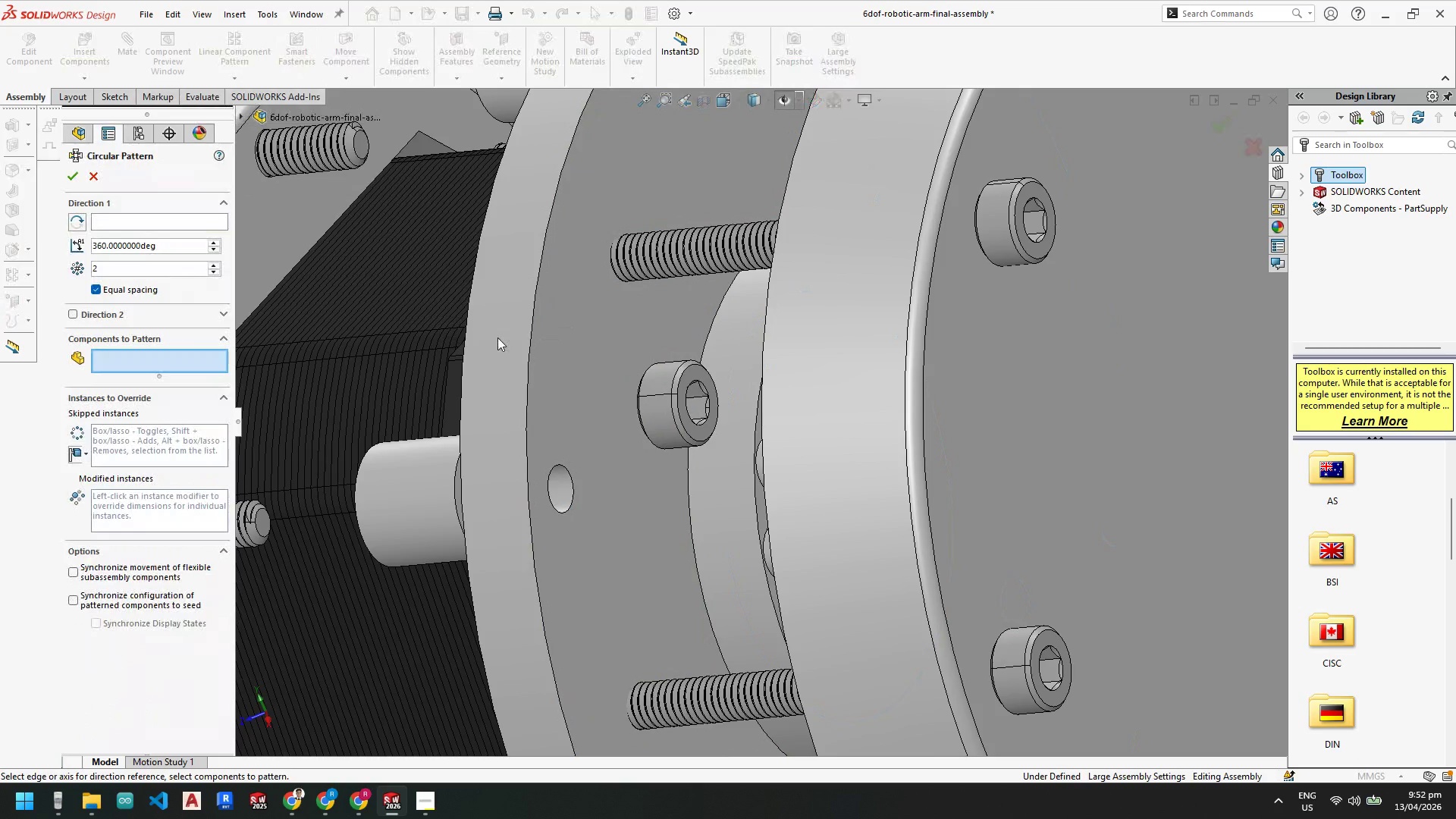 
left_click([500, 338])
 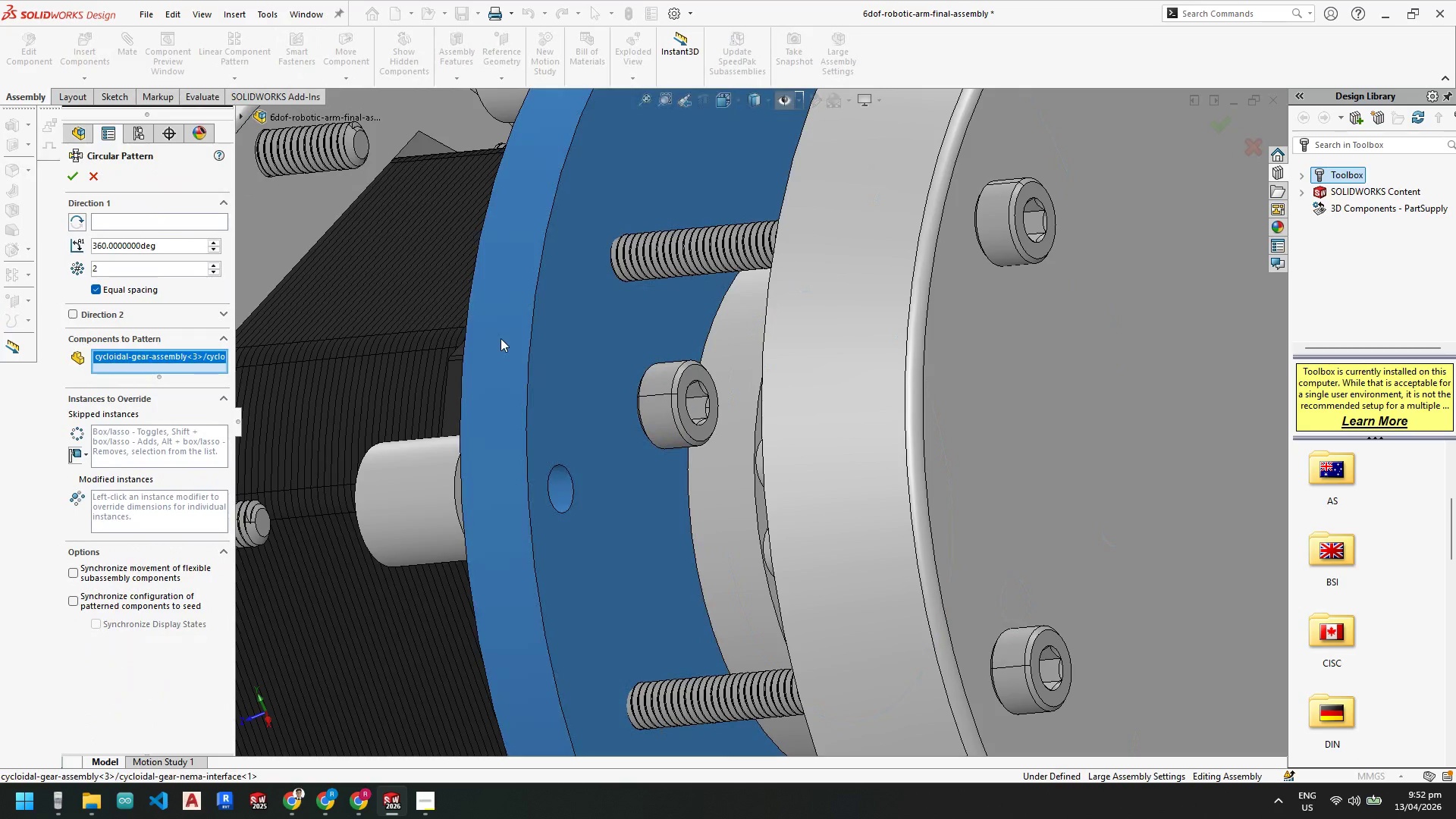 
left_click([500, 338])
 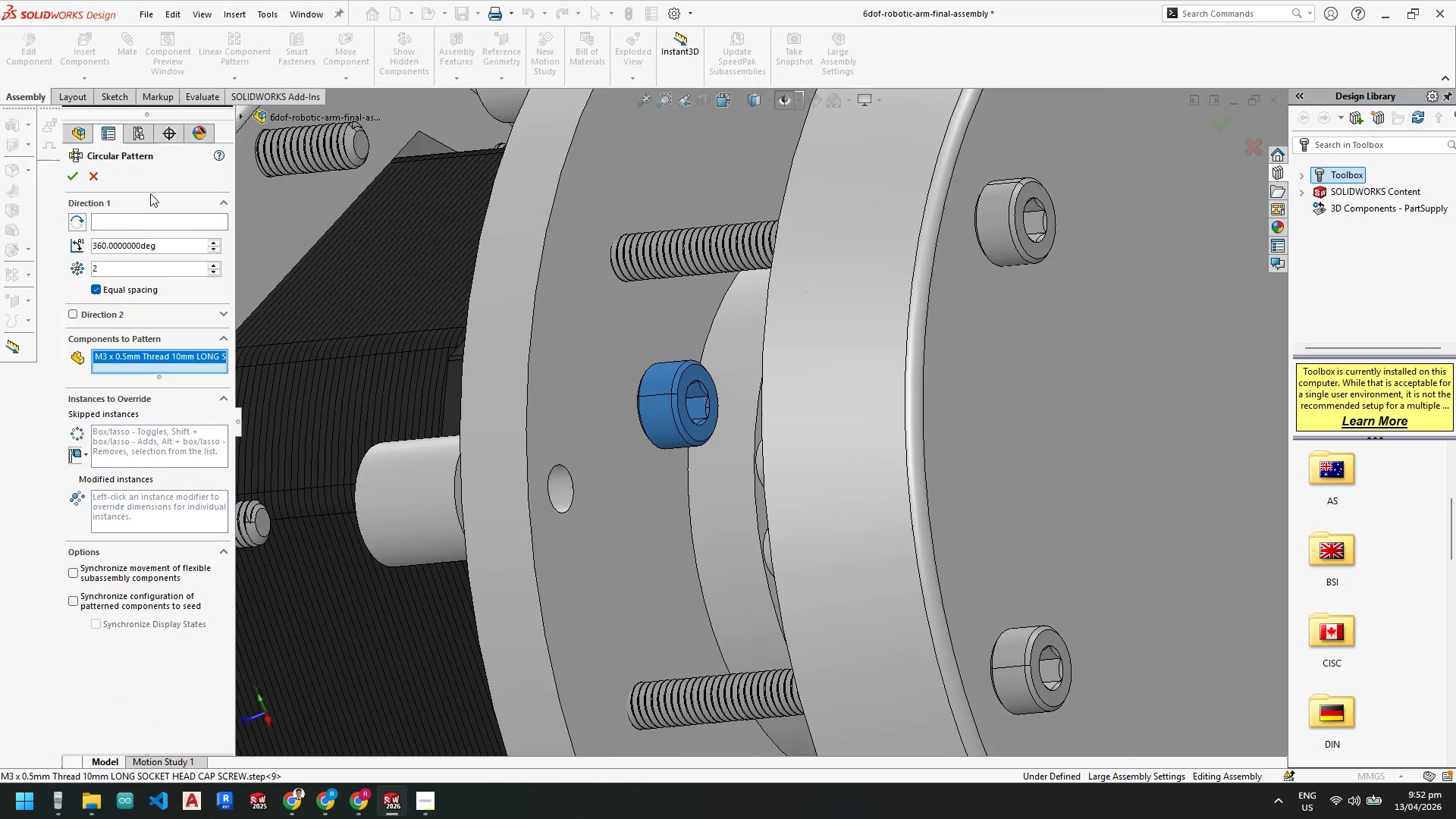 
left_click([134, 221])
 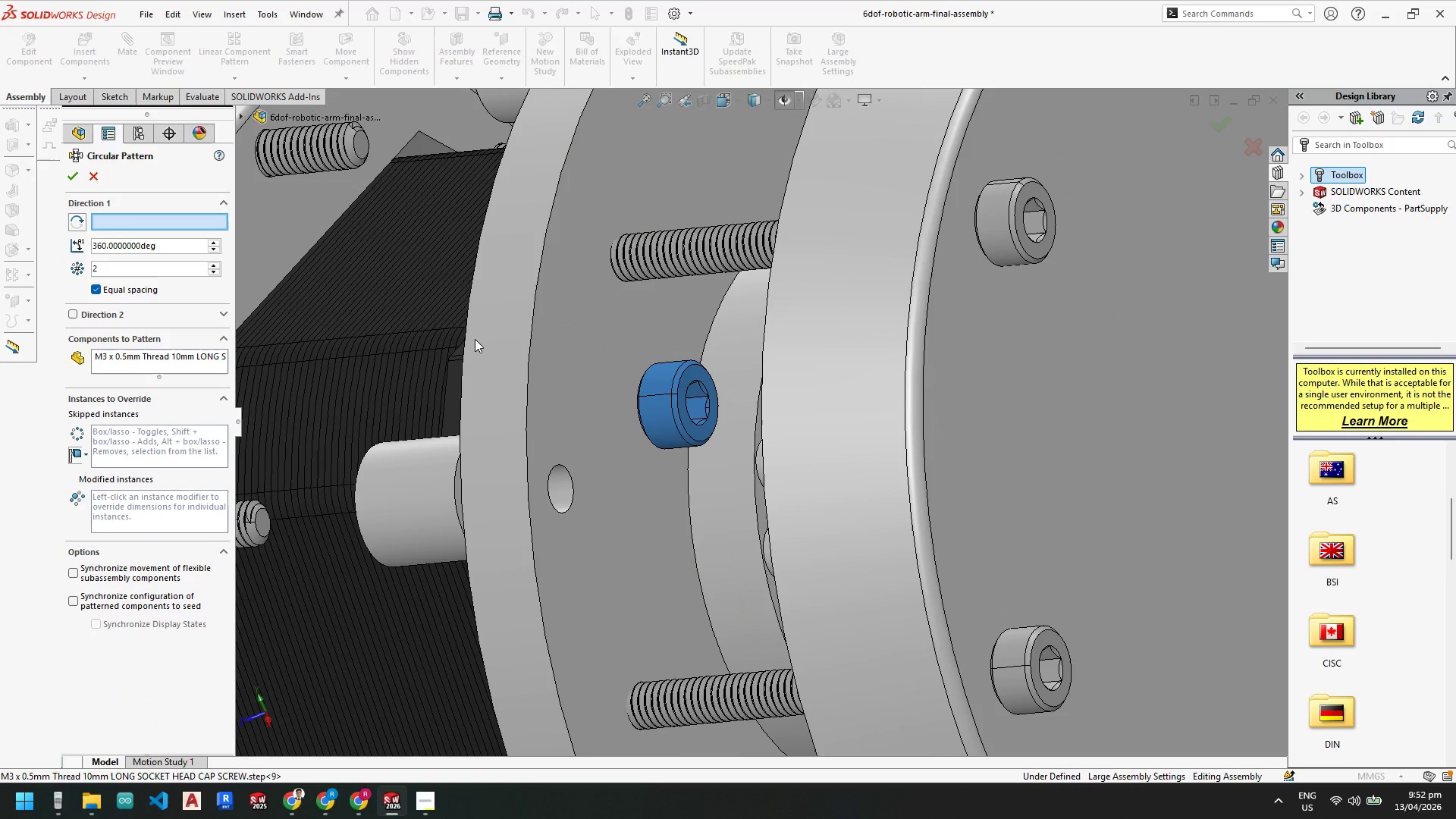 
left_click([482, 342])
 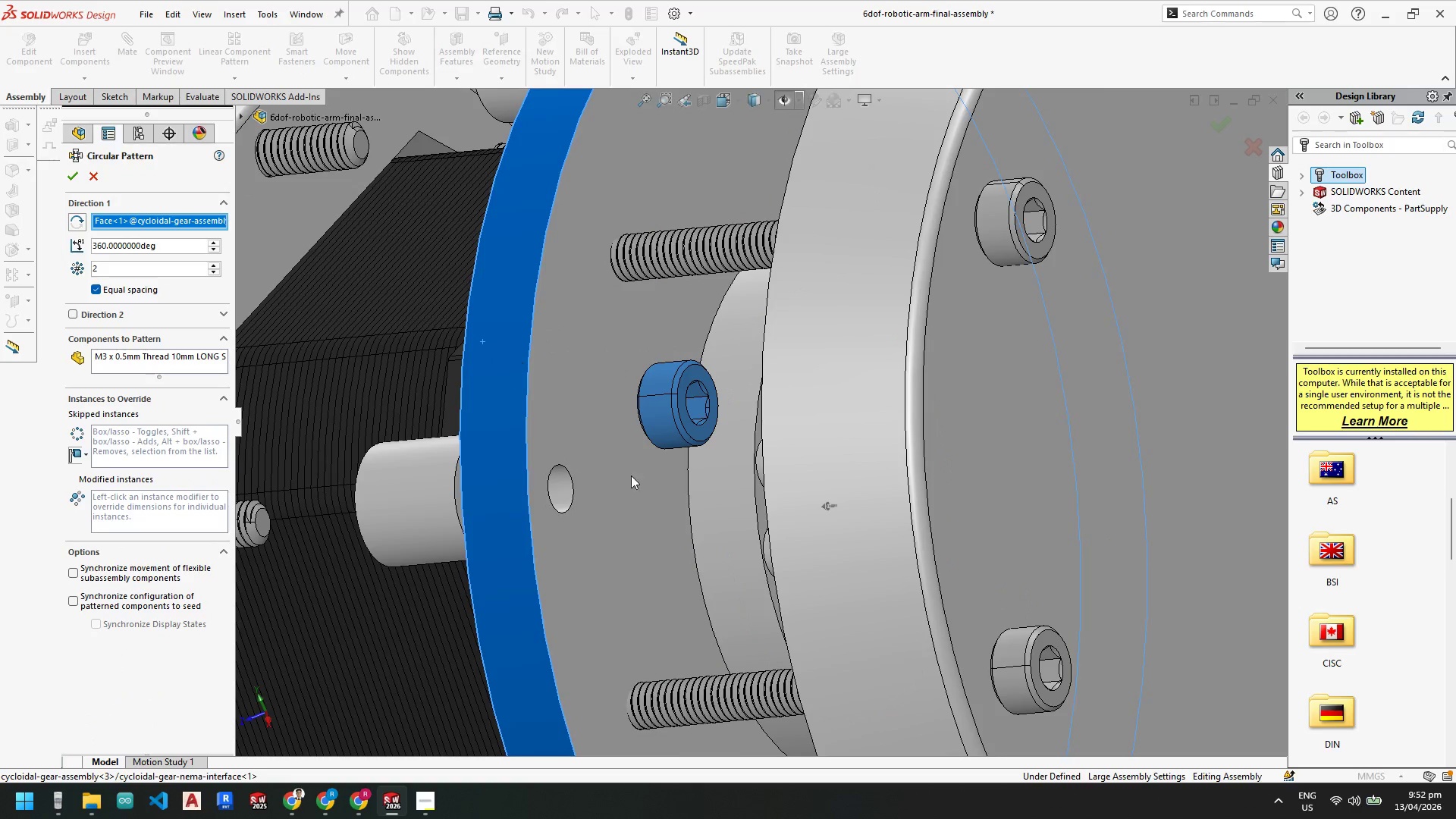 
scroll: coordinate [648, 497], scroll_direction: up, amount: 5.0
 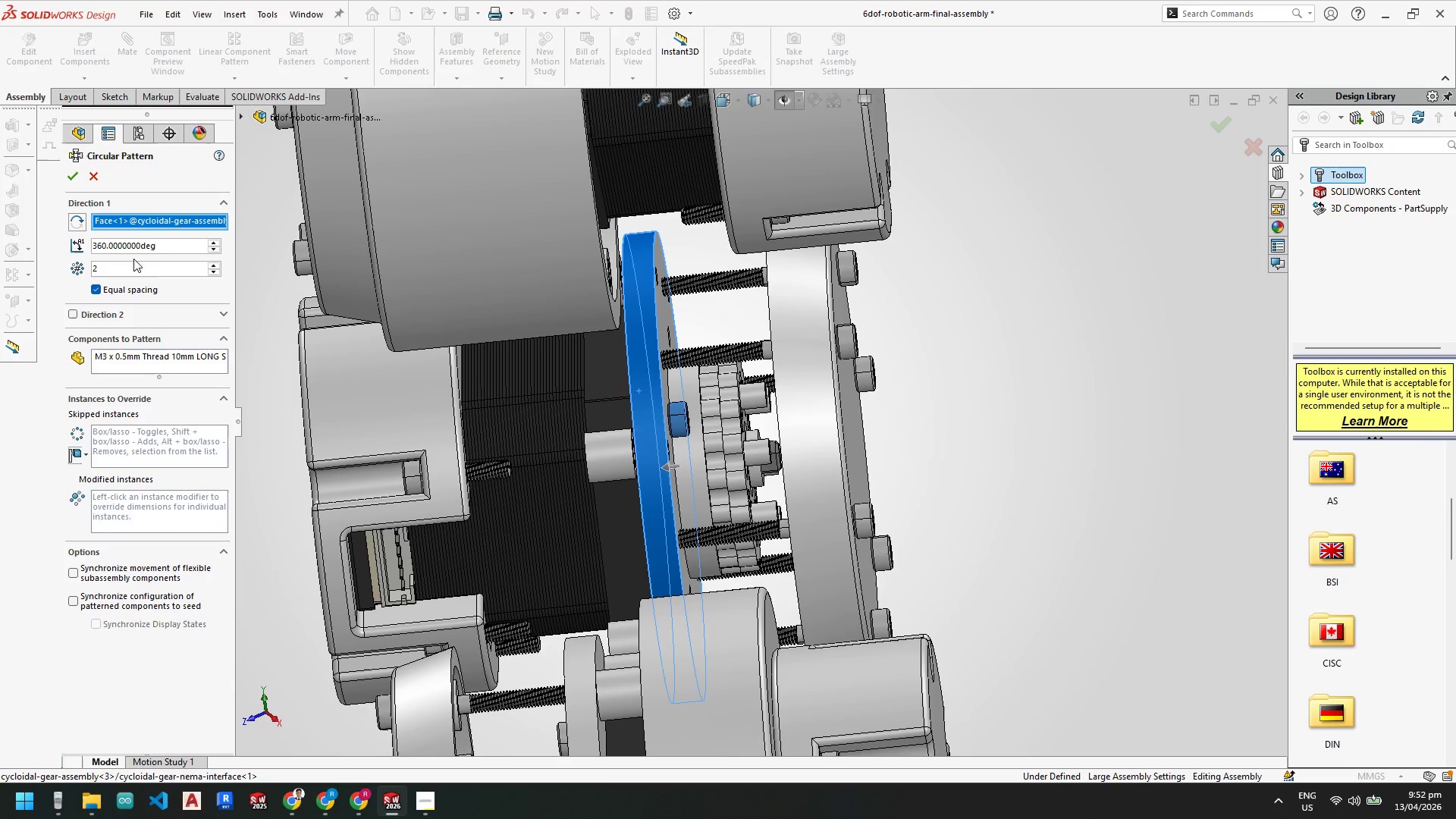 
left_click_drag(start_coordinate=[133, 271], to_coordinate=[25, 263])
 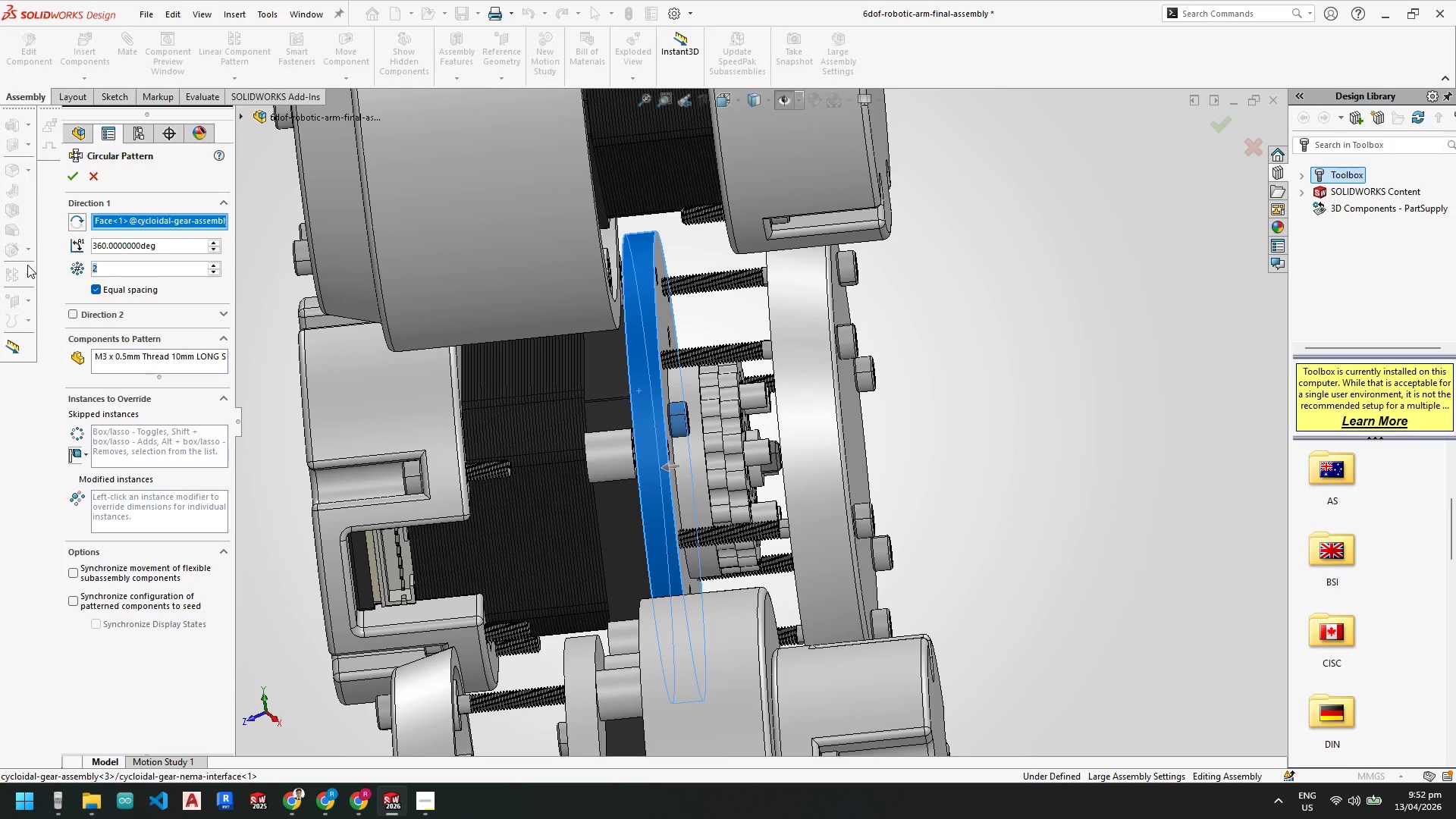 
key(Numpad4)
 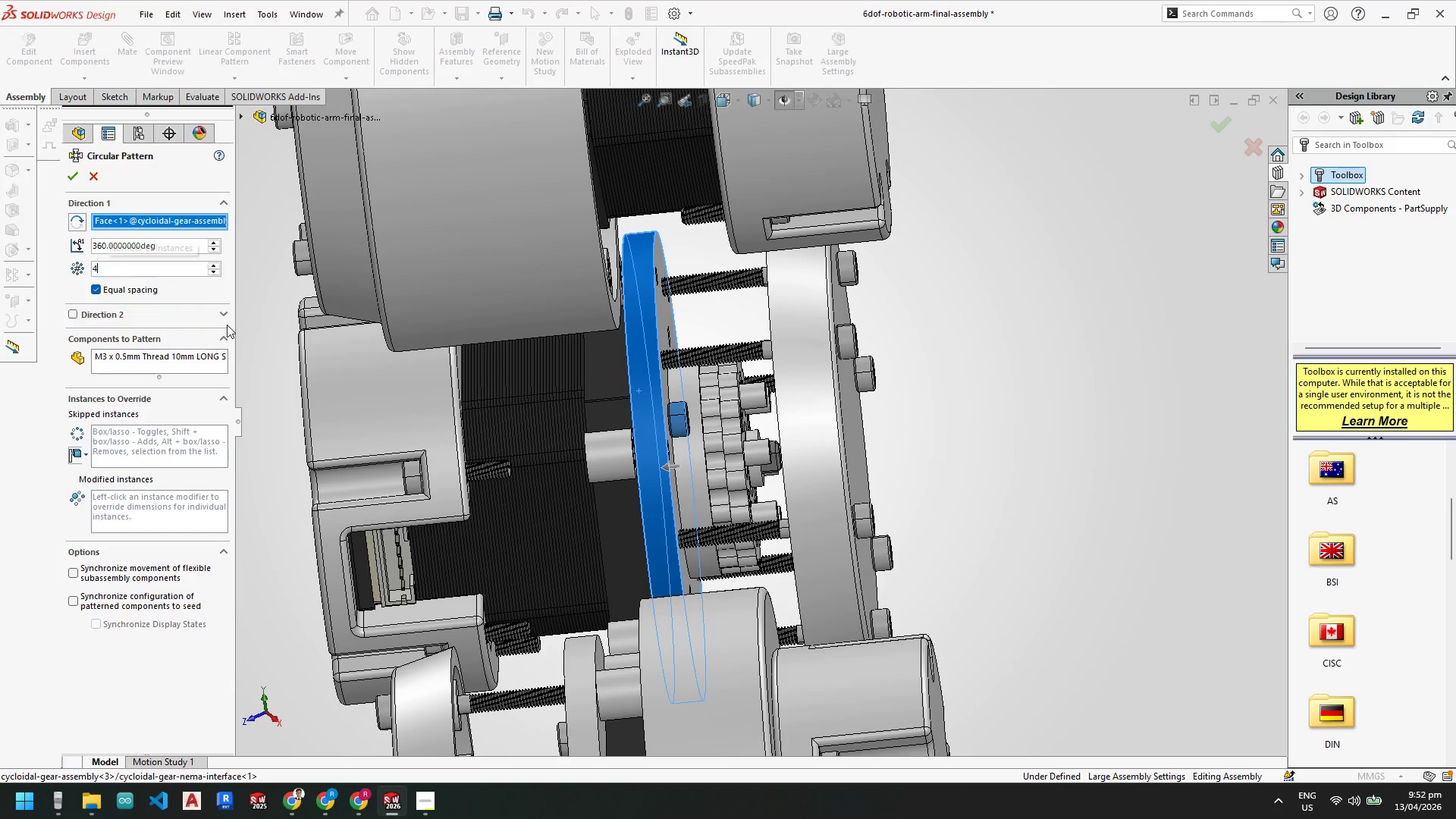 
key(Enter)
 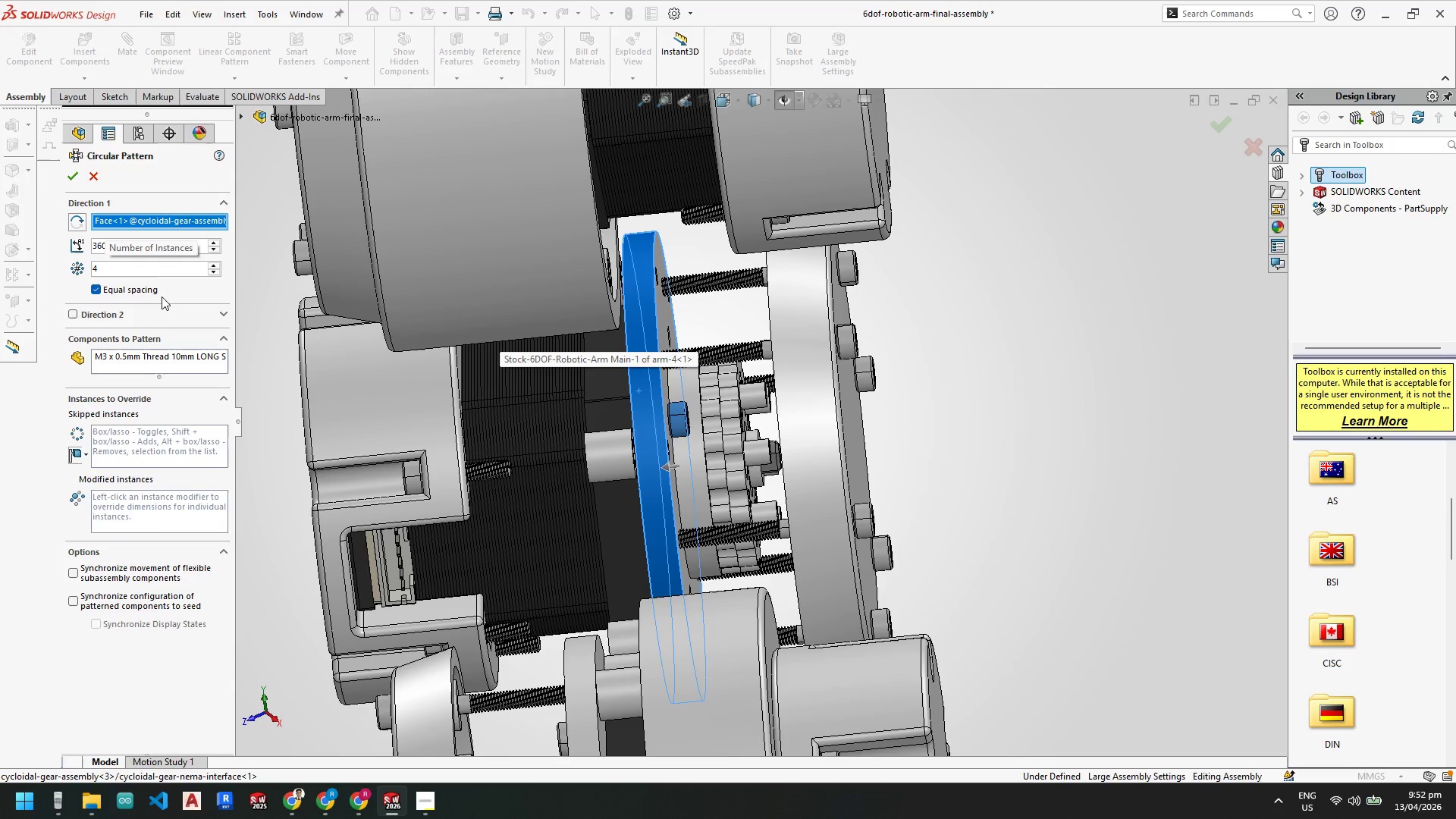 
left_click([180, 291])
 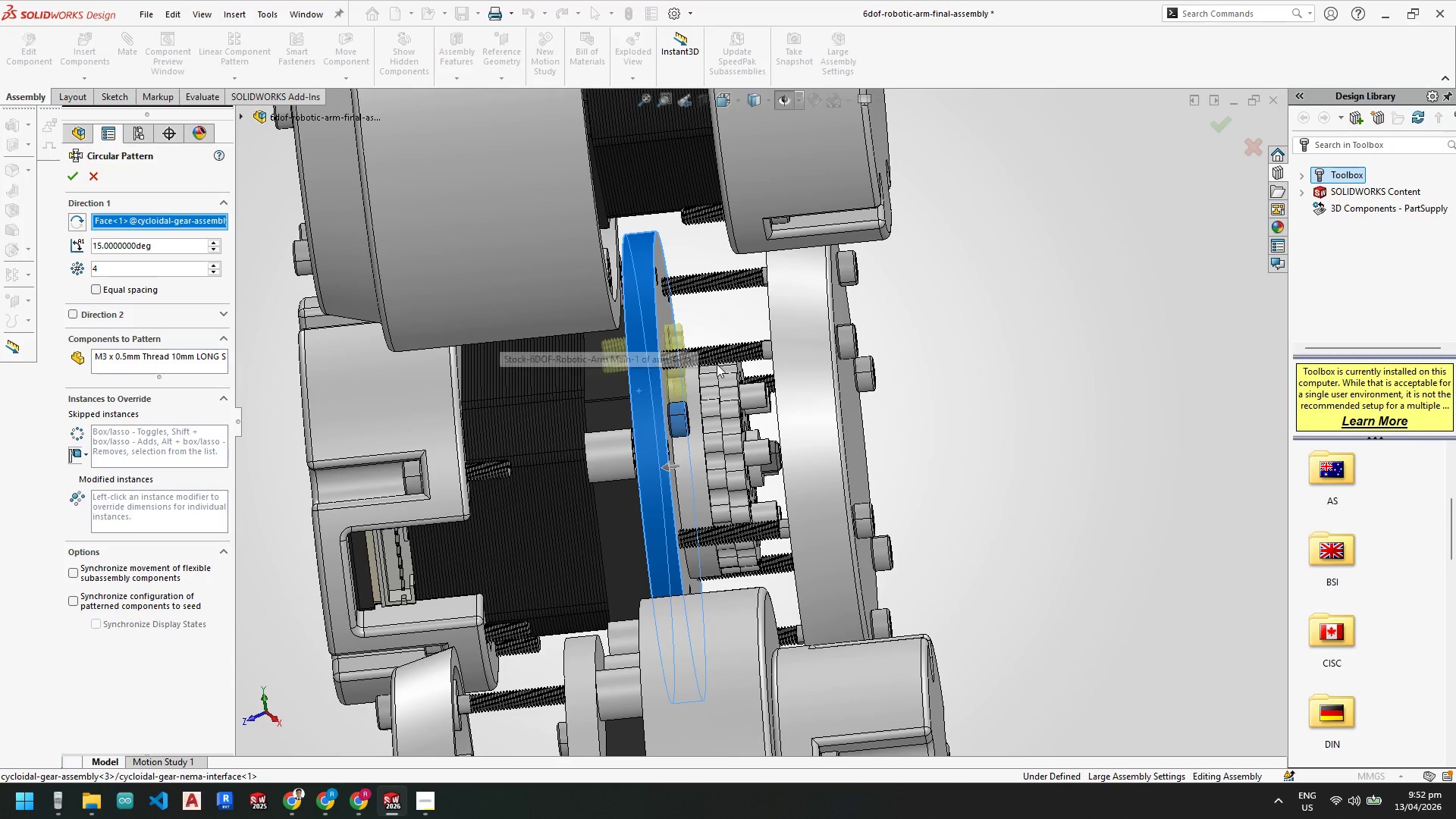 
scroll: coordinate [717, 364], scroll_direction: down, amount: 1.0
 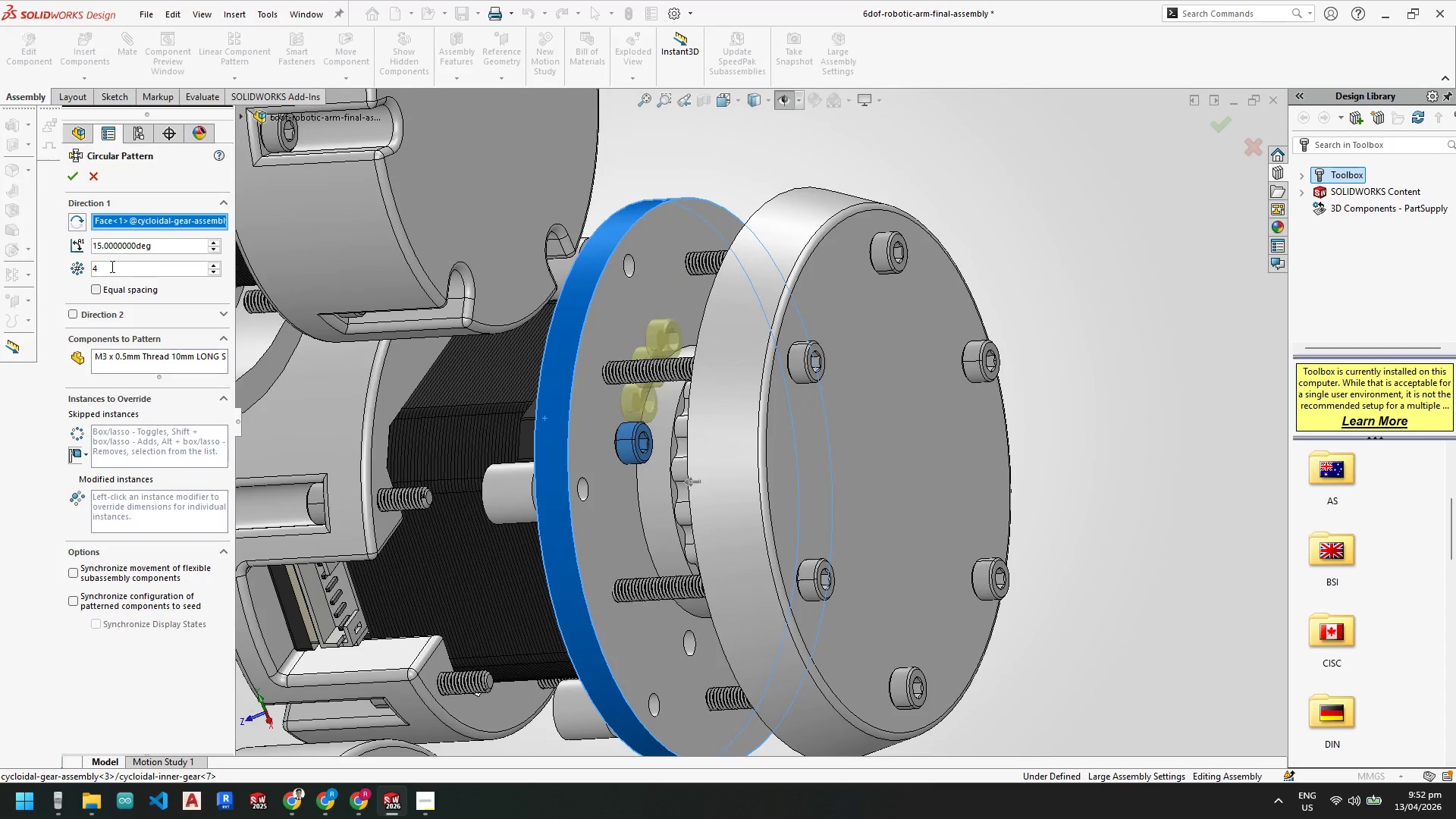 
left_click_drag(start_coordinate=[159, 248], to_coordinate=[14, 242])
 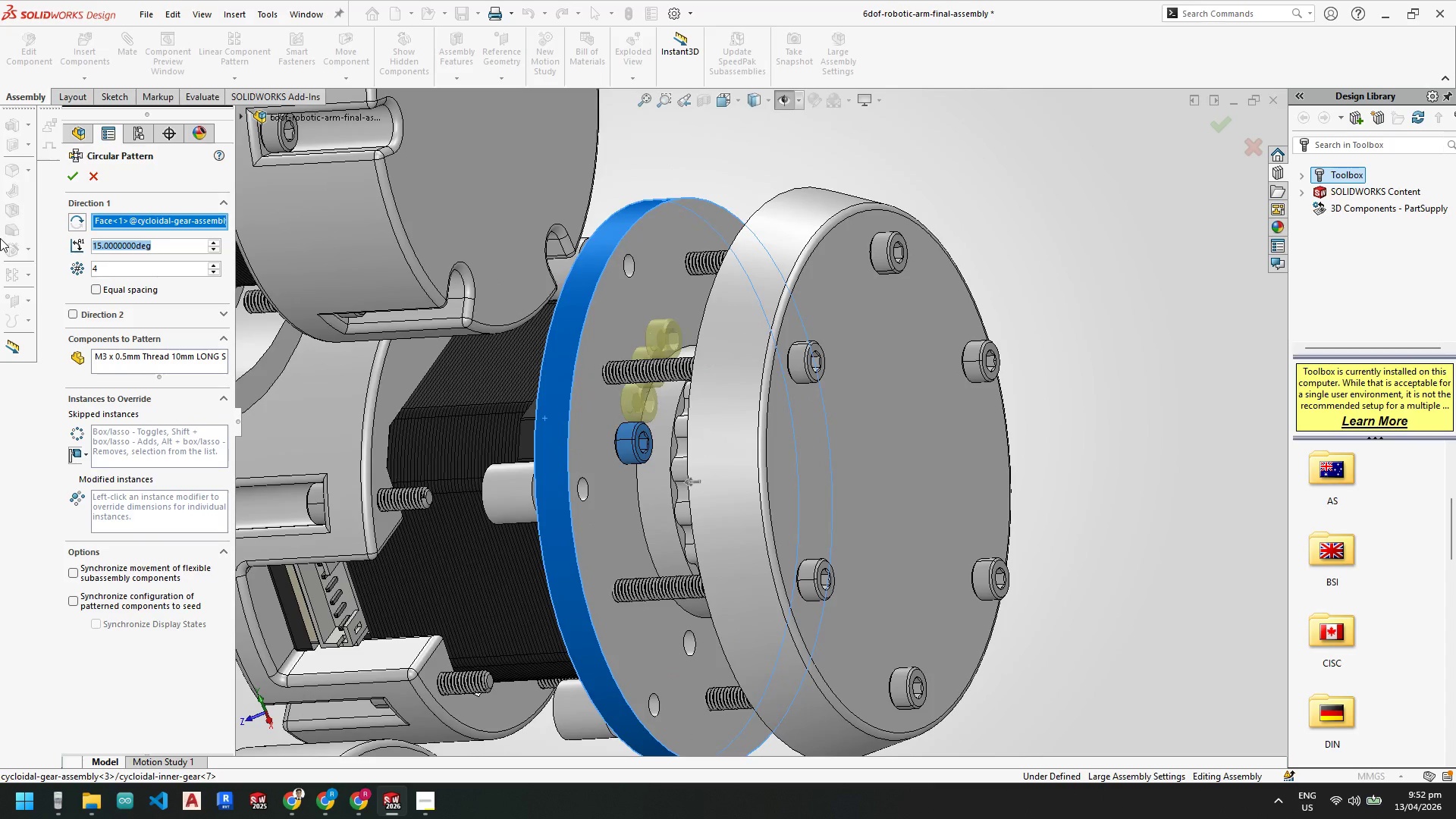 
key(Numpad3)
 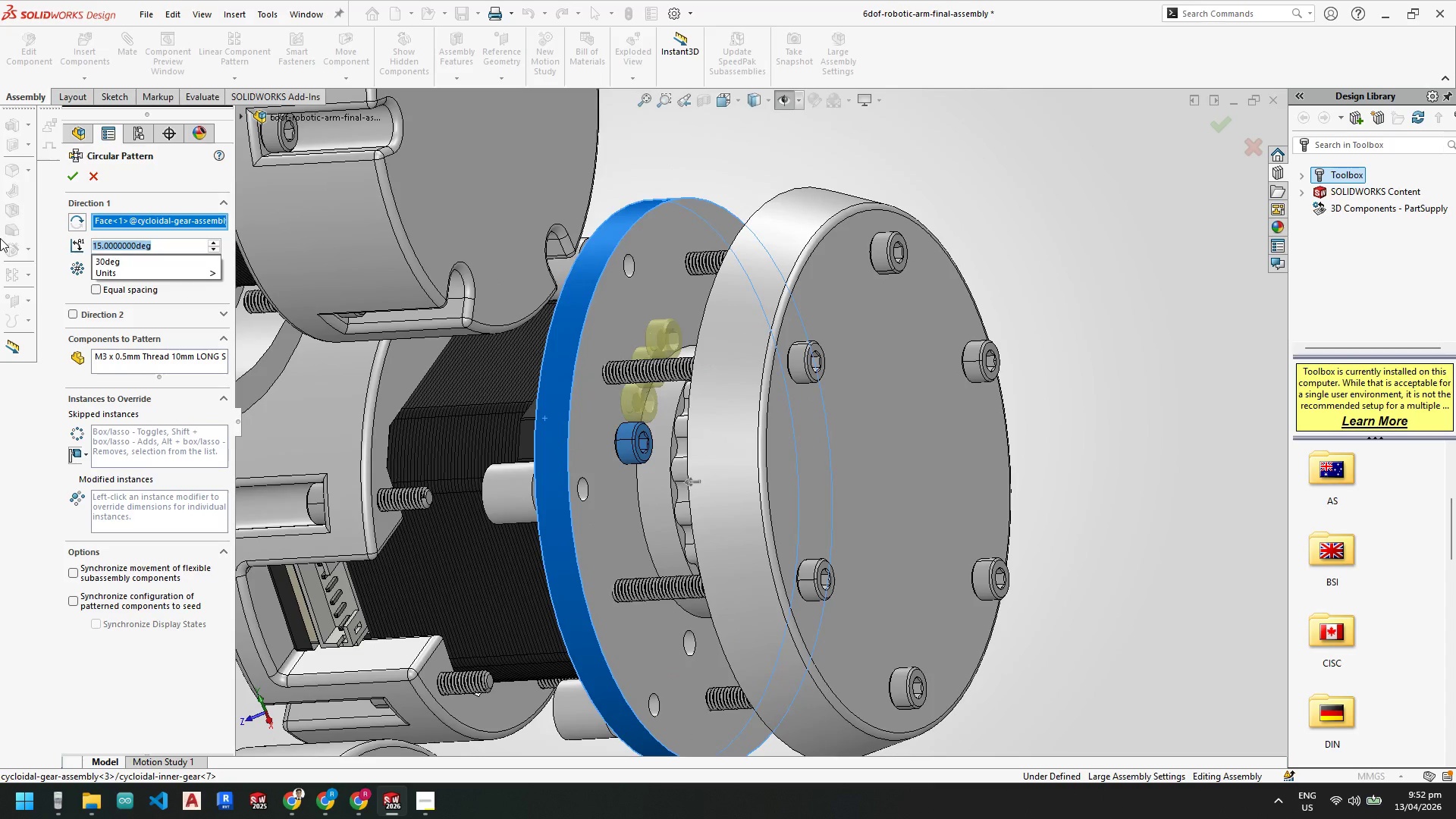 
key(Numpad6)
 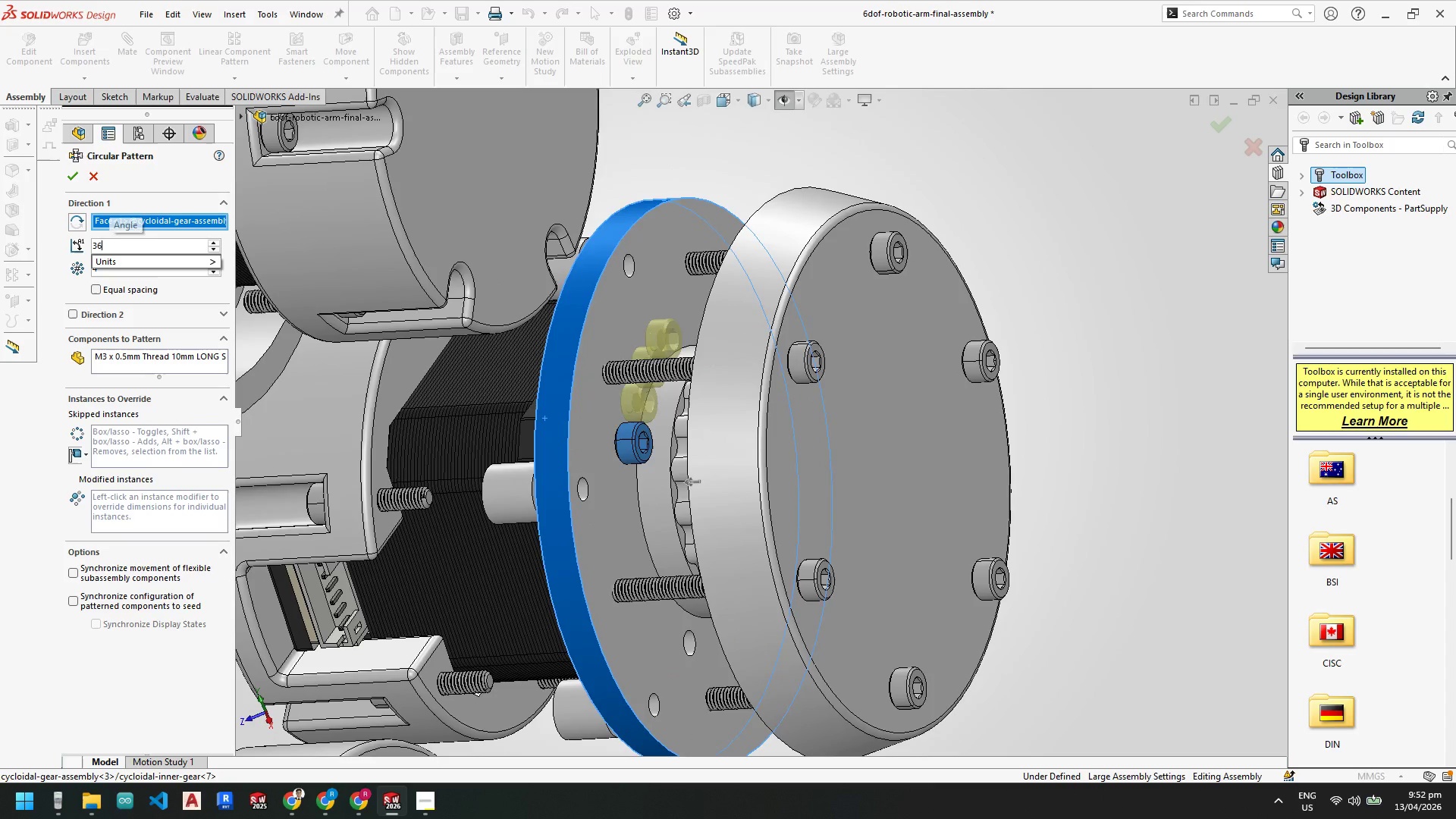 
key(Numpad0)
 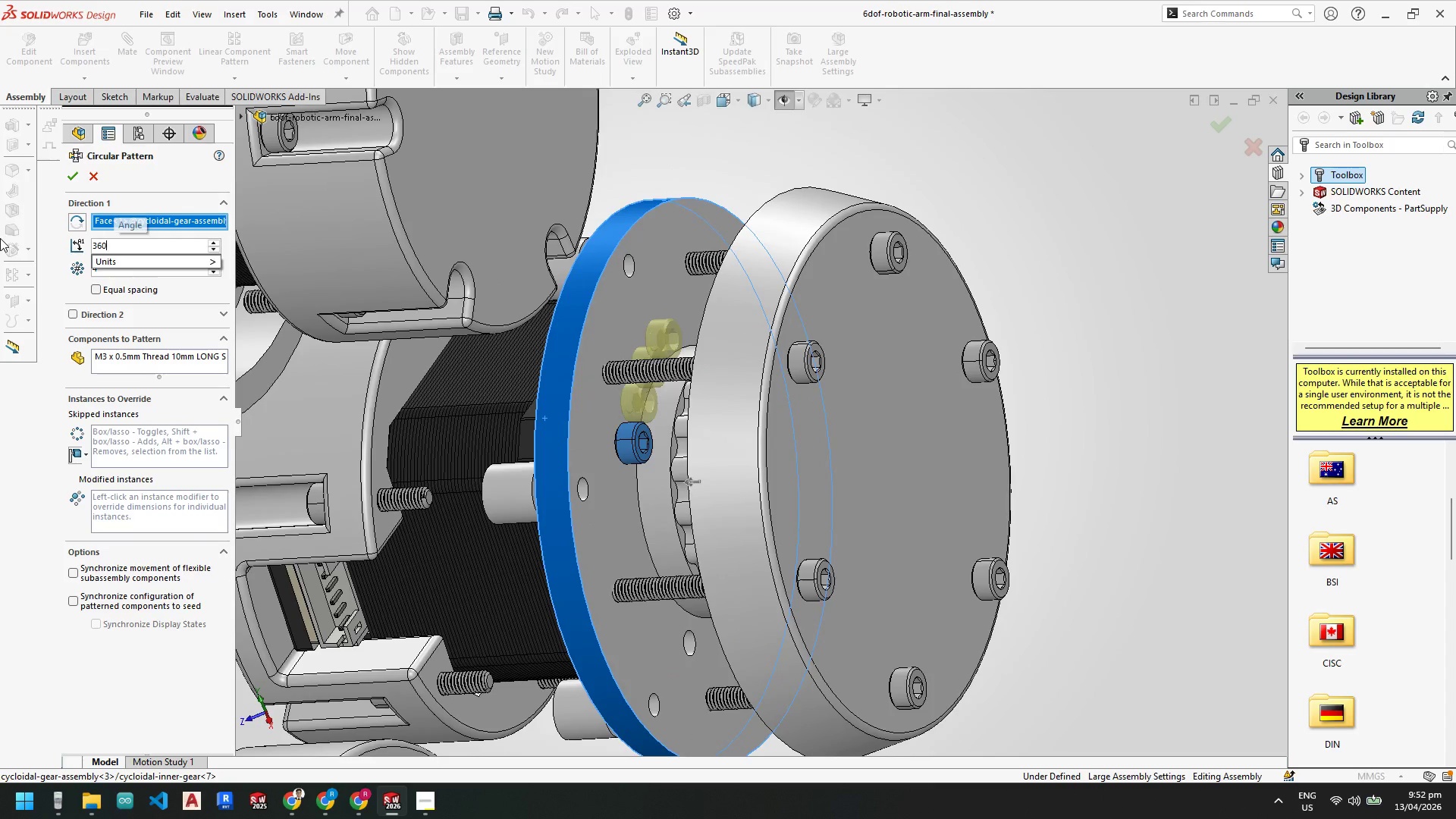 
key(Enter)
 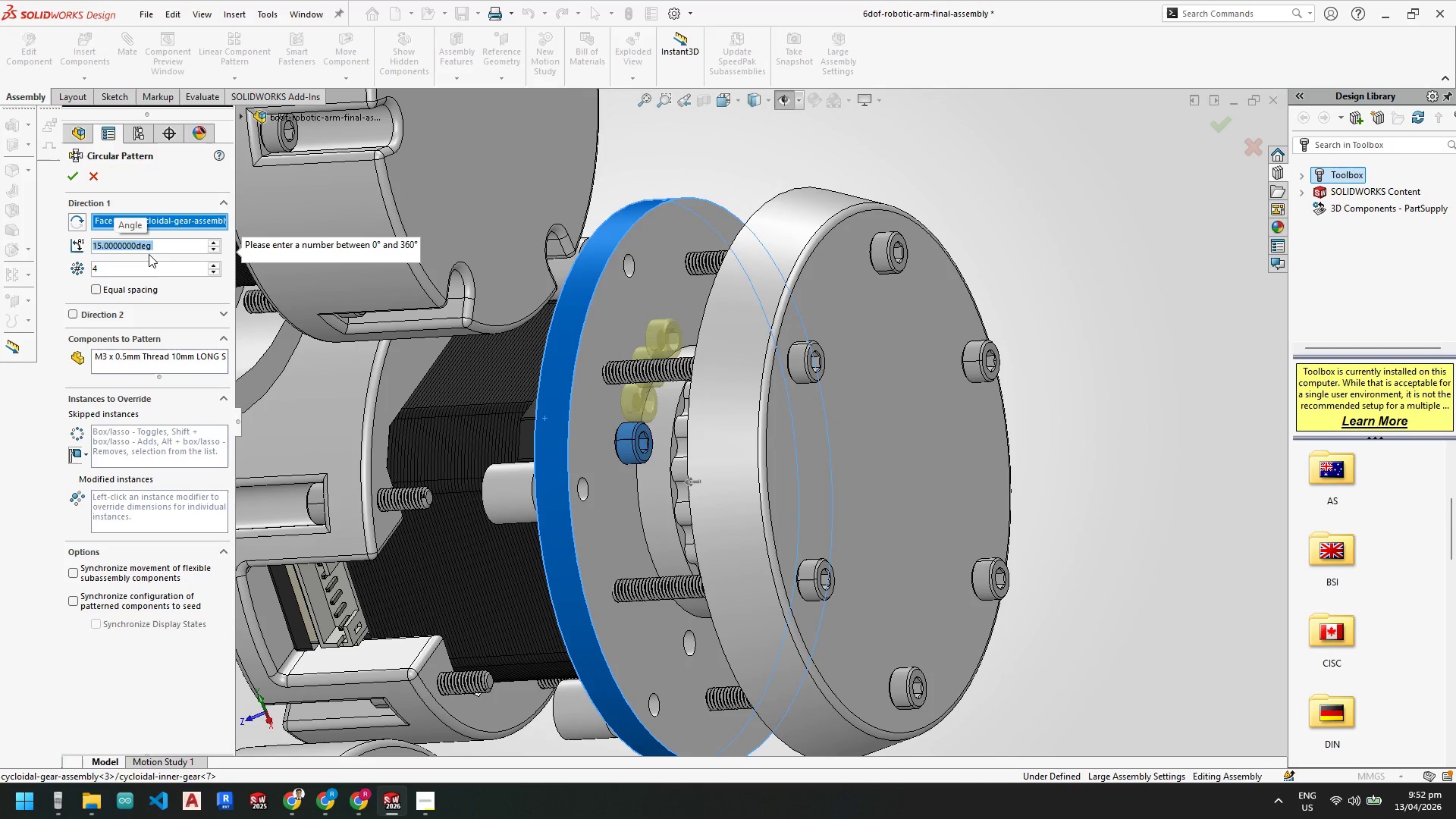 
key(Numpad3)
 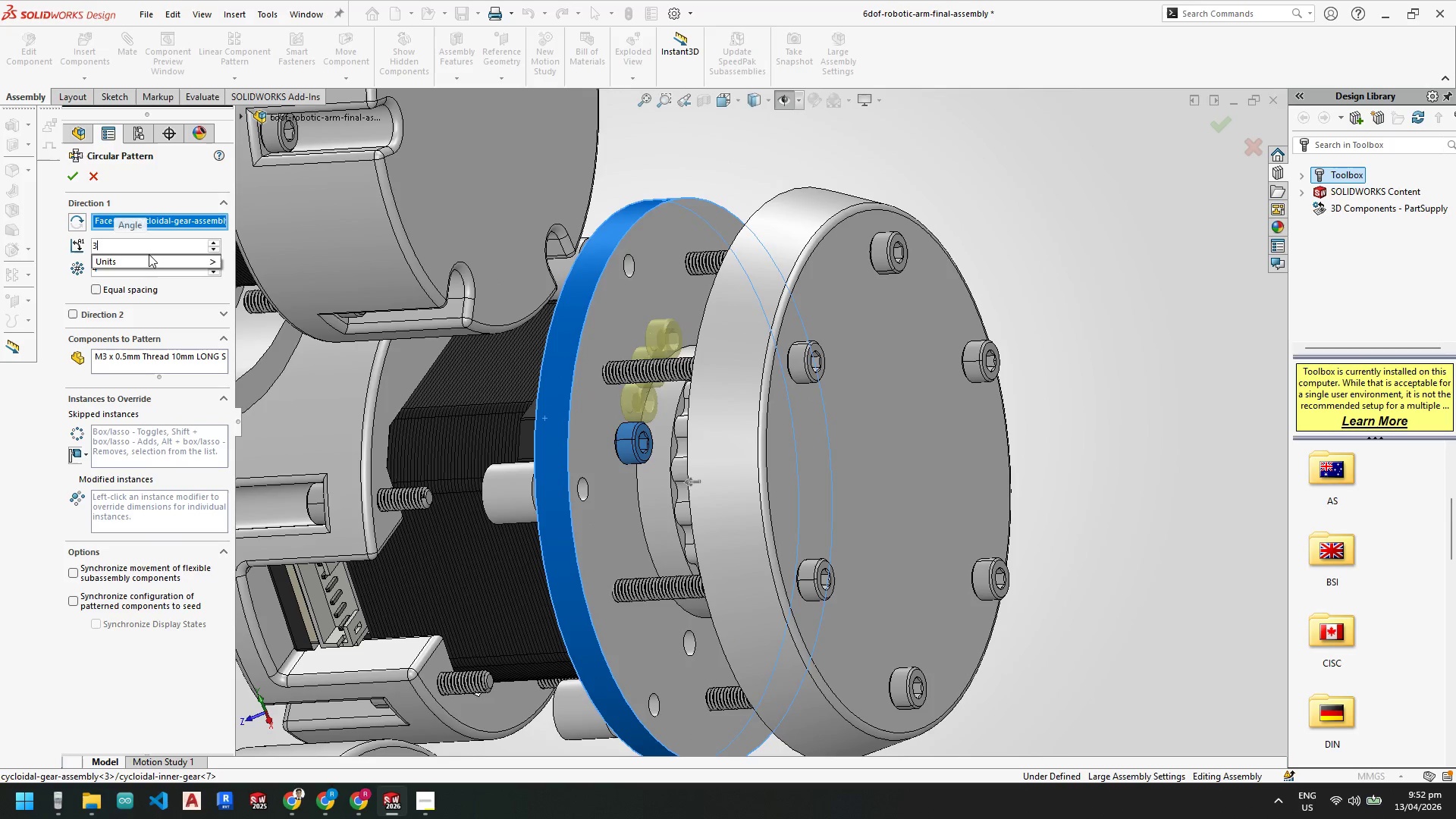 
key(Numpad6)
 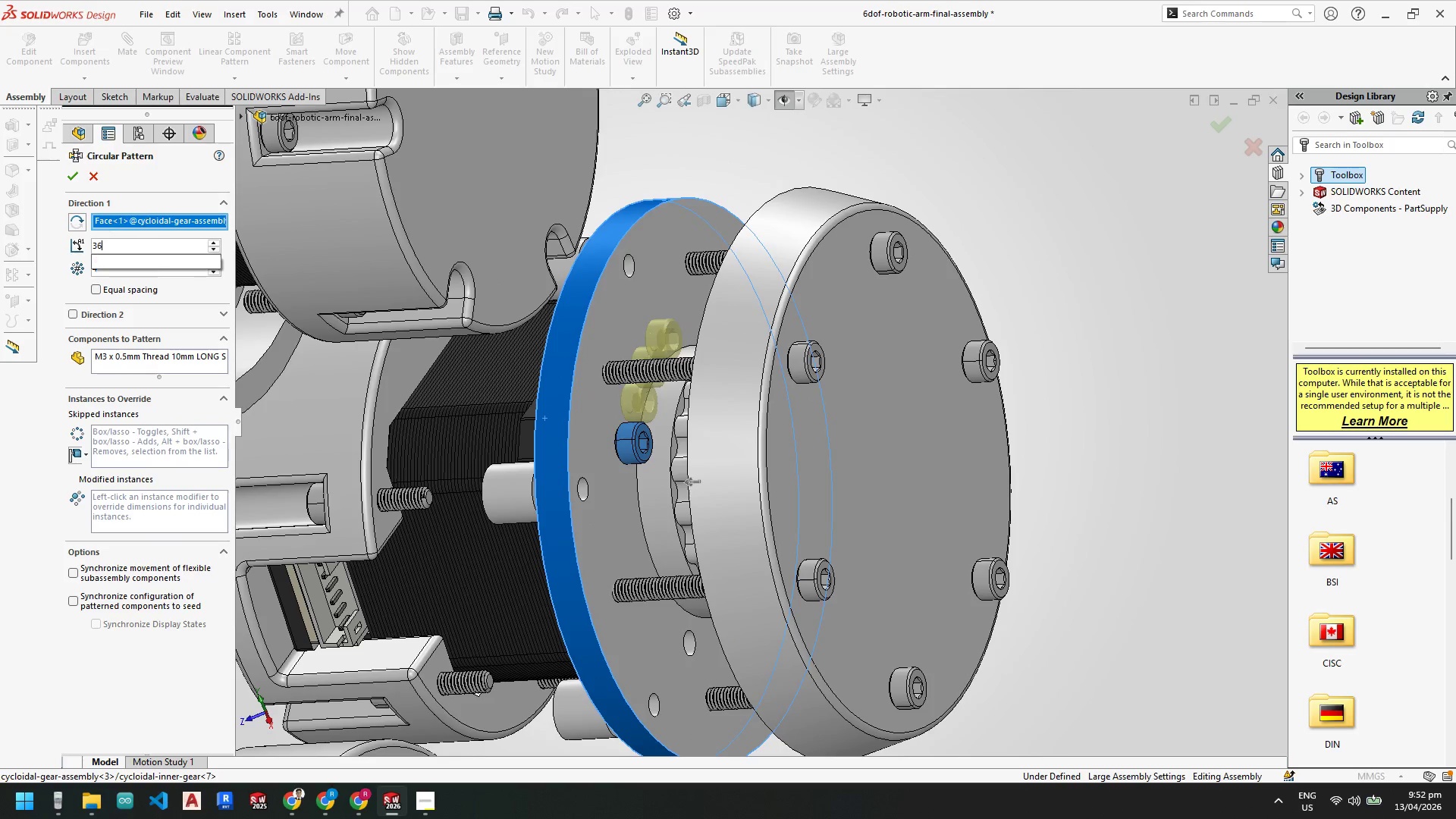 
key(Numpad0)
 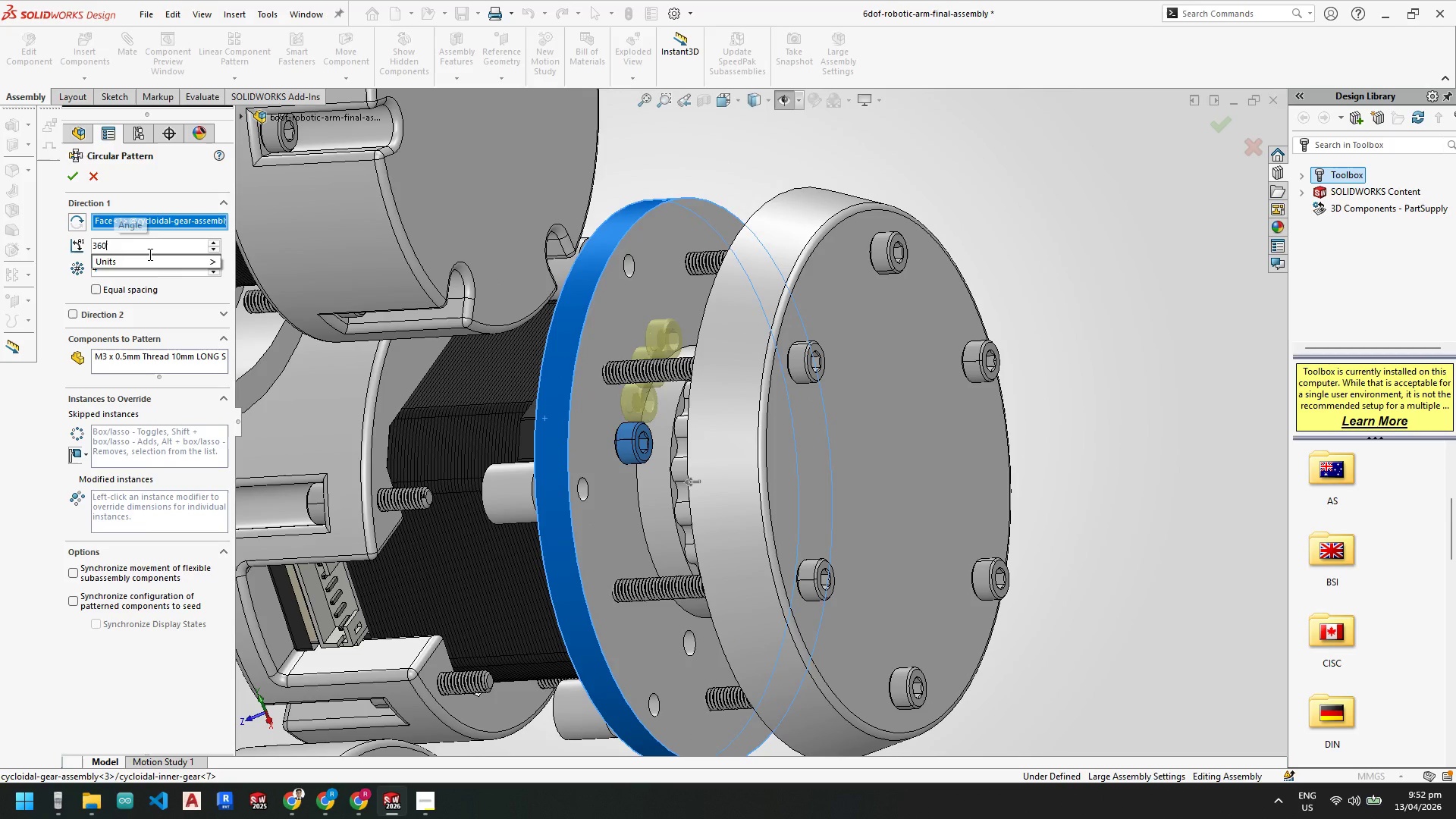 
key(NumpadEnter)
 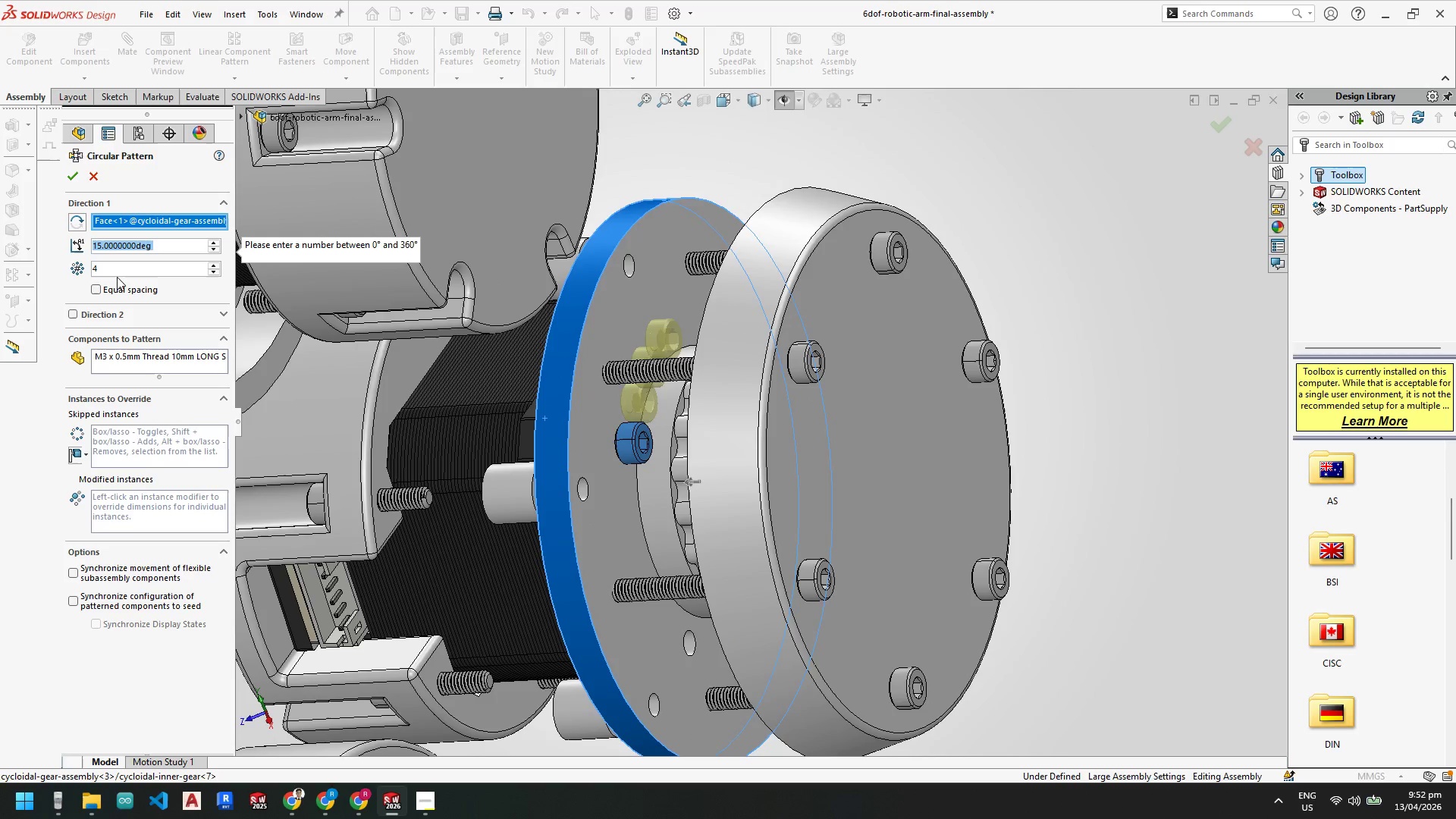 
left_click([92, 289])
 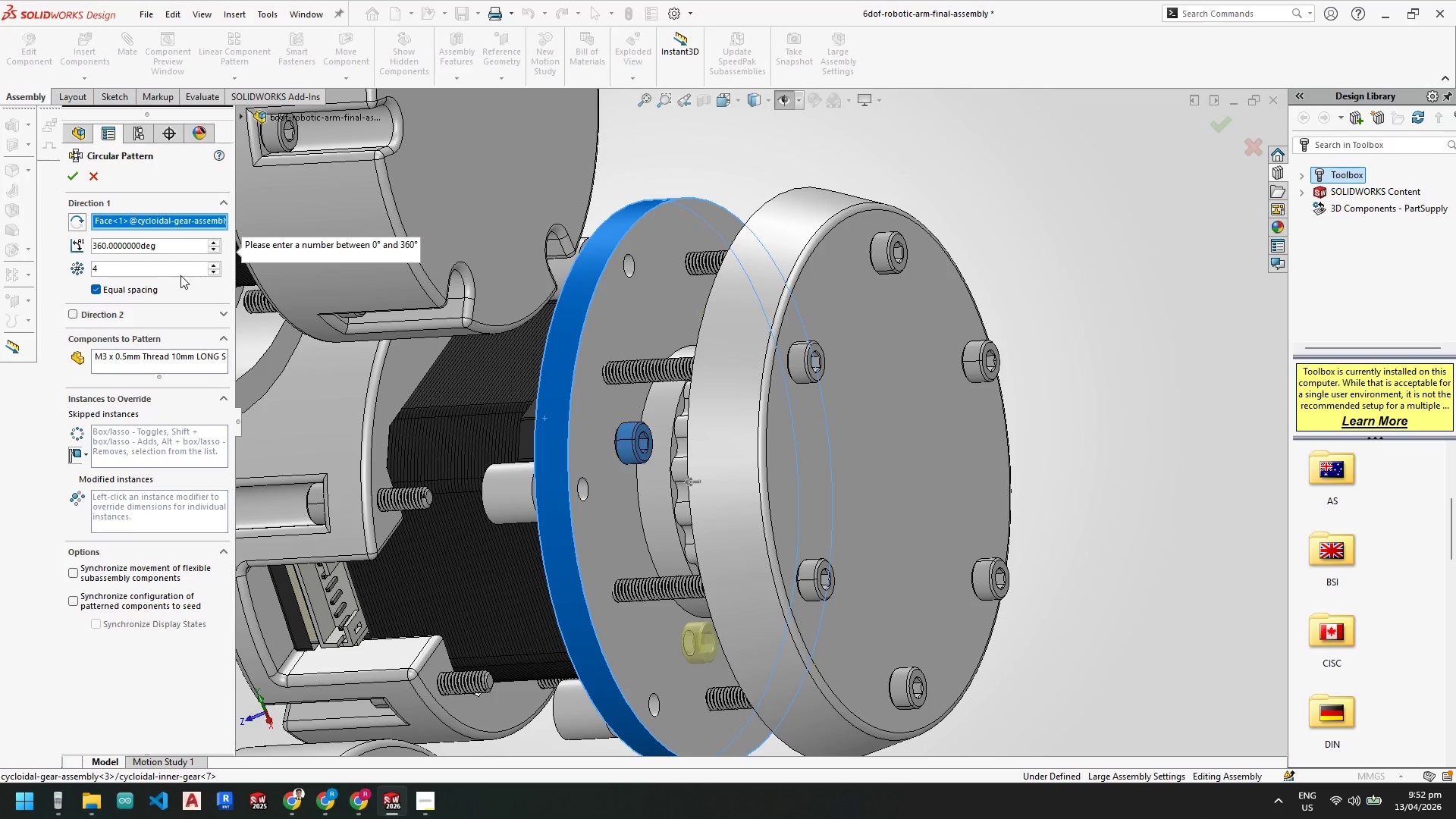 
mouse_move([90, 188])
 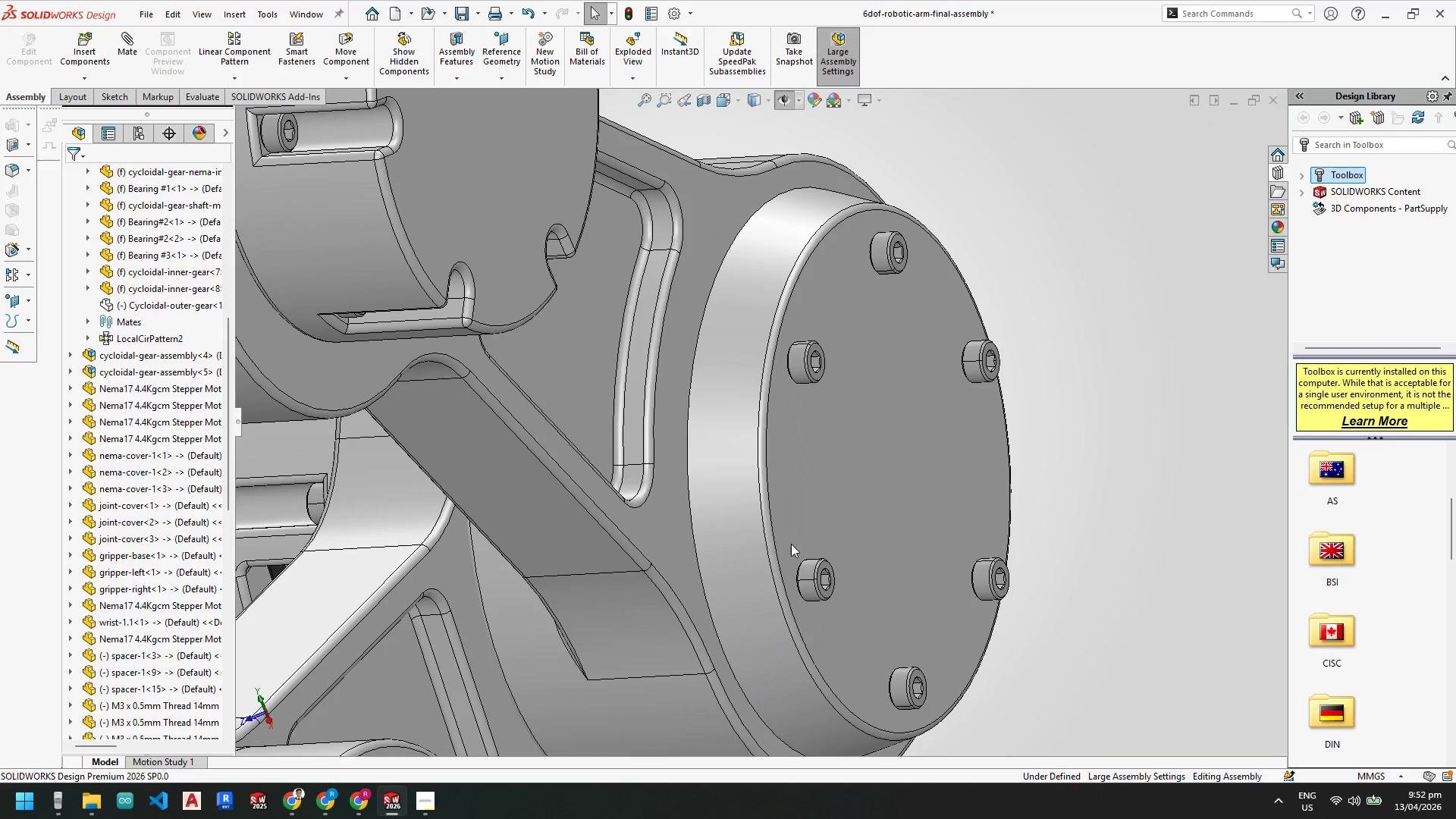 
scroll: coordinate [155, 449], scroll_direction: up, amount: 15.0
 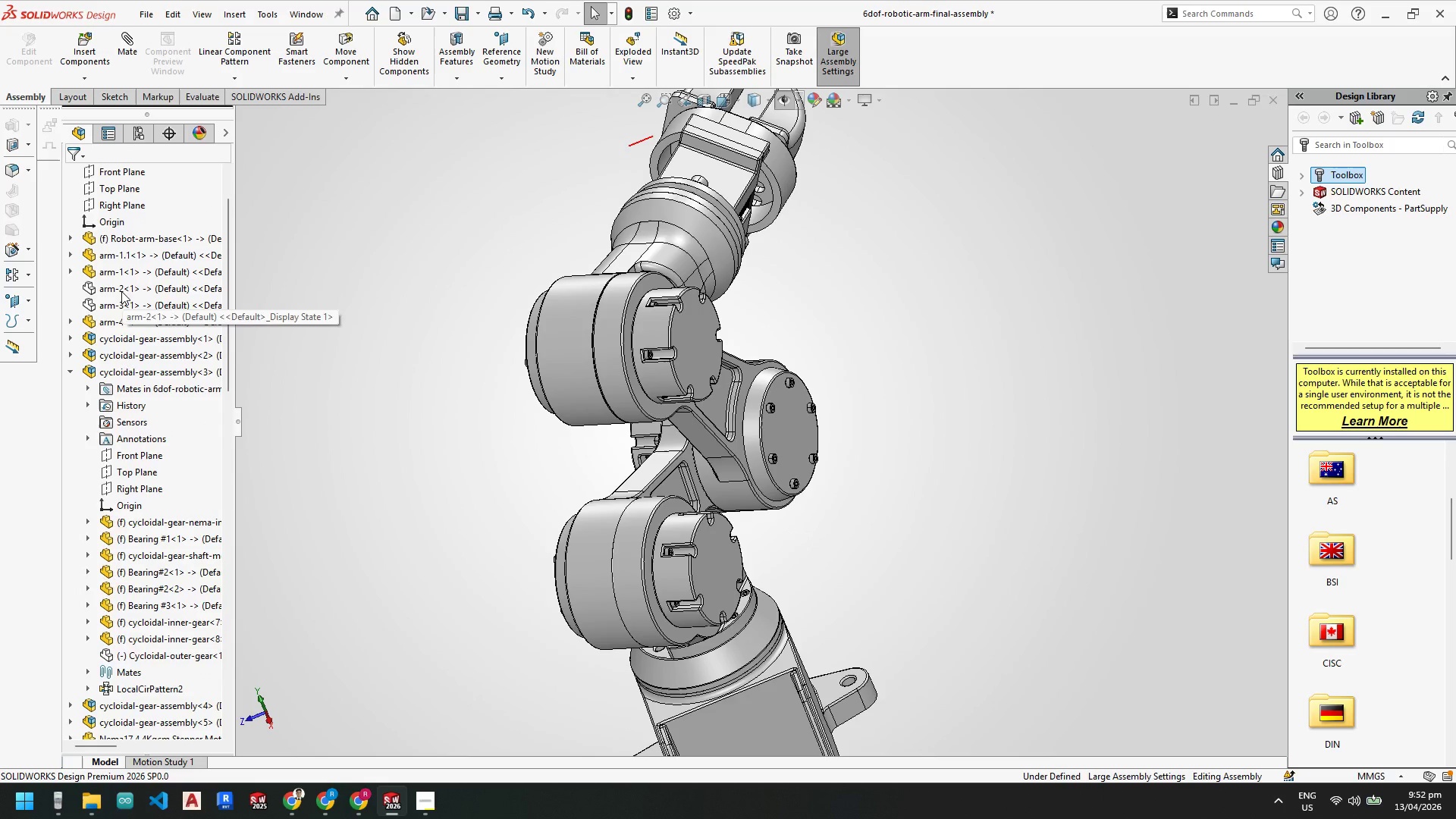 
left_click([121, 291])
 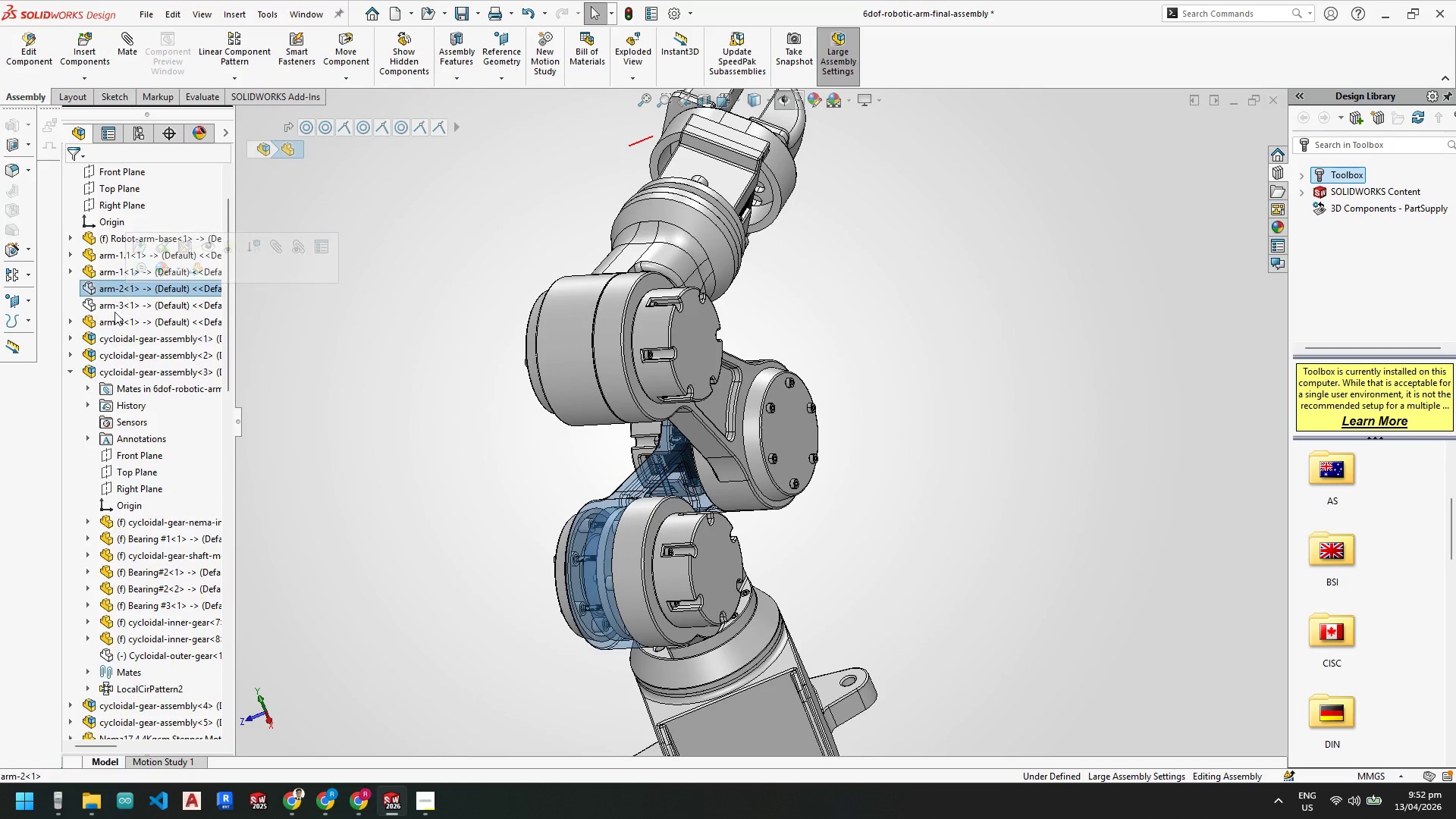 
left_click([114, 306])
 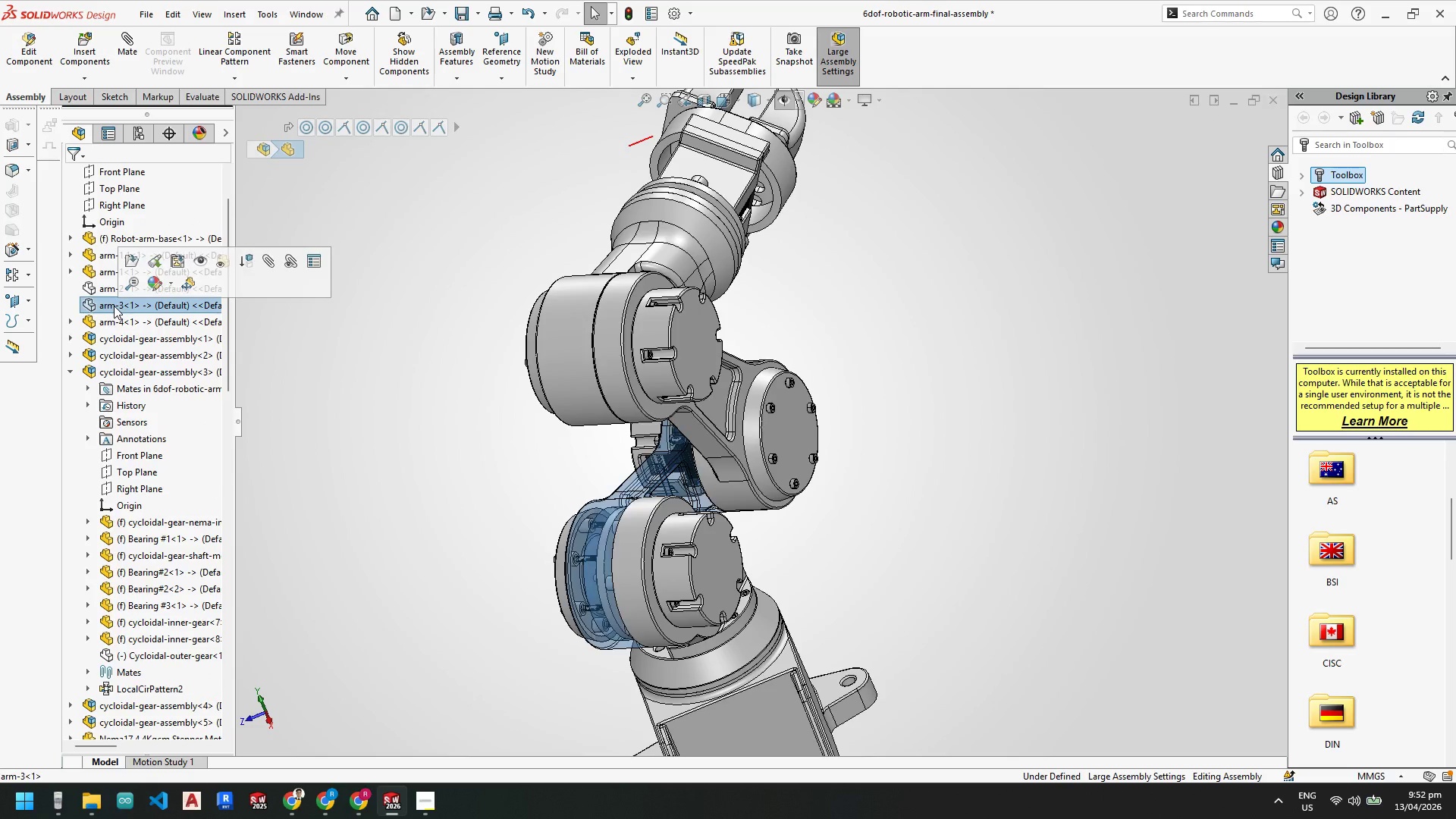 
right_click([114, 306])
 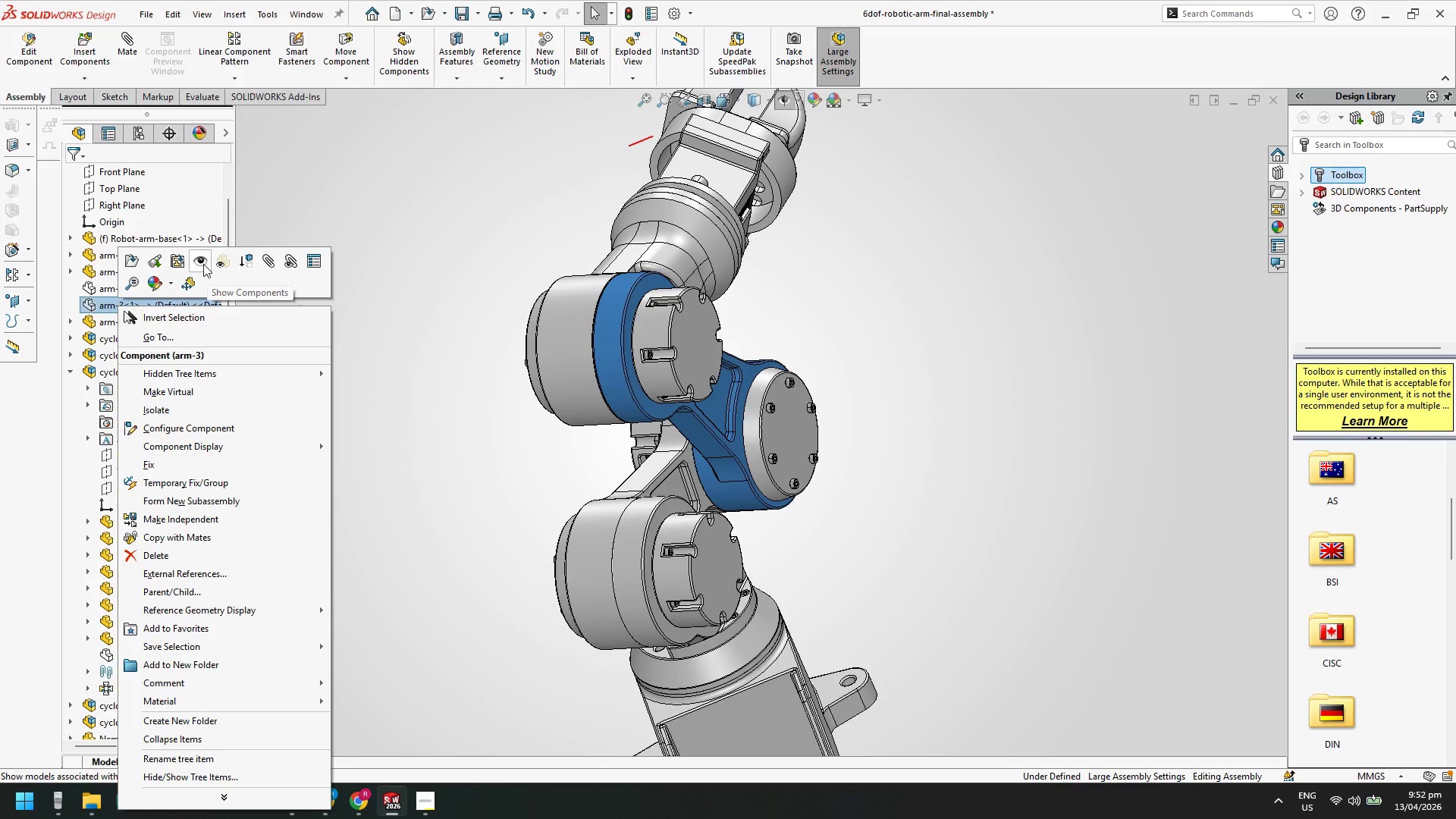 
left_click([201, 263])
 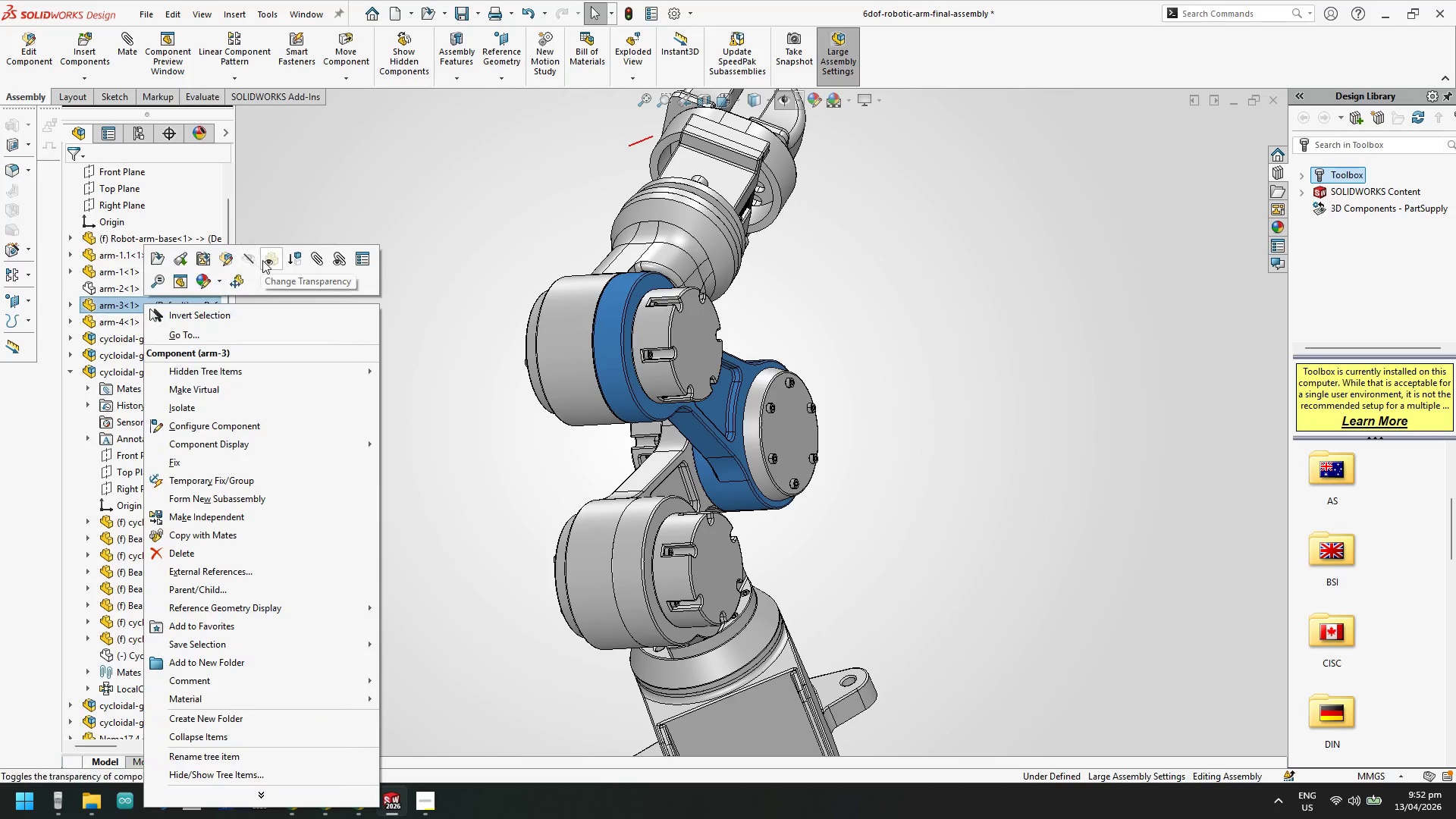 
left_click([252, 260])
 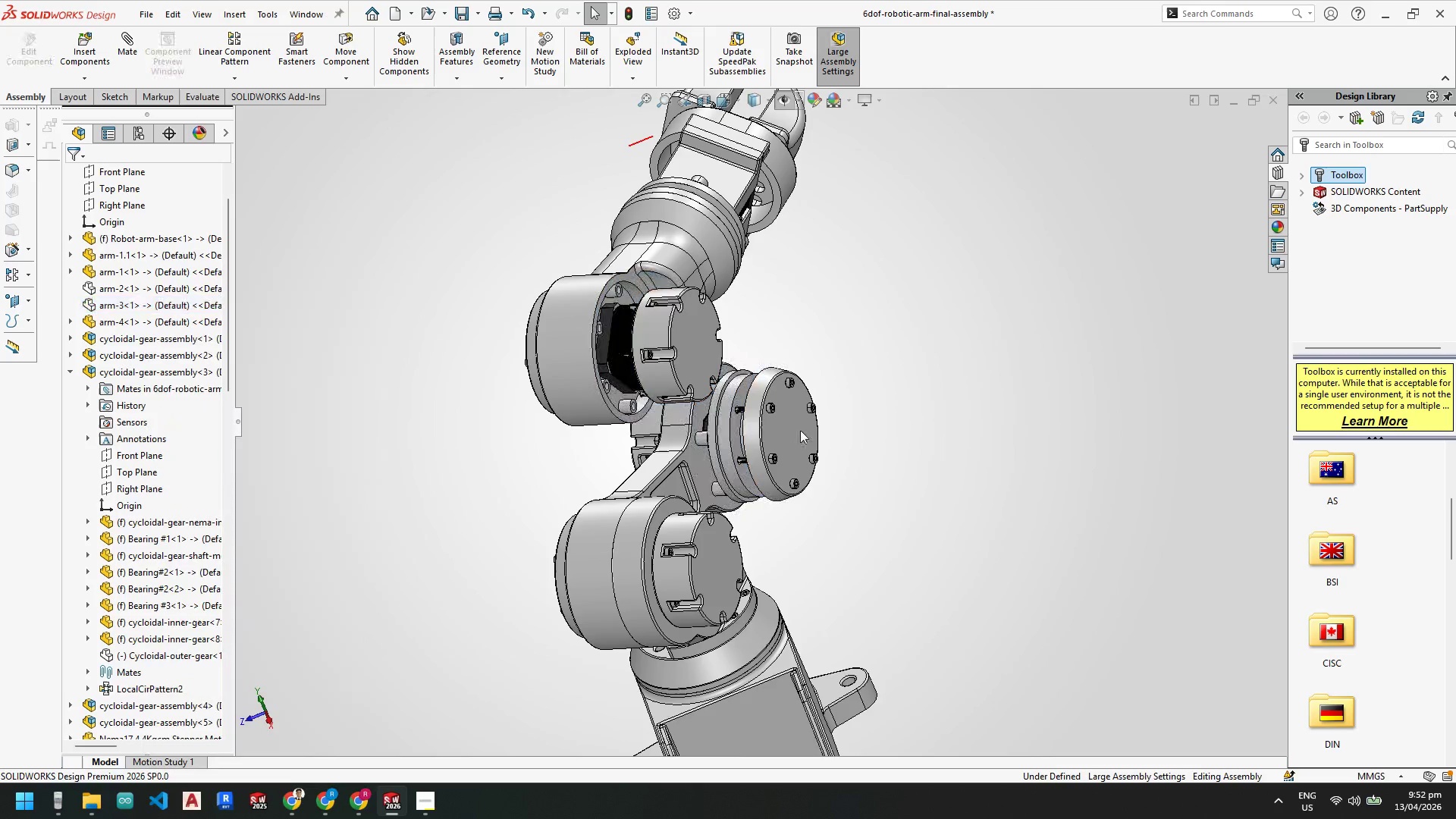 
scroll: coordinate [737, 435], scroll_direction: down, amount: 4.0
 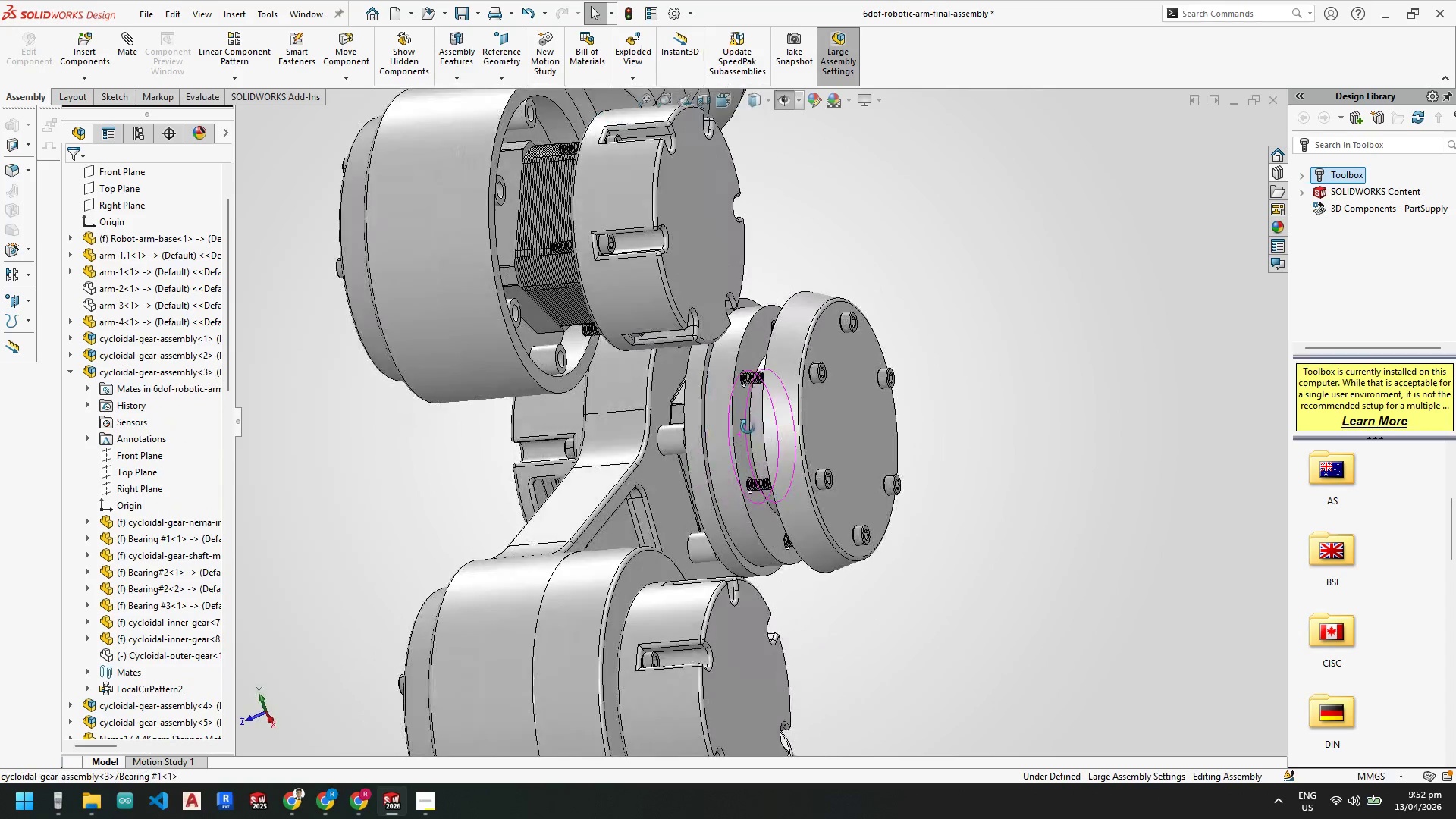 
middle_click([739, 434])
 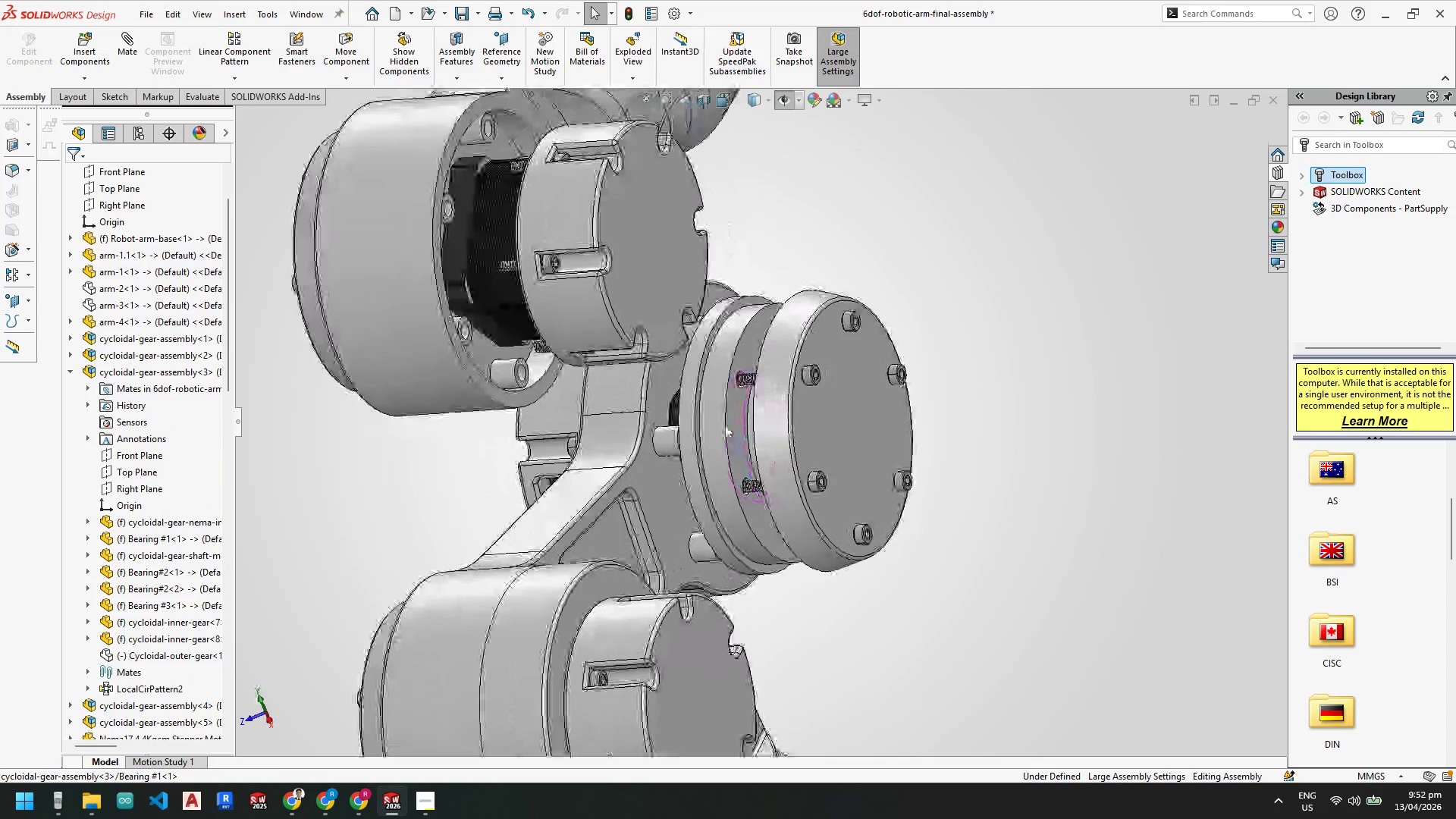 
right_click([726, 423])
 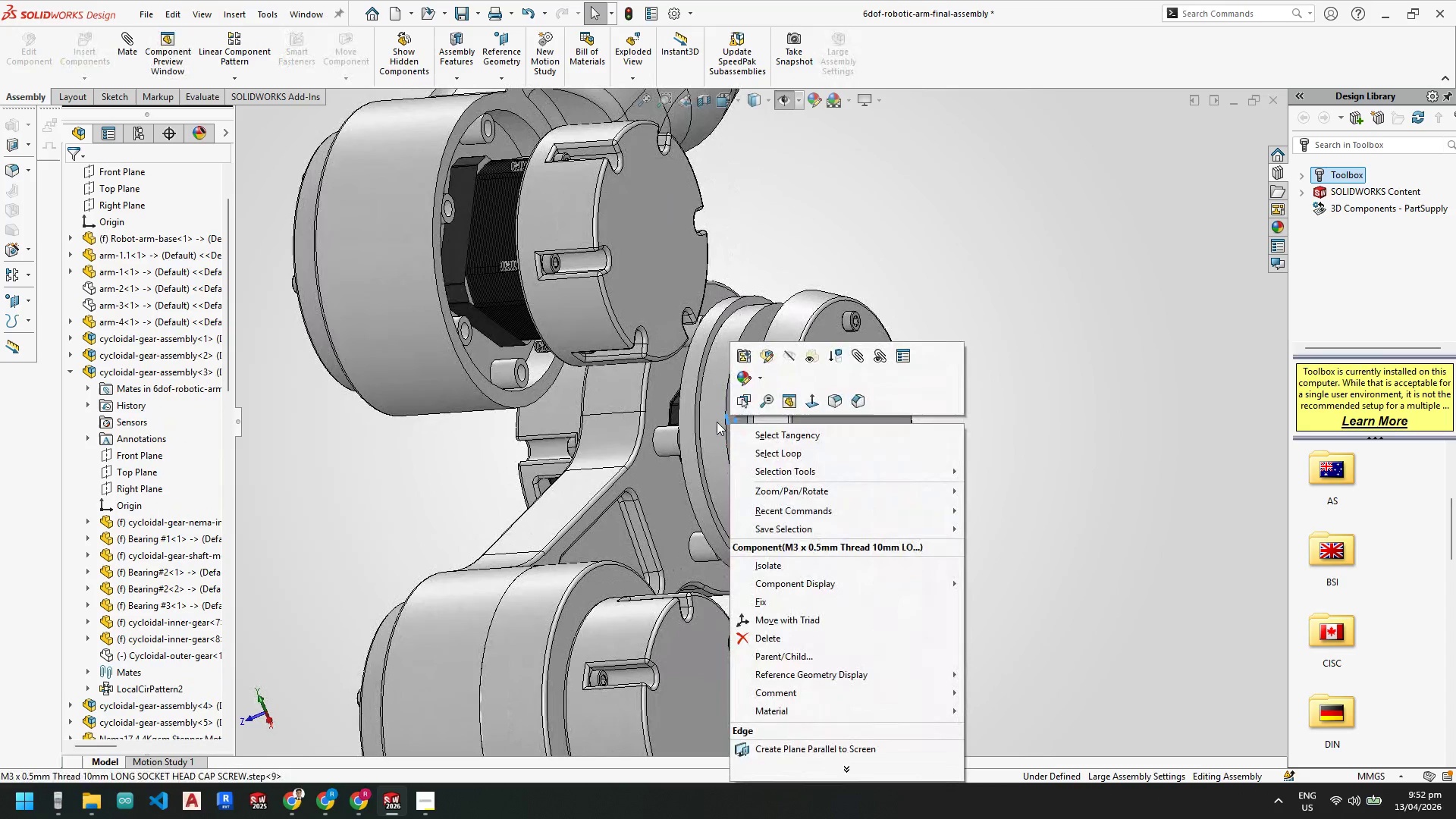 
left_click([715, 421])
 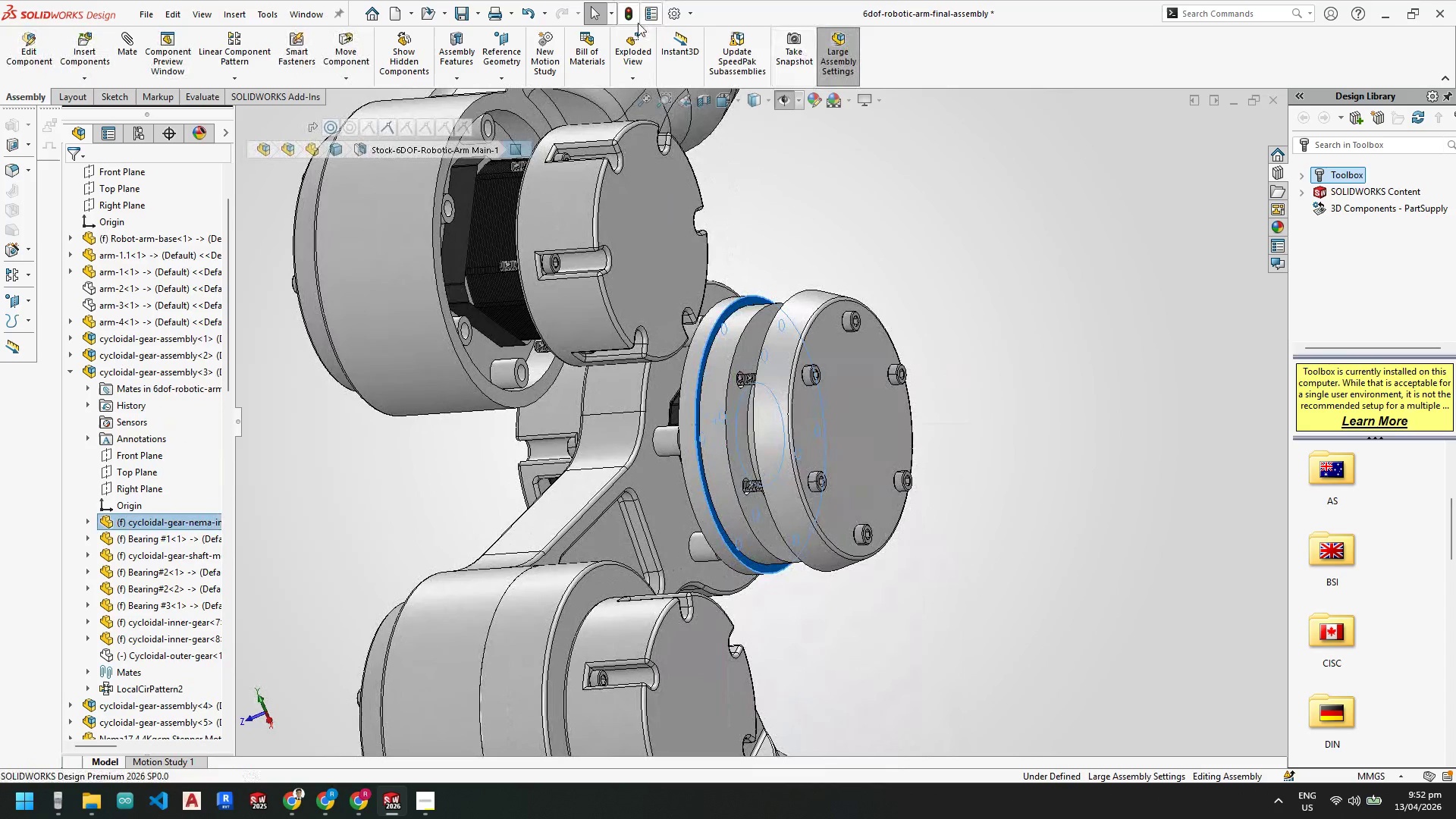 
left_click([626, 14])
 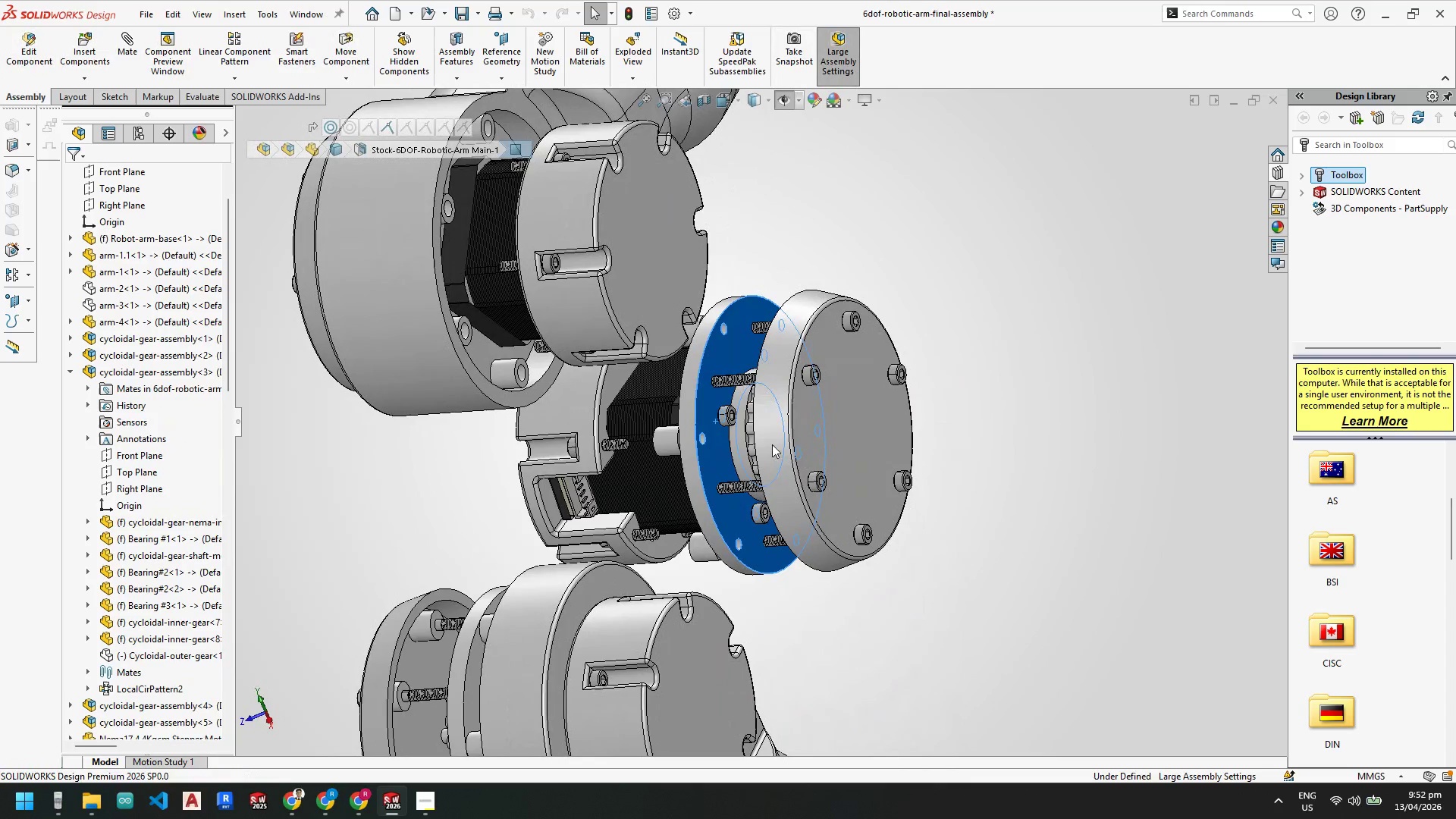 
scroll: coordinate [687, 414], scroll_direction: down, amount: 1.0
 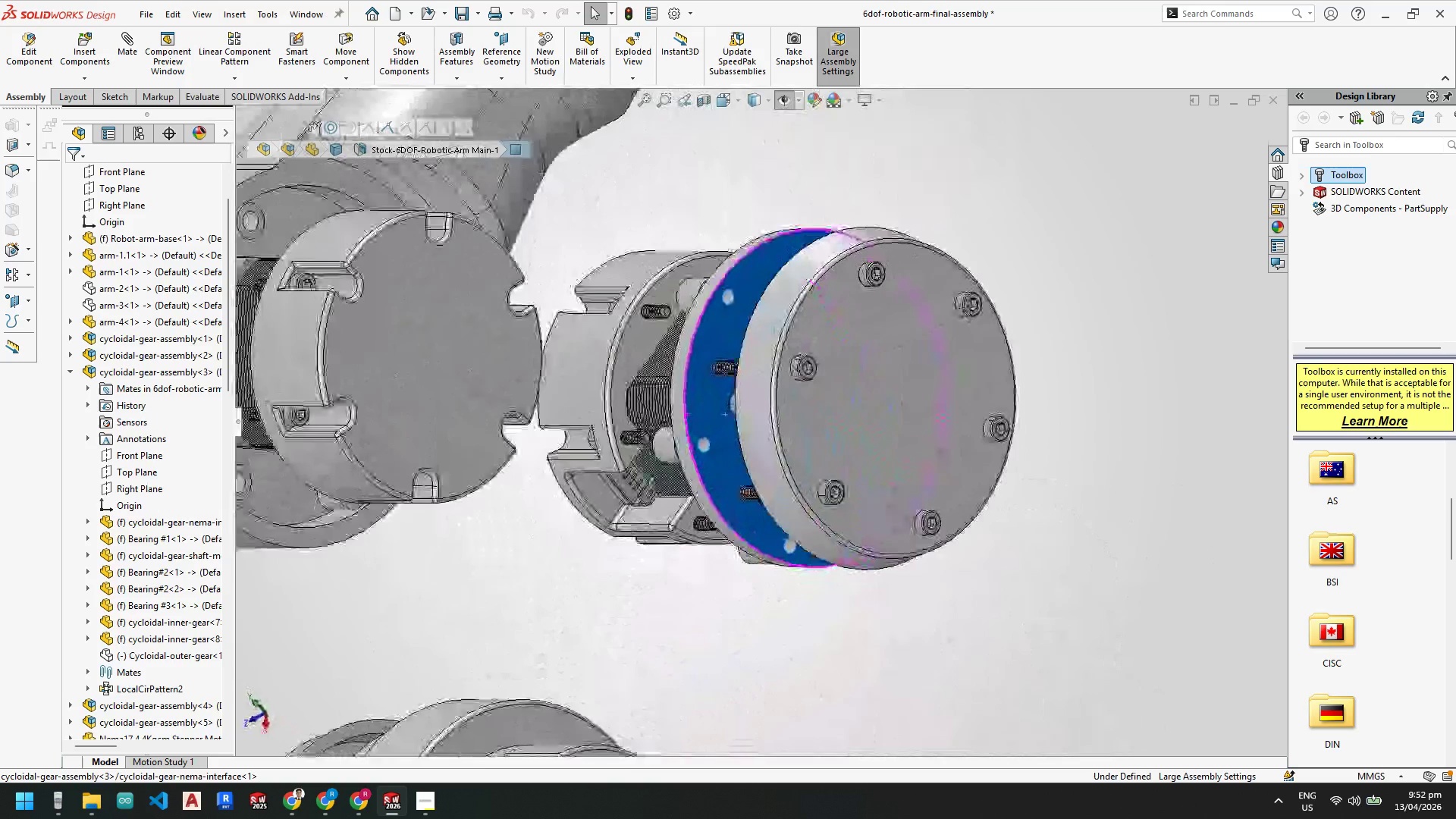 
wait(8.89)
 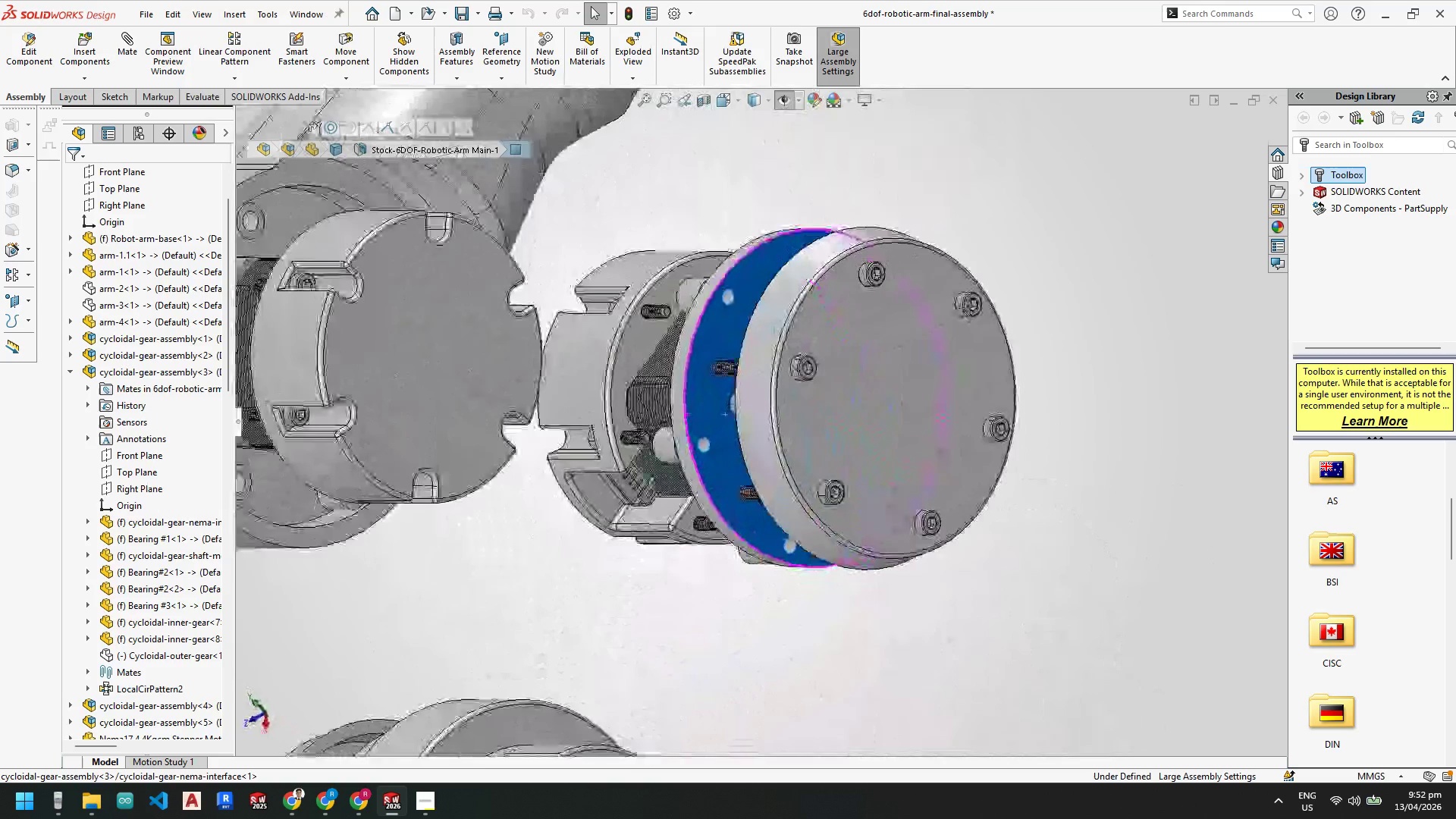 
scroll: coordinate [725, 425], scroll_direction: down, amount: 10.0
 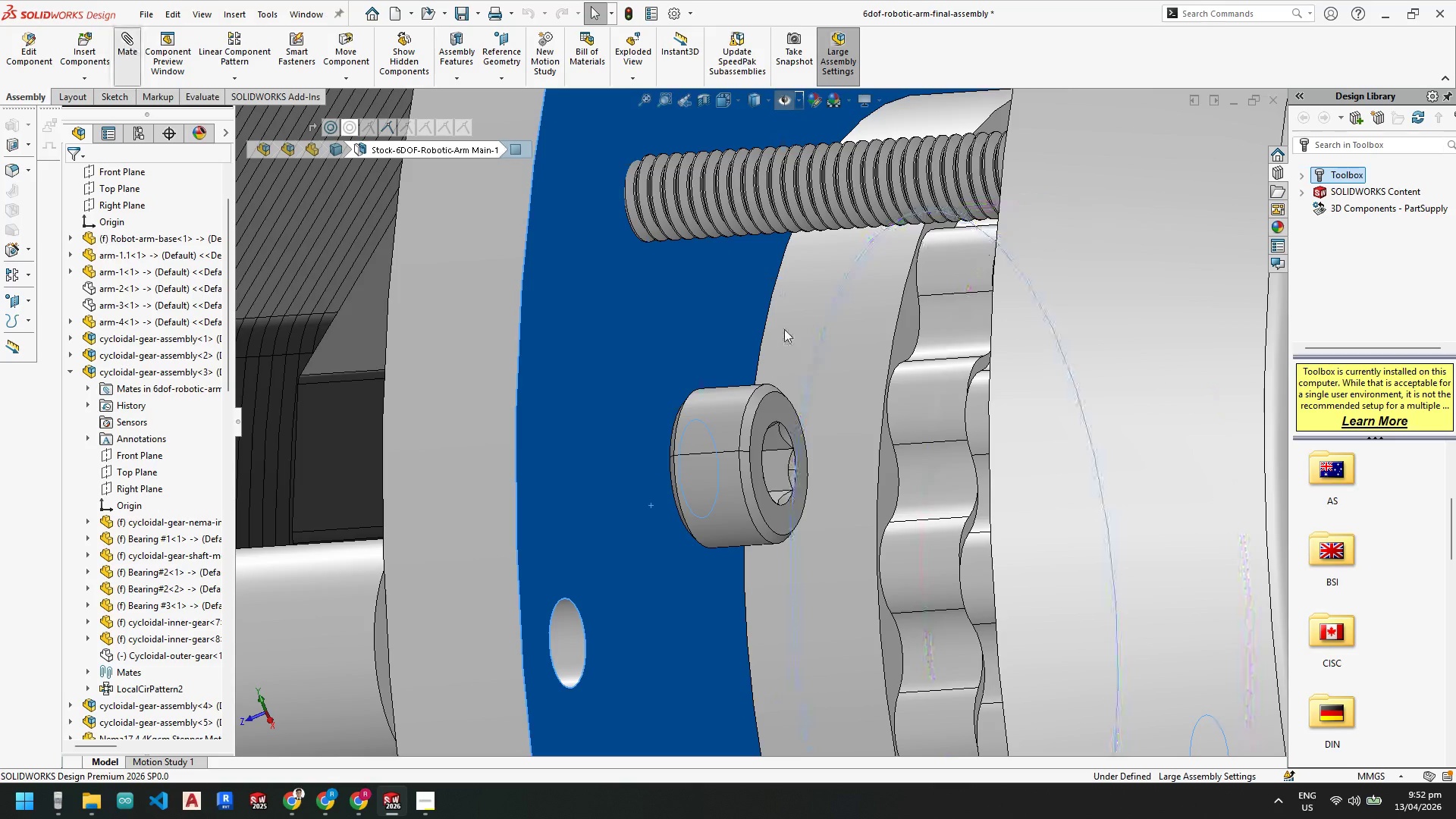 
left_click([770, 406])
 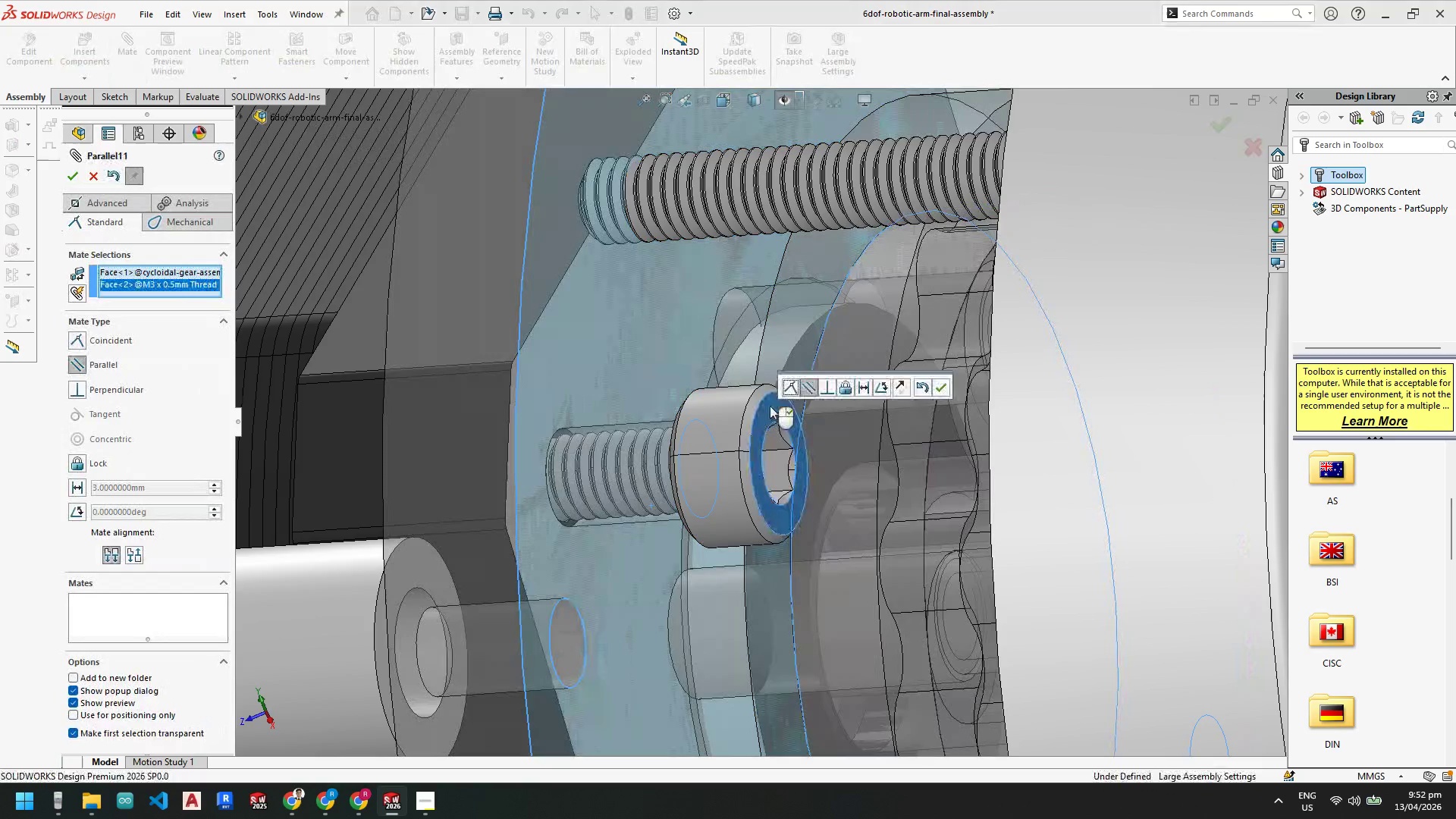 
key(Escape)
 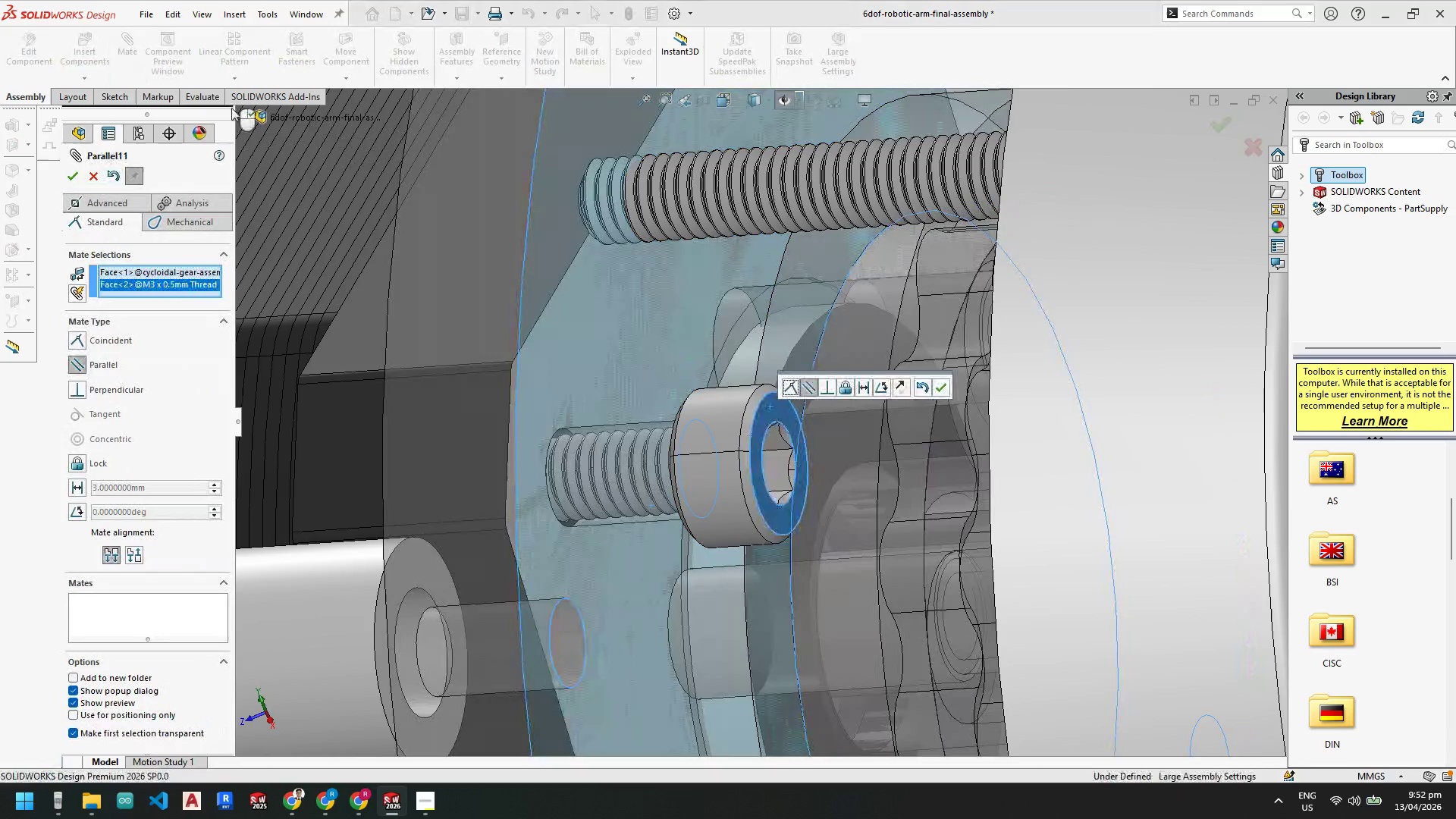 
key(Escape)
 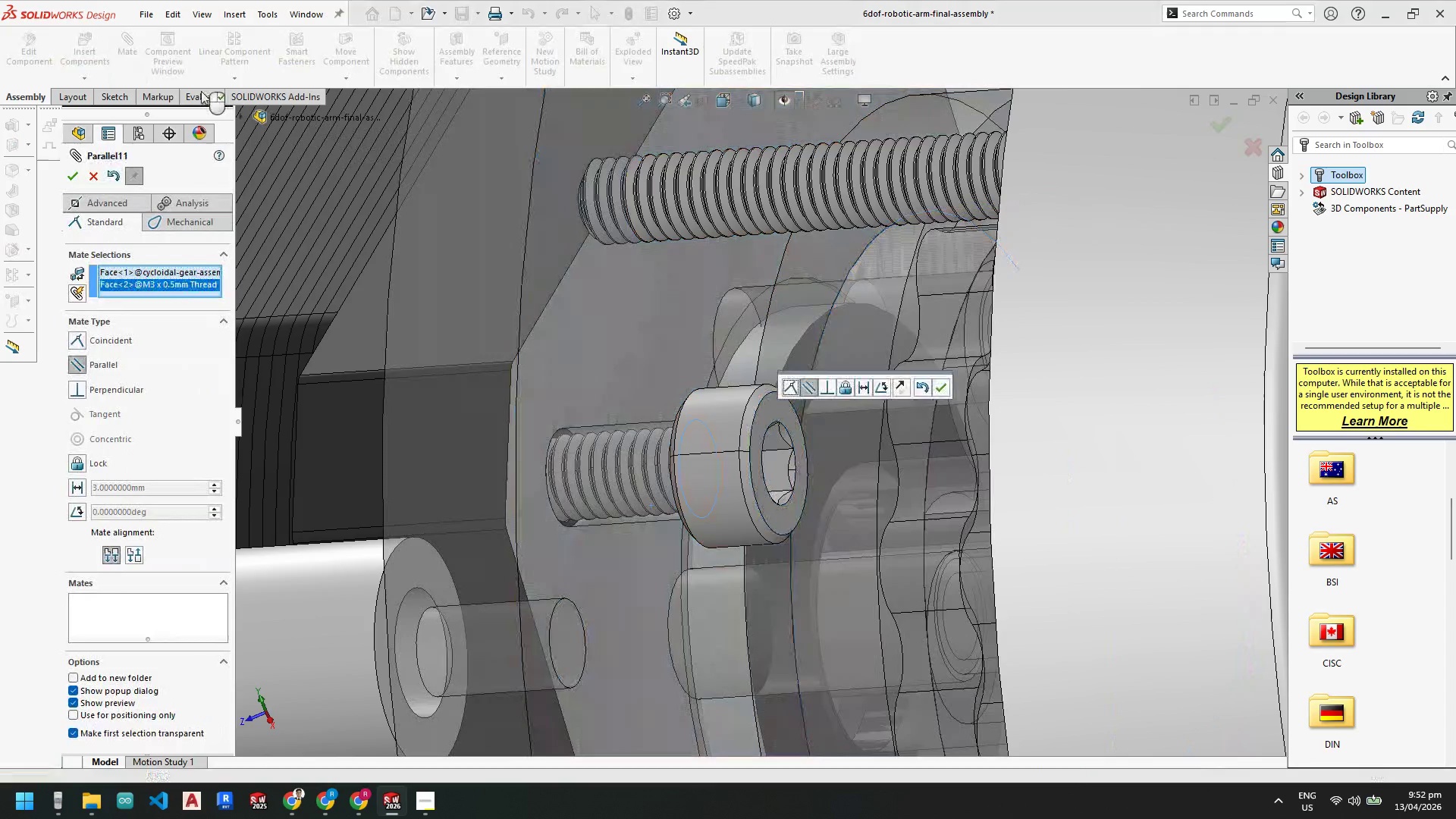 
key(Escape)
 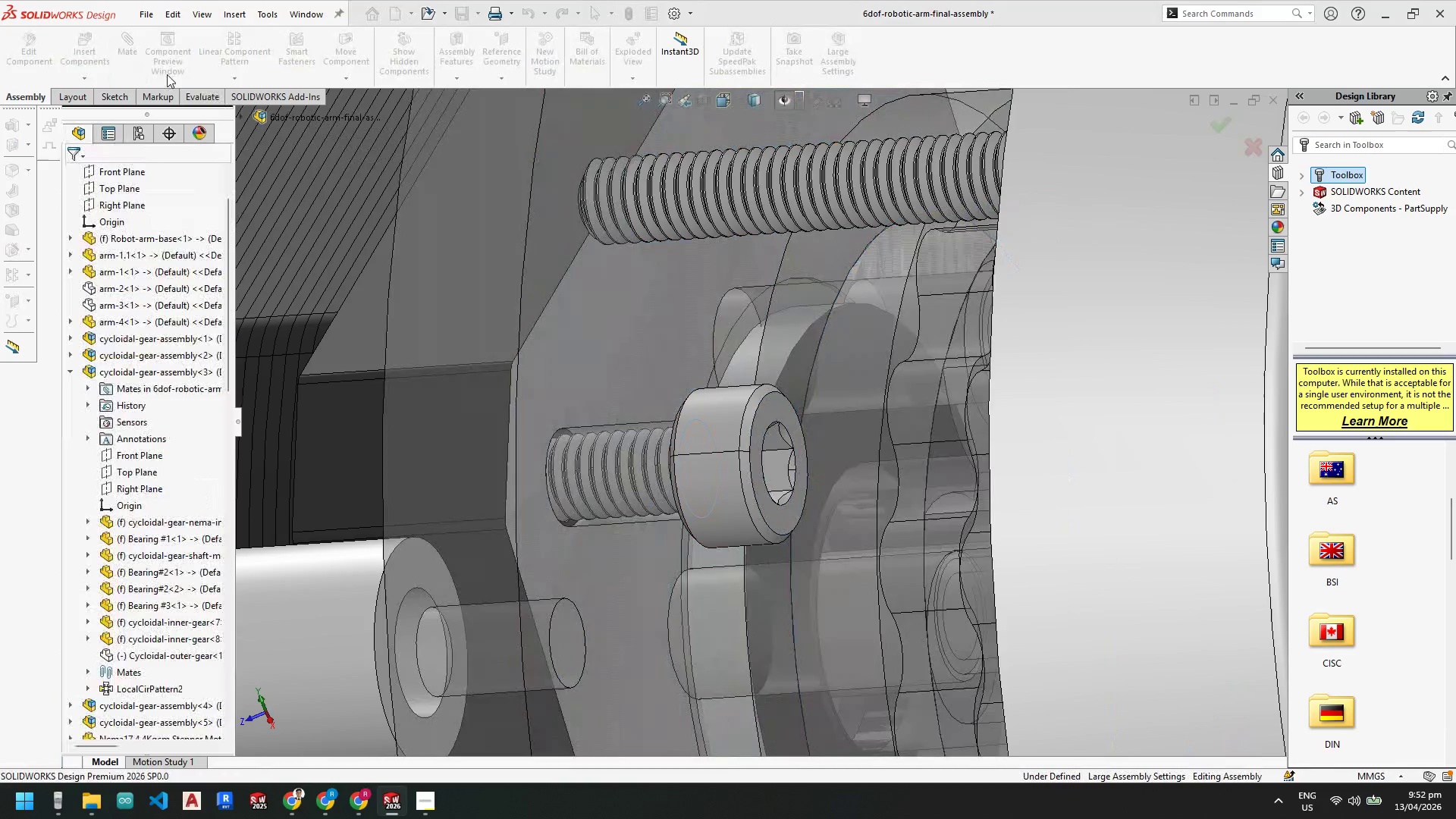 
key(Escape)
 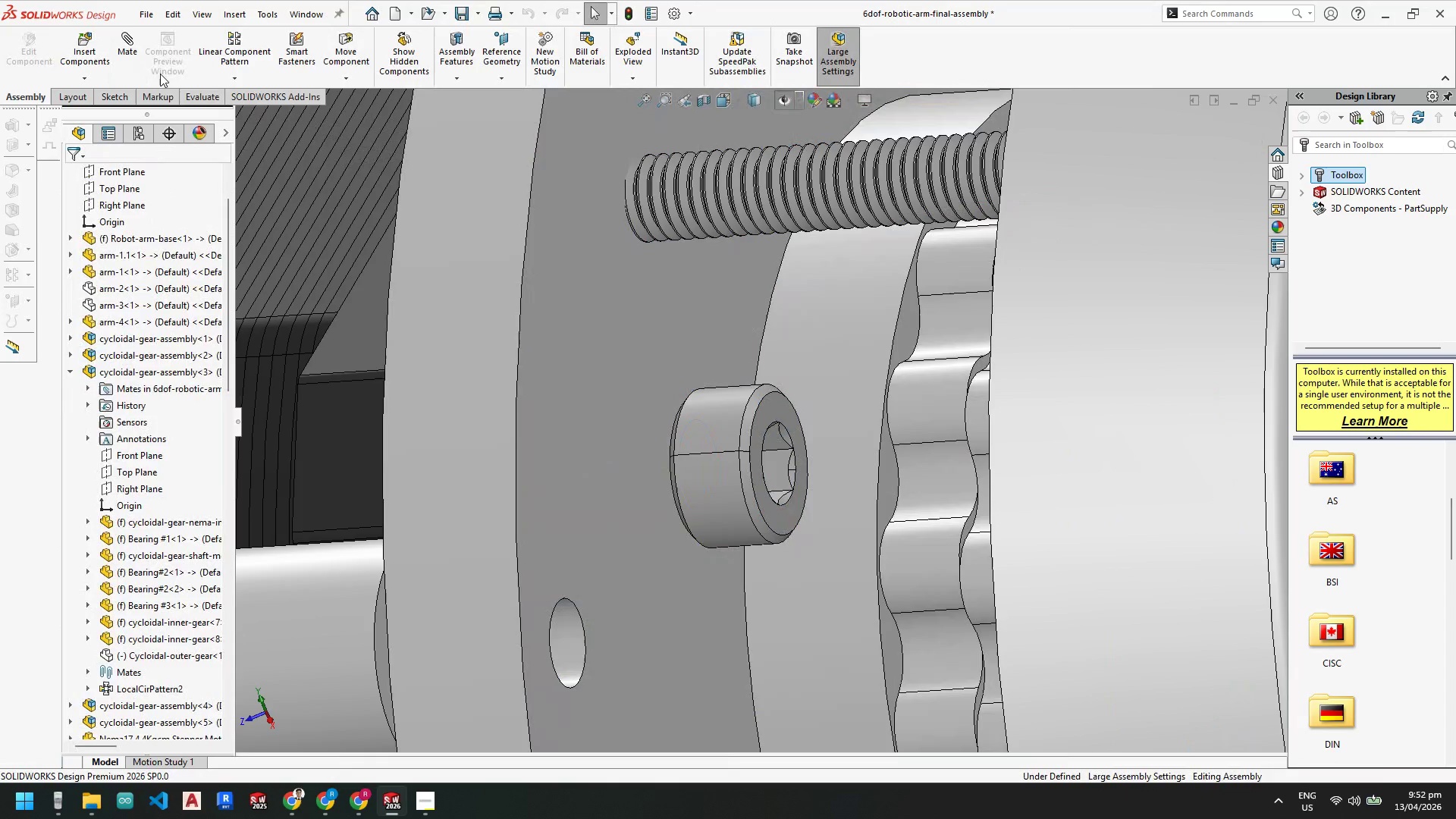 
key(Escape)
 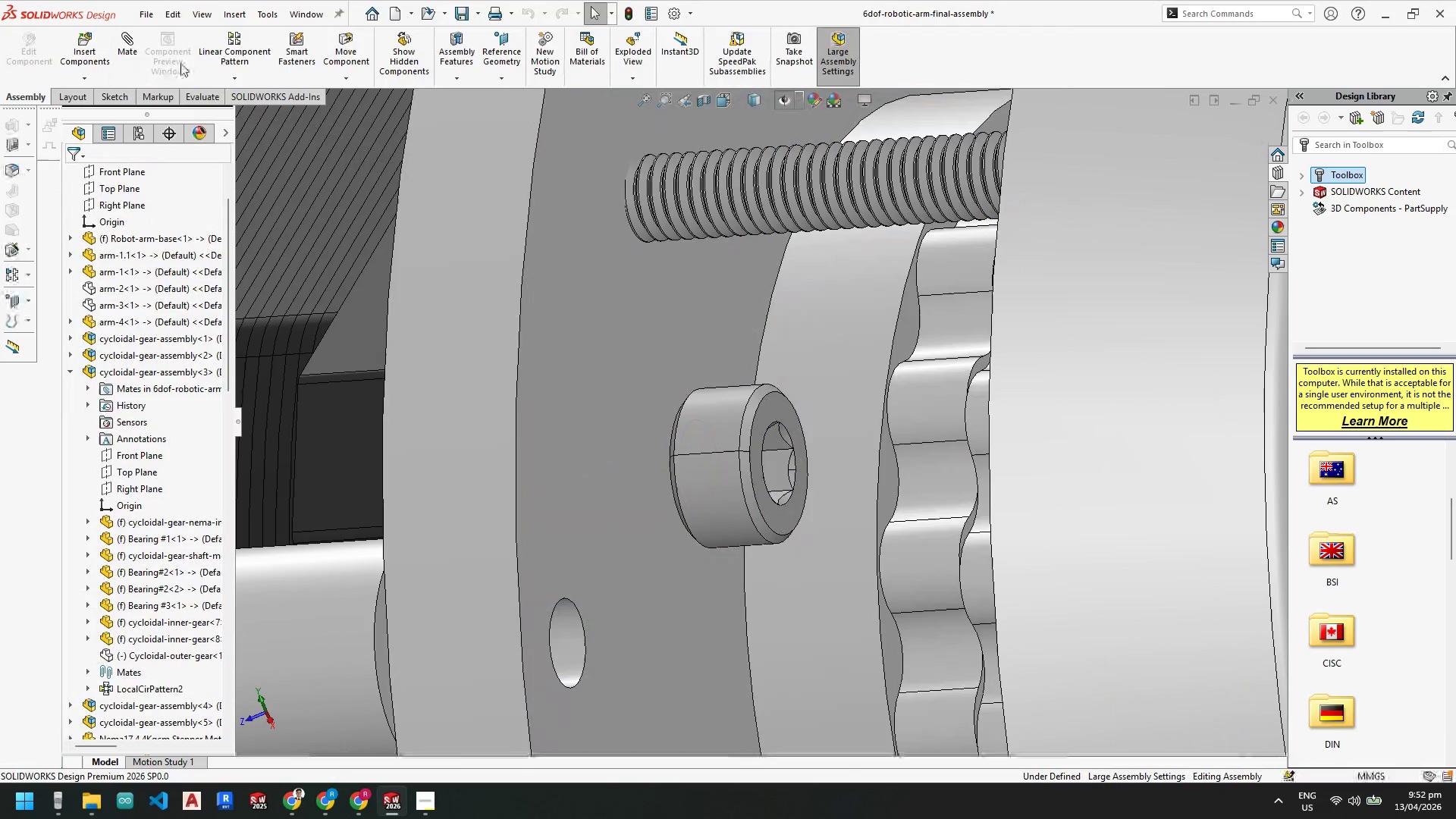 
key(Escape)
 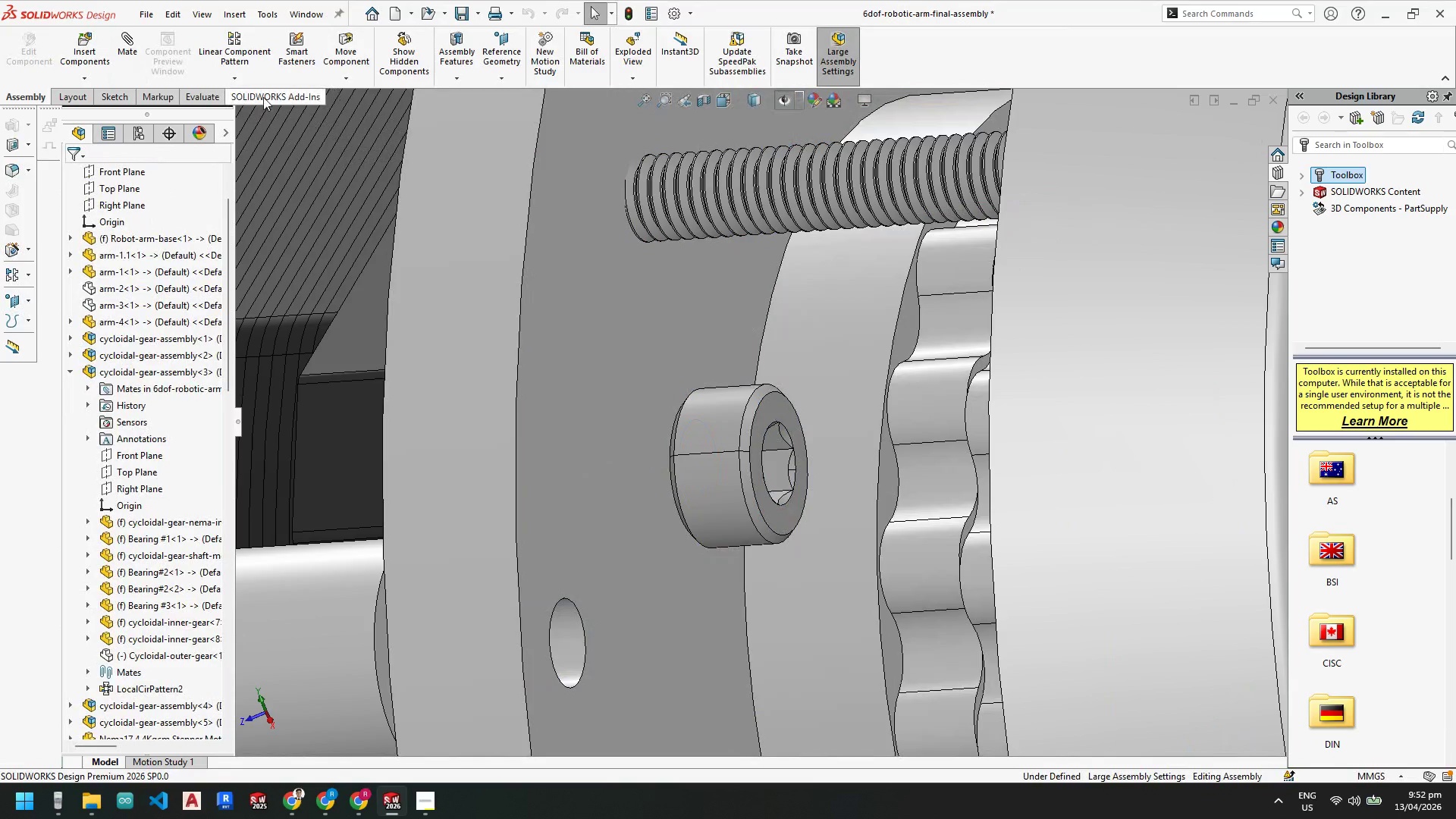 
left_click([202, 98])
 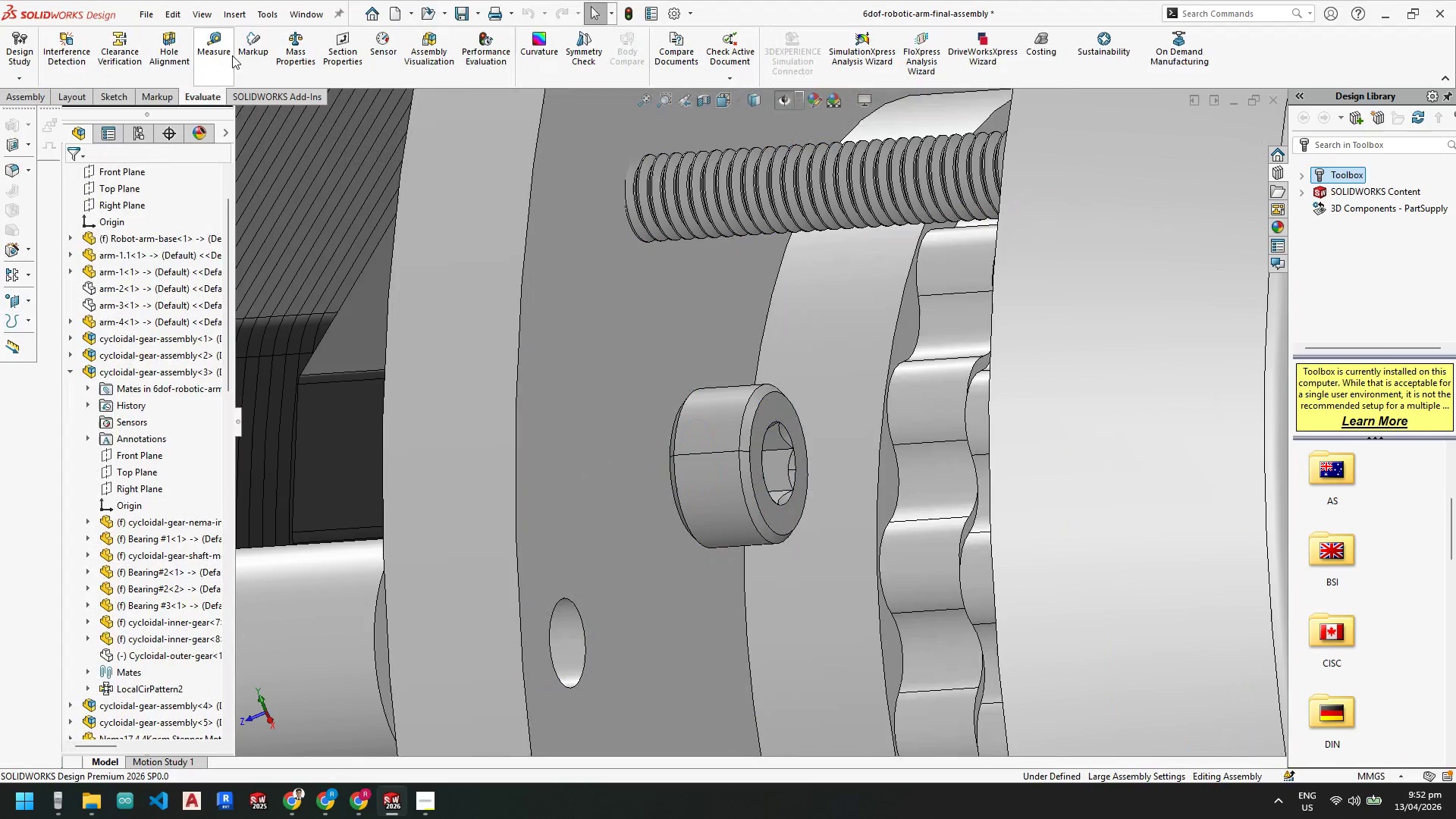 
left_click([221, 52])
 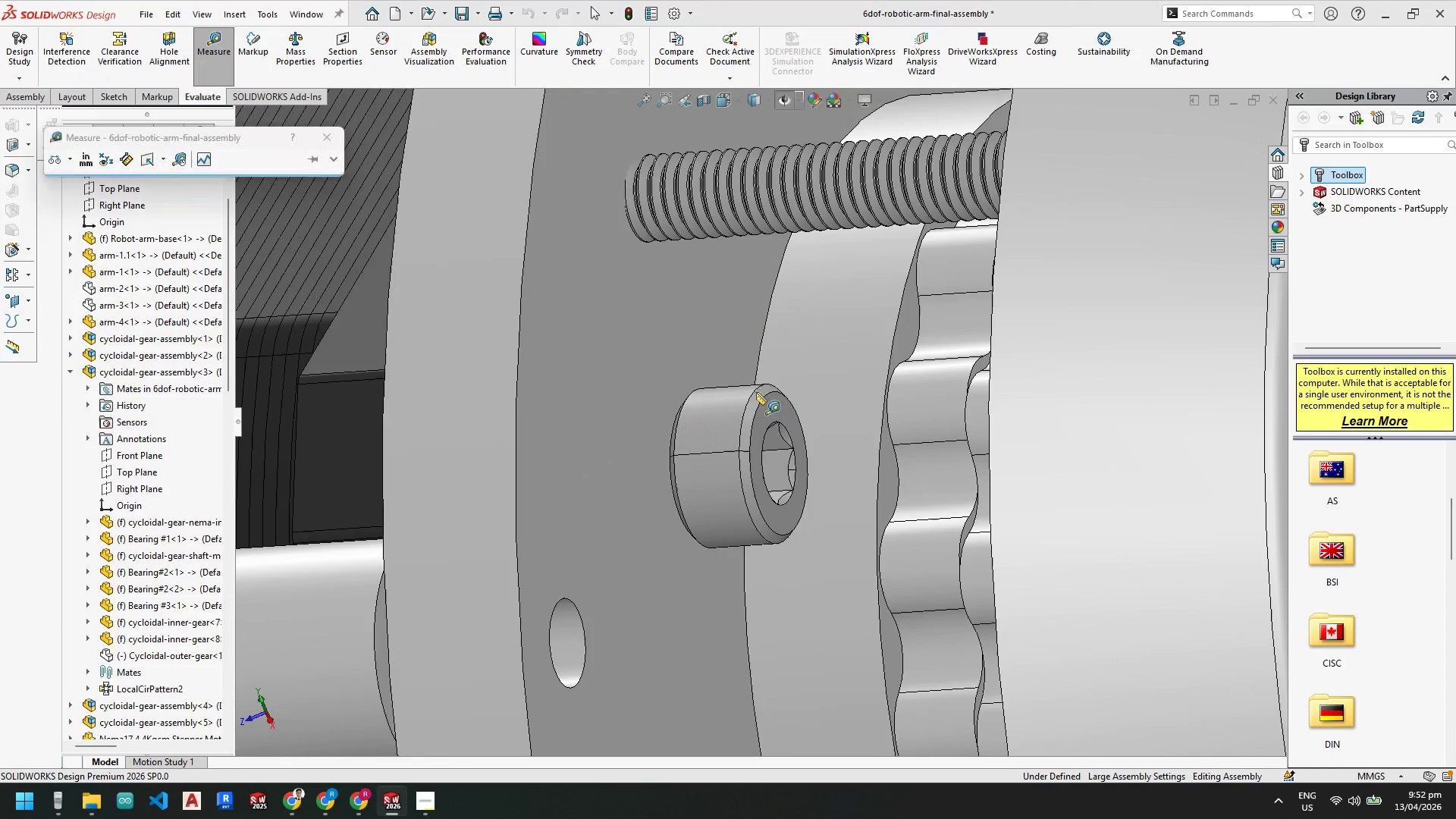 
left_click([772, 405])
 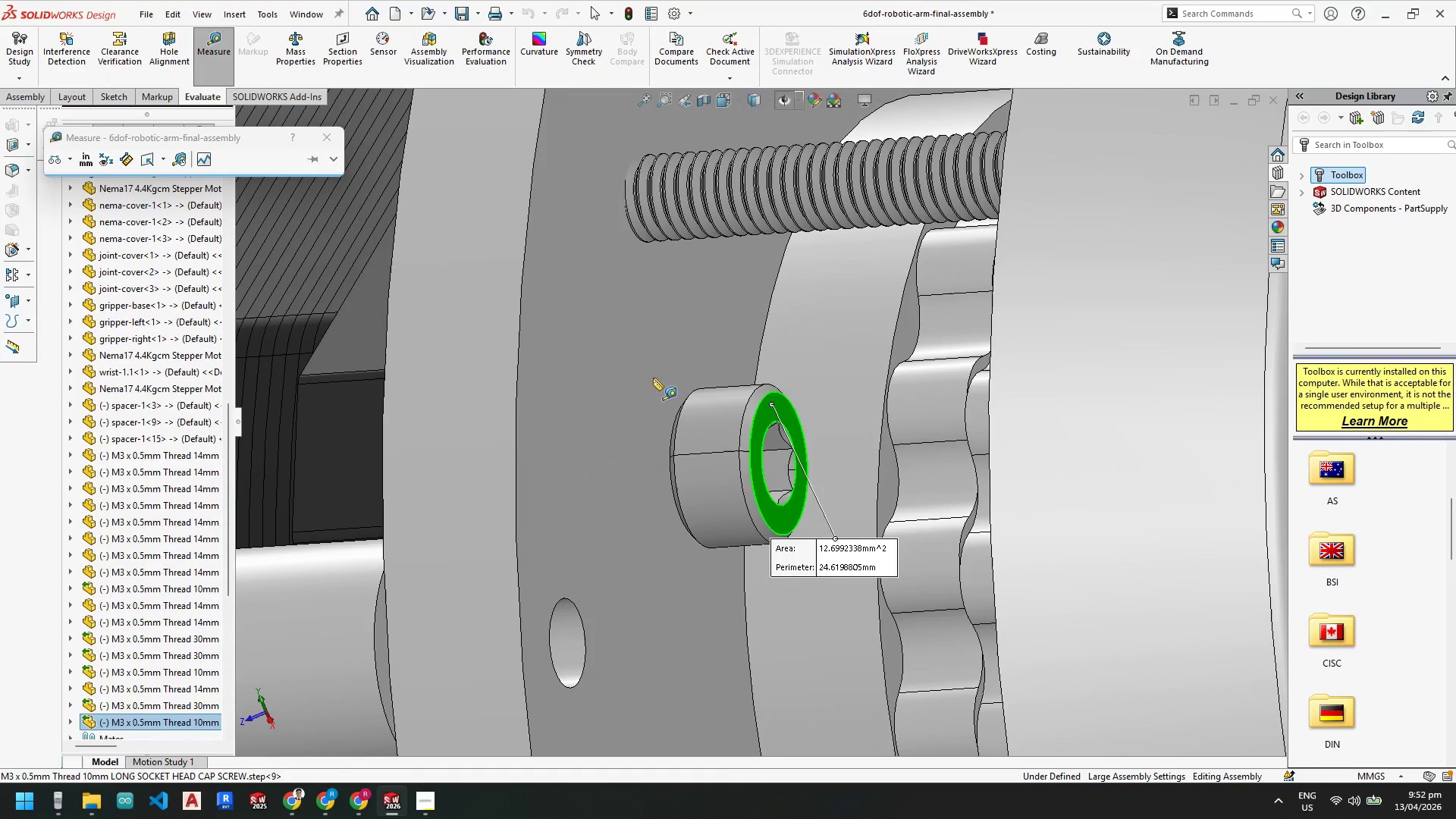 
left_click([627, 367])
 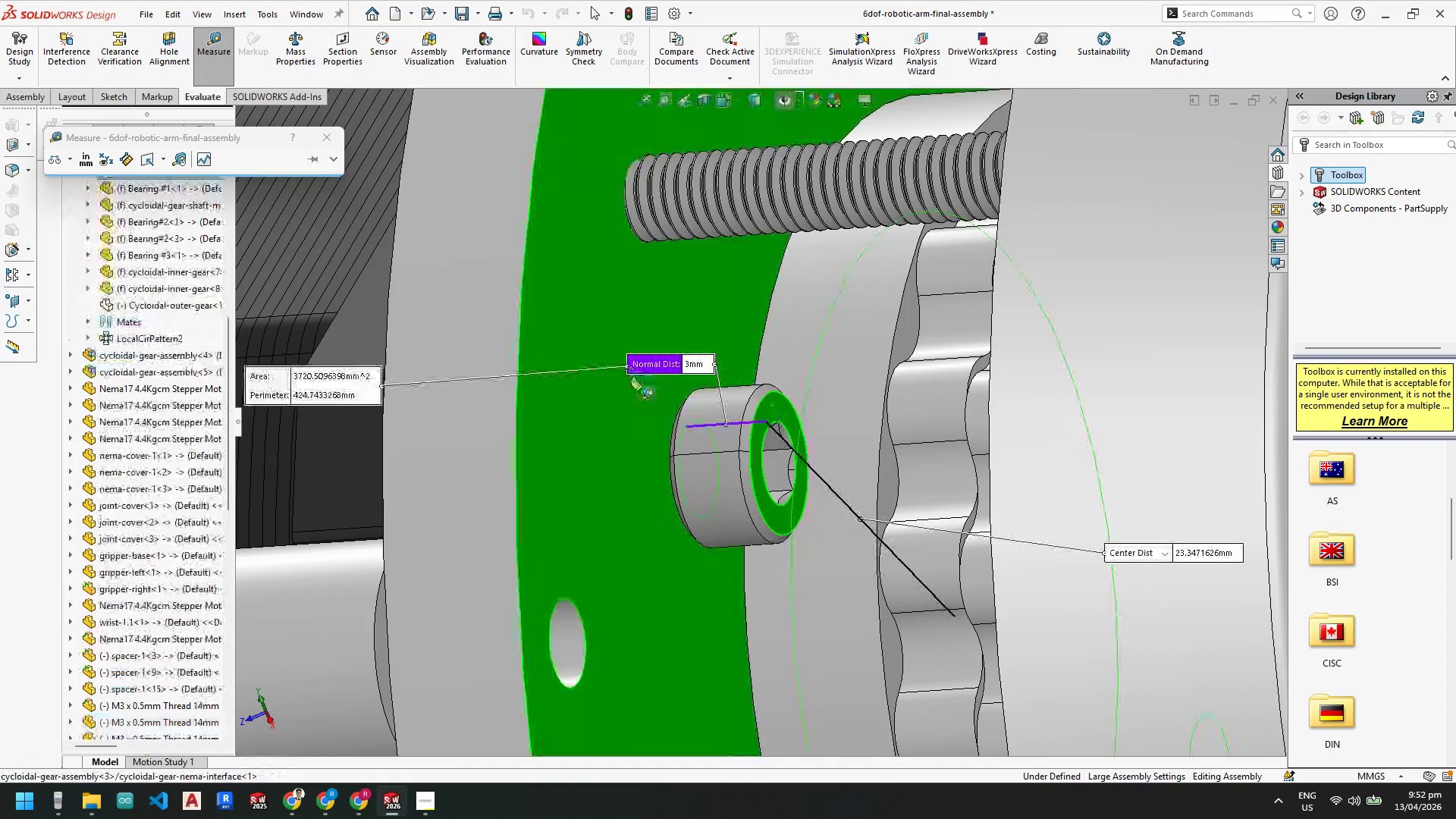 
scroll: coordinate [657, 459], scroll_direction: up, amount: 10.0
 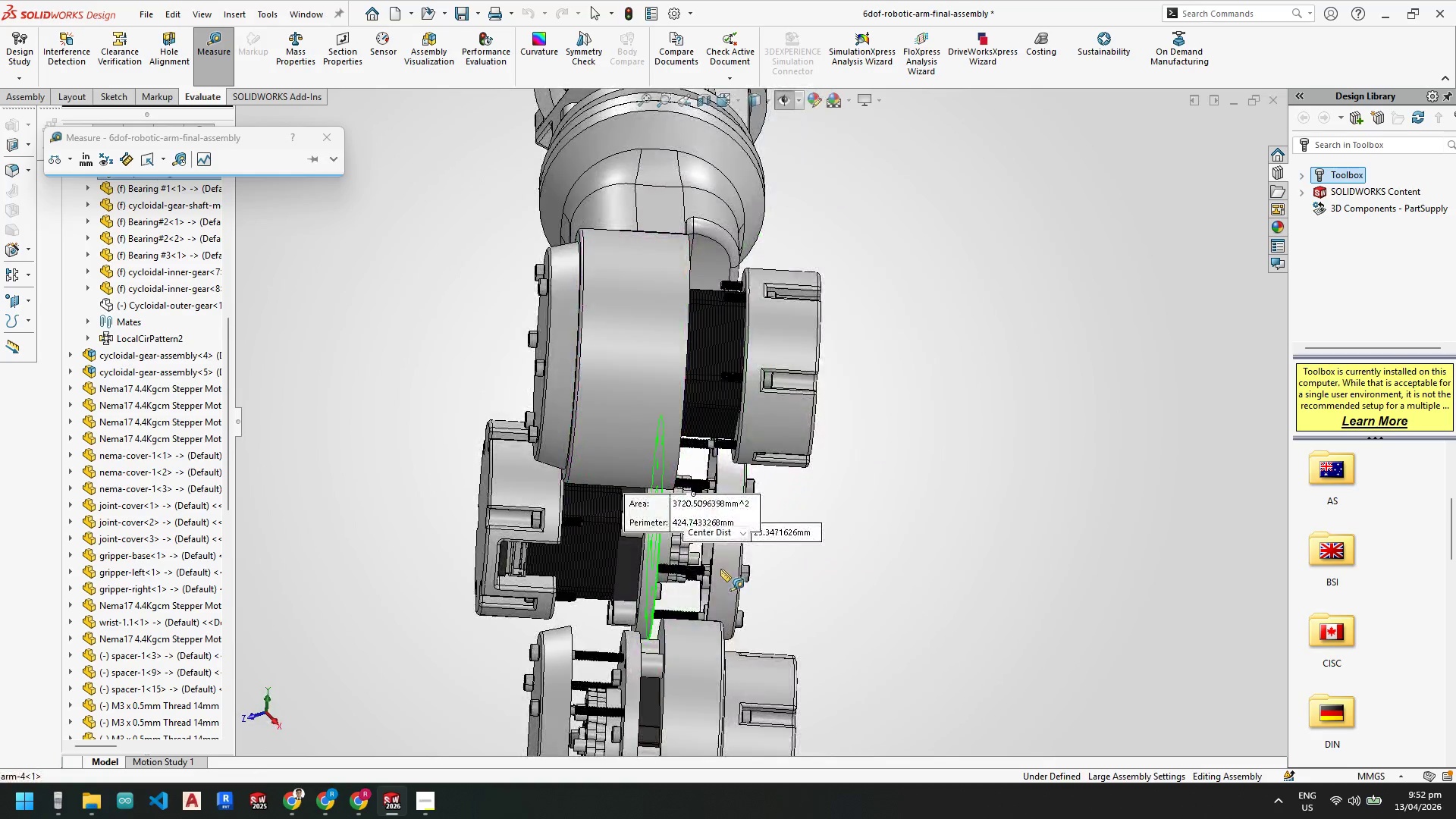 
key(Escape)
 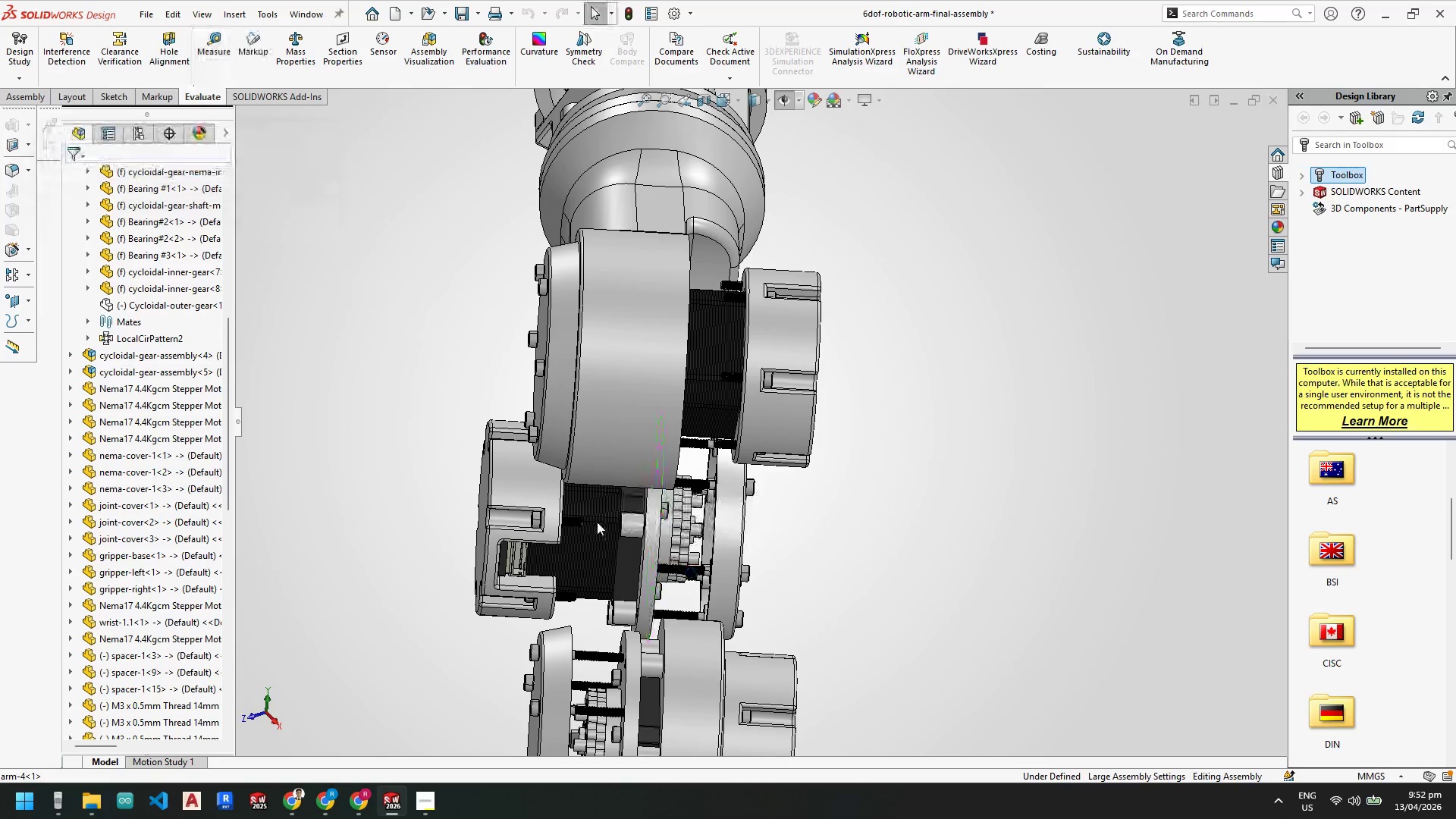 
key(Escape)
 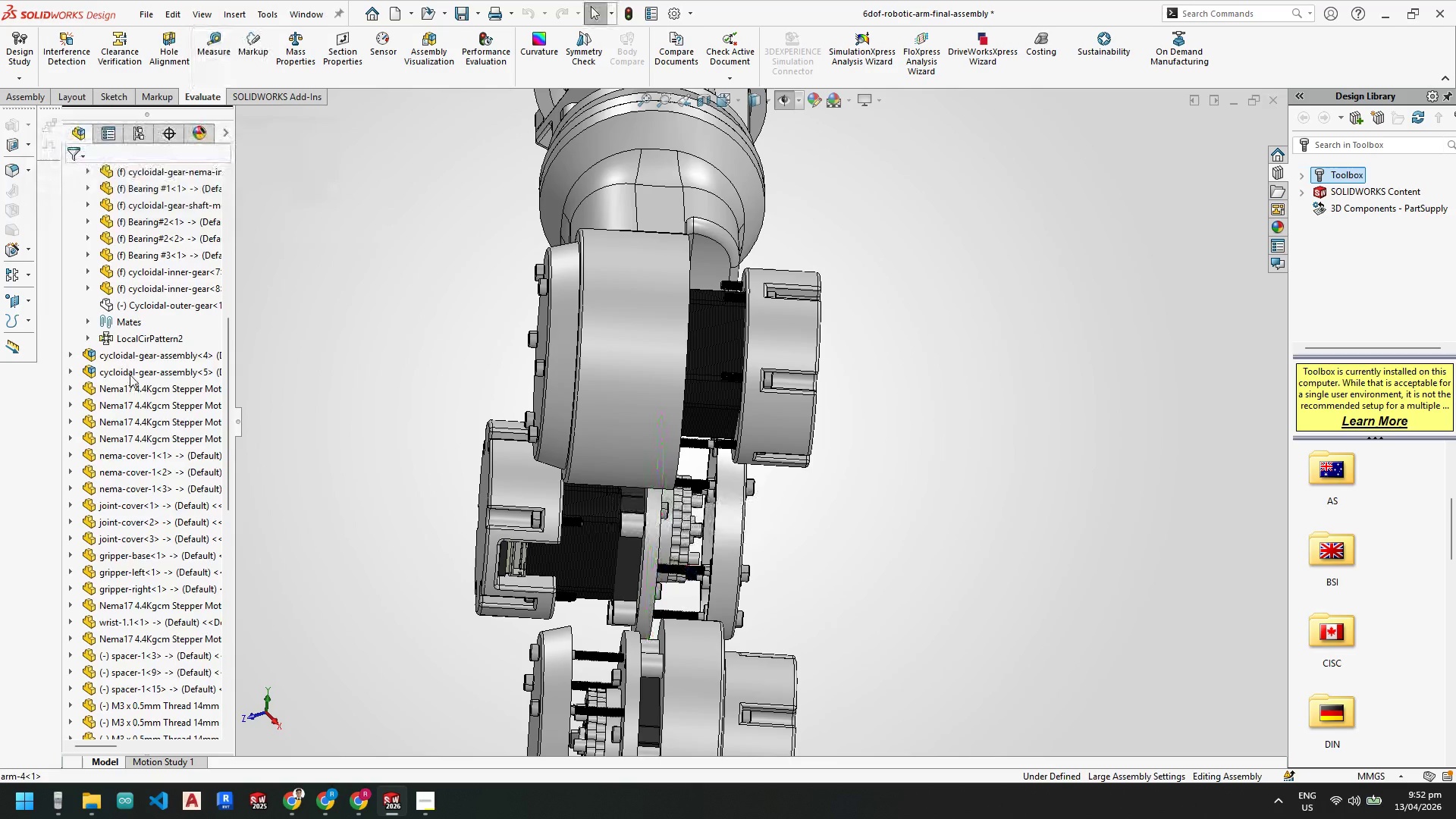 
scroll: coordinate [147, 391], scroll_direction: up, amount: 9.0
 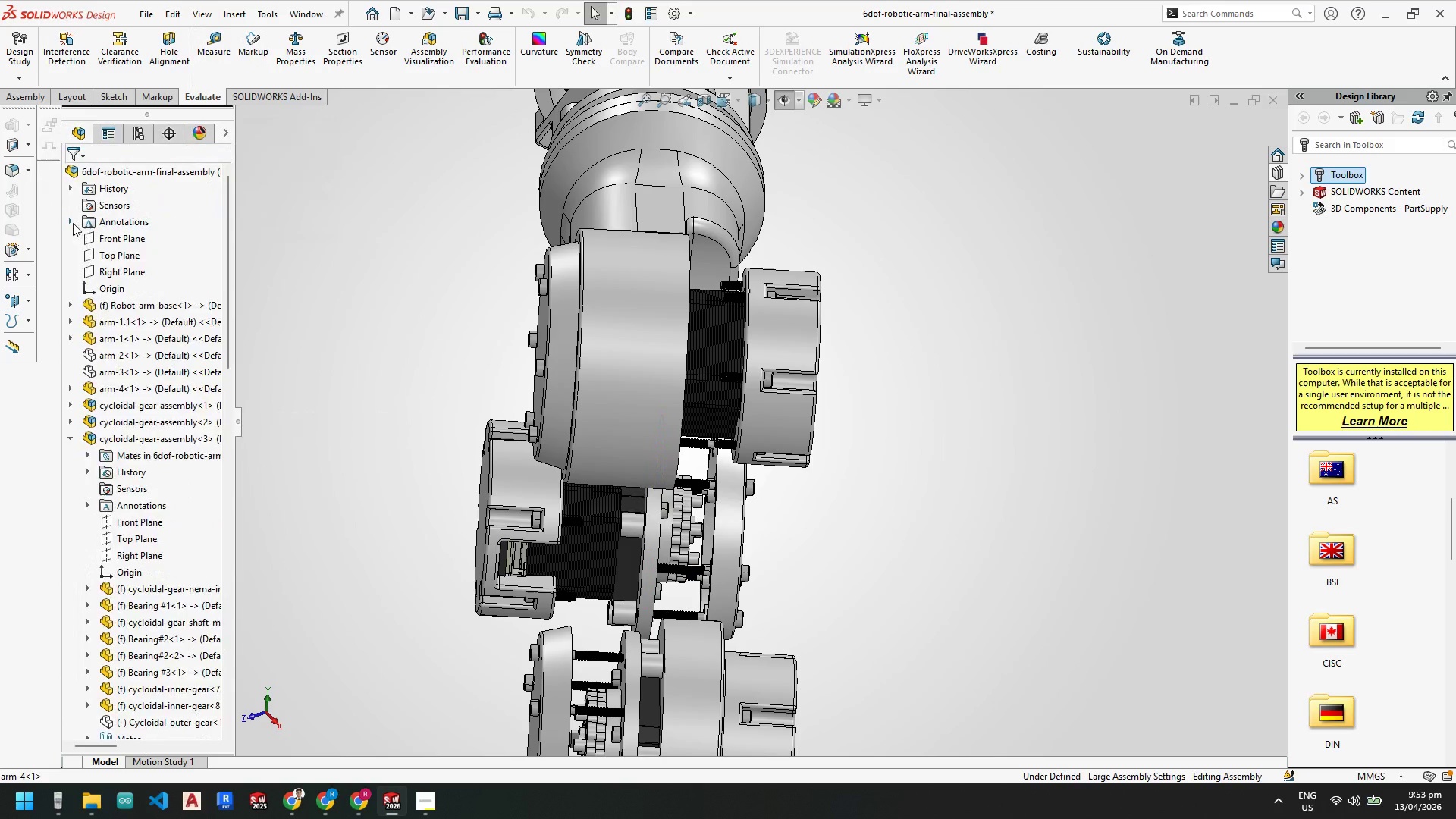 
double_click([71, 221])
 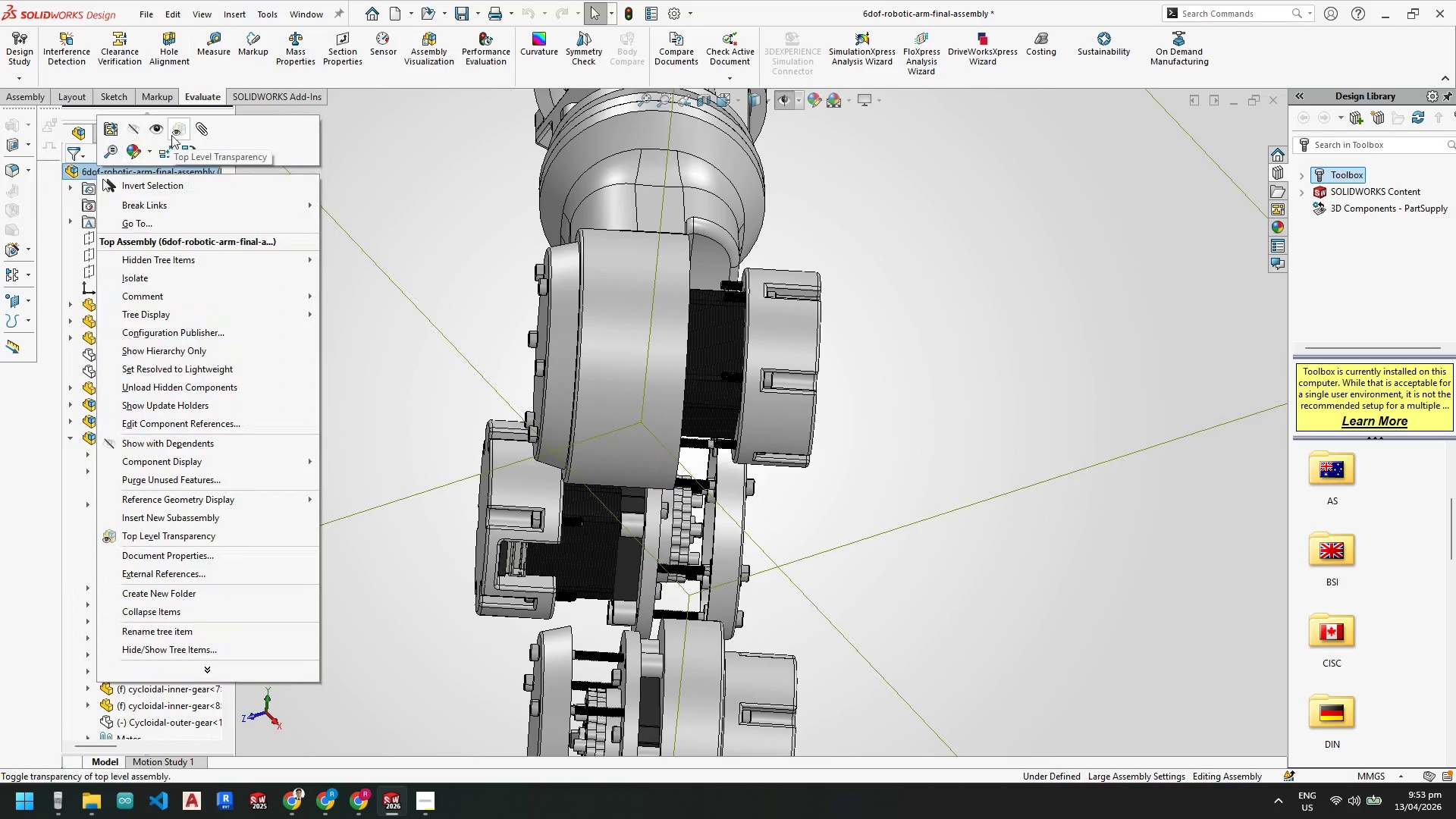 
left_click([158, 132])
 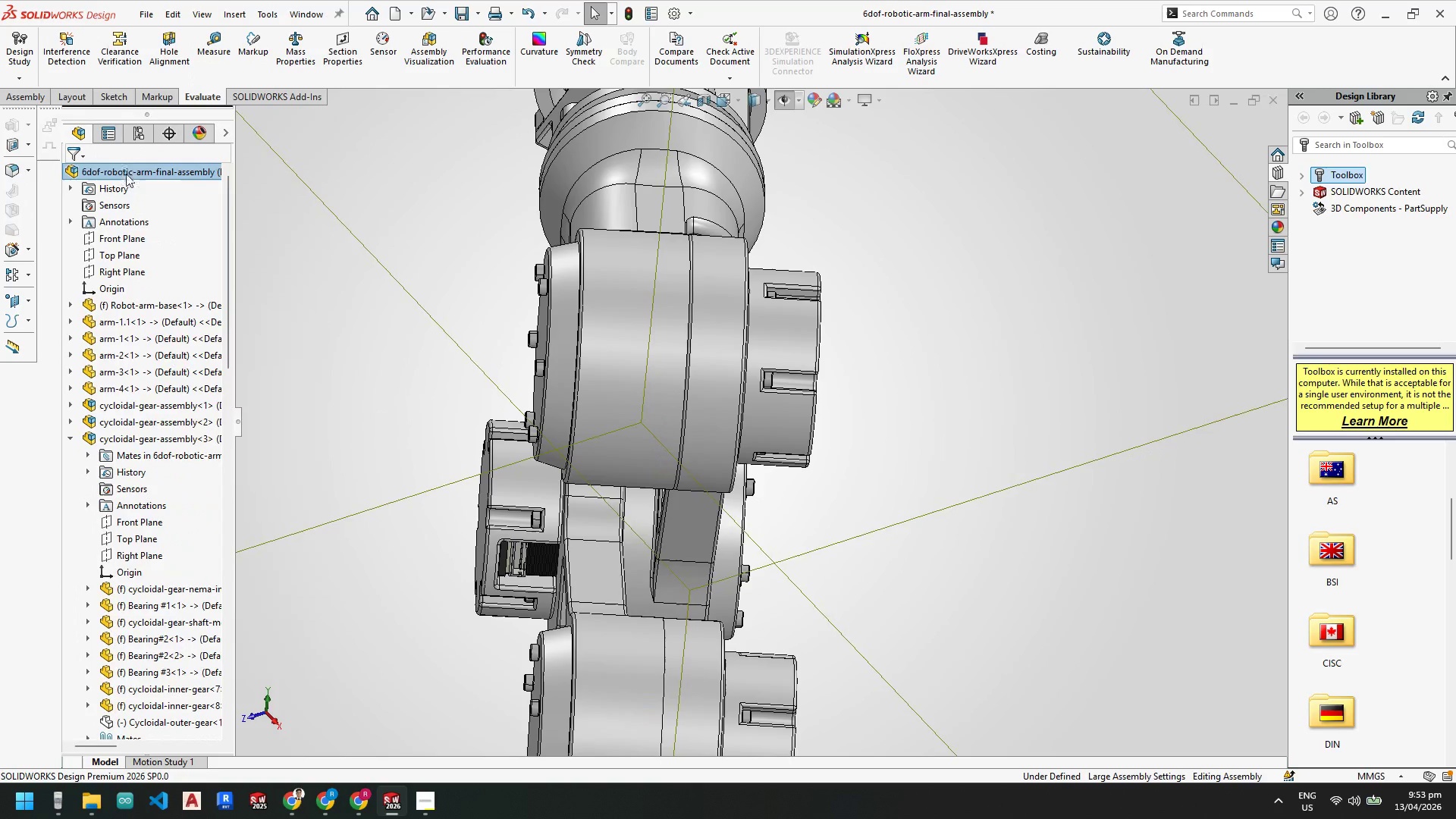 
scroll: coordinate [649, 522], scroll_direction: up, amount: 3.0
 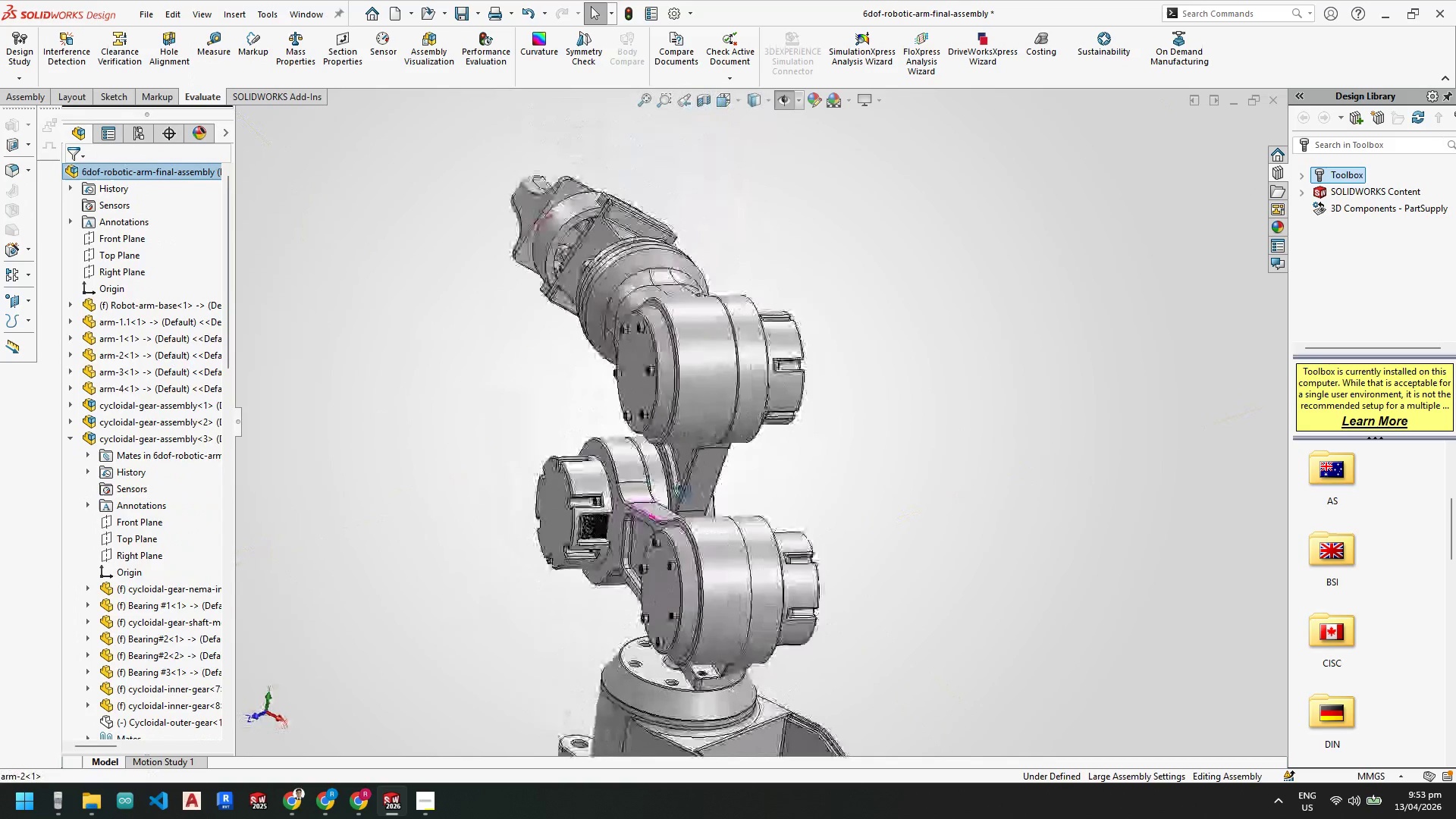 
scroll: coordinate [585, 511], scroll_direction: down, amount: 4.0
 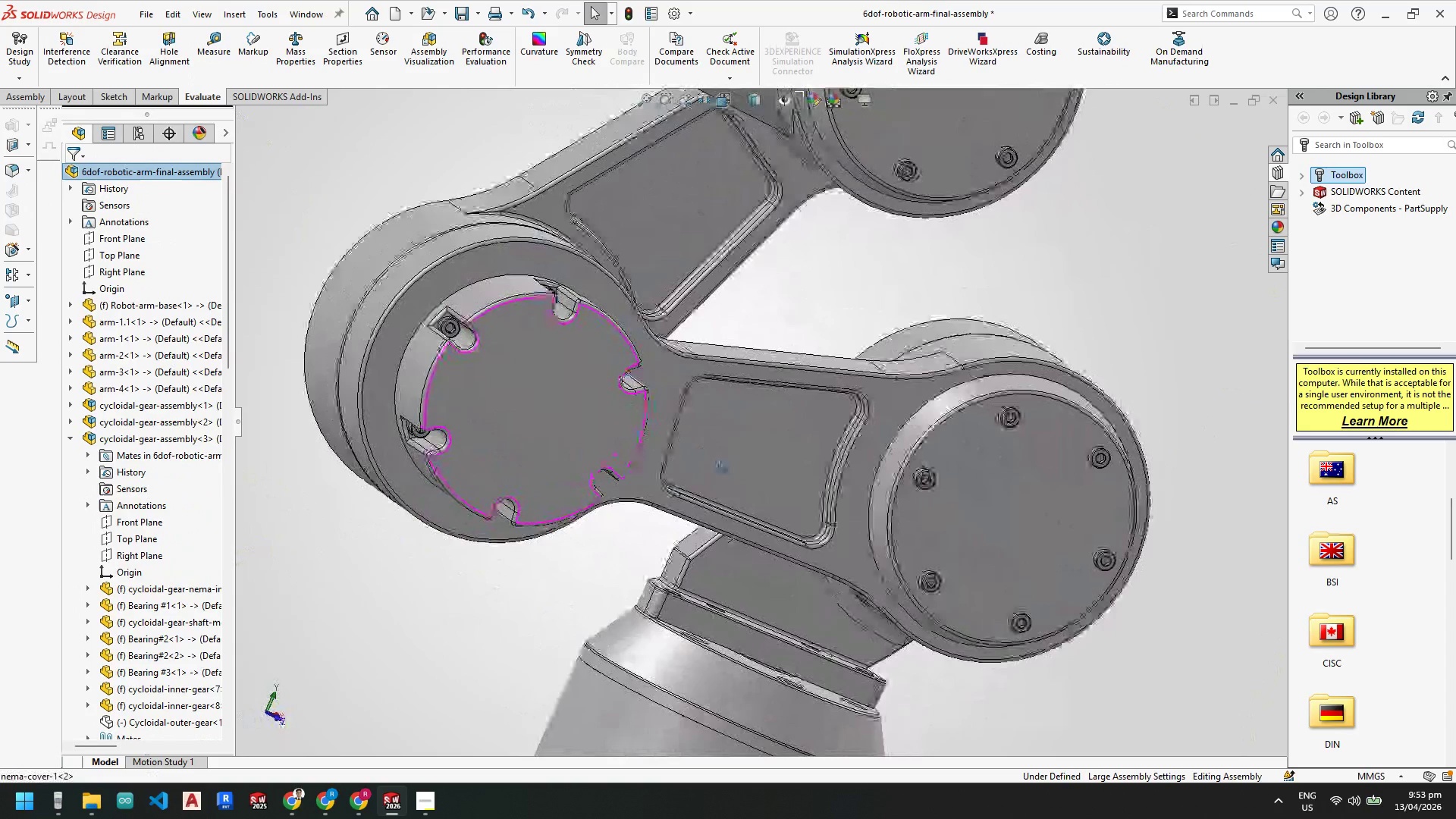 
scroll: coordinate [771, 563], scroll_direction: up, amount: 5.0
 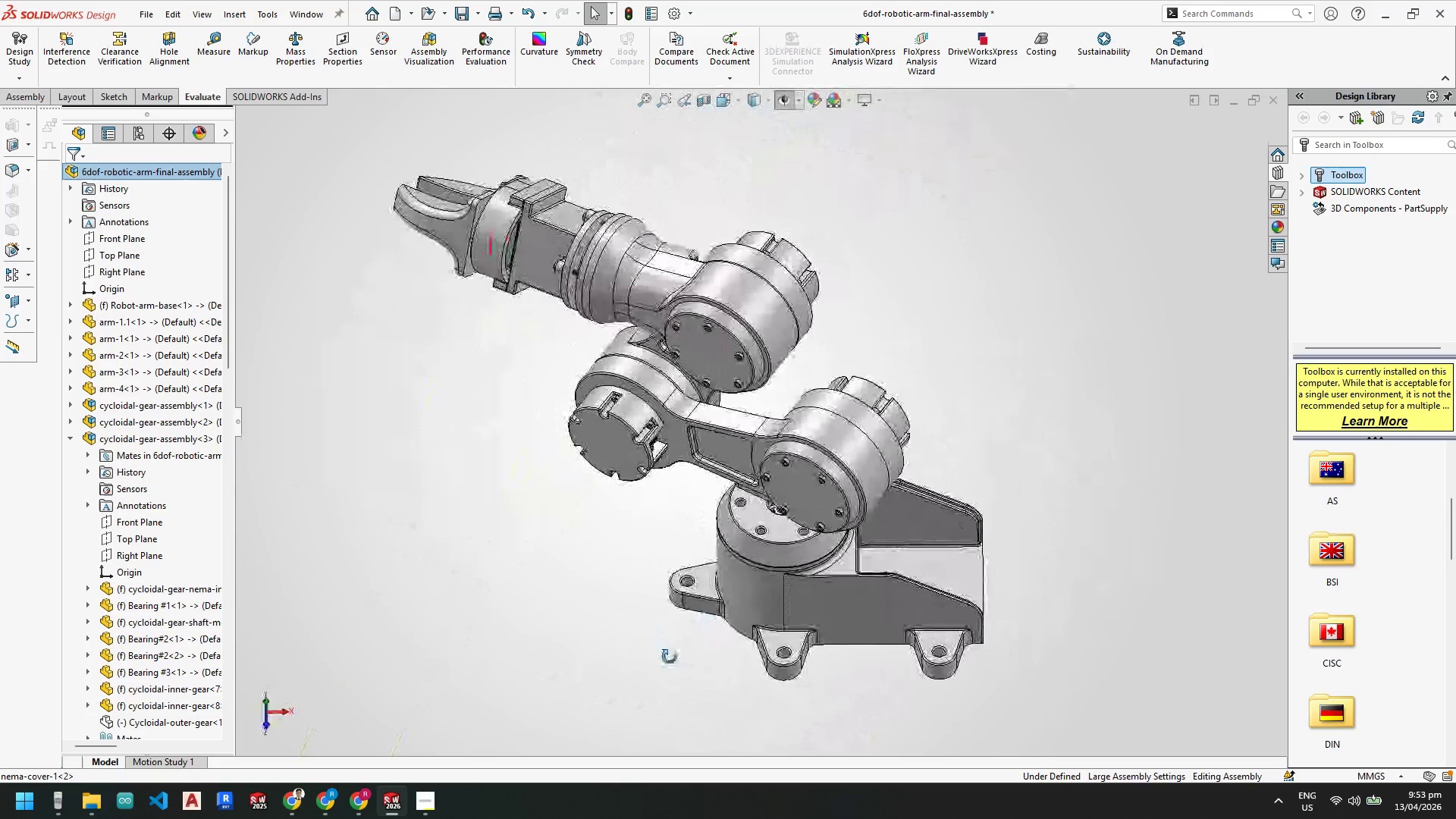 
scroll: coordinate [656, 470], scroll_direction: down, amount: 9.0
 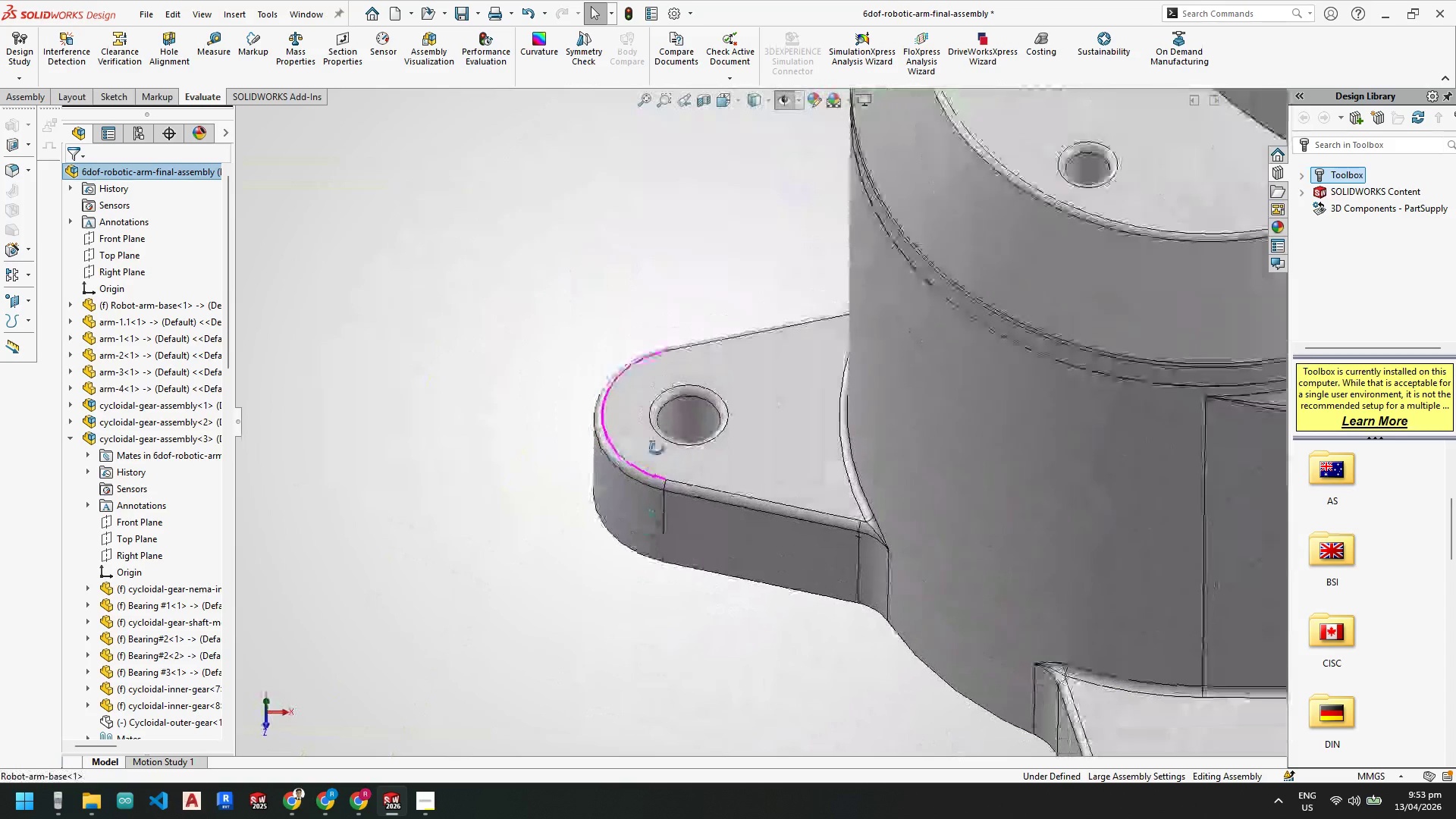 
scroll: coordinate [841, 328], scroll_direction: up, amount: 8.0
 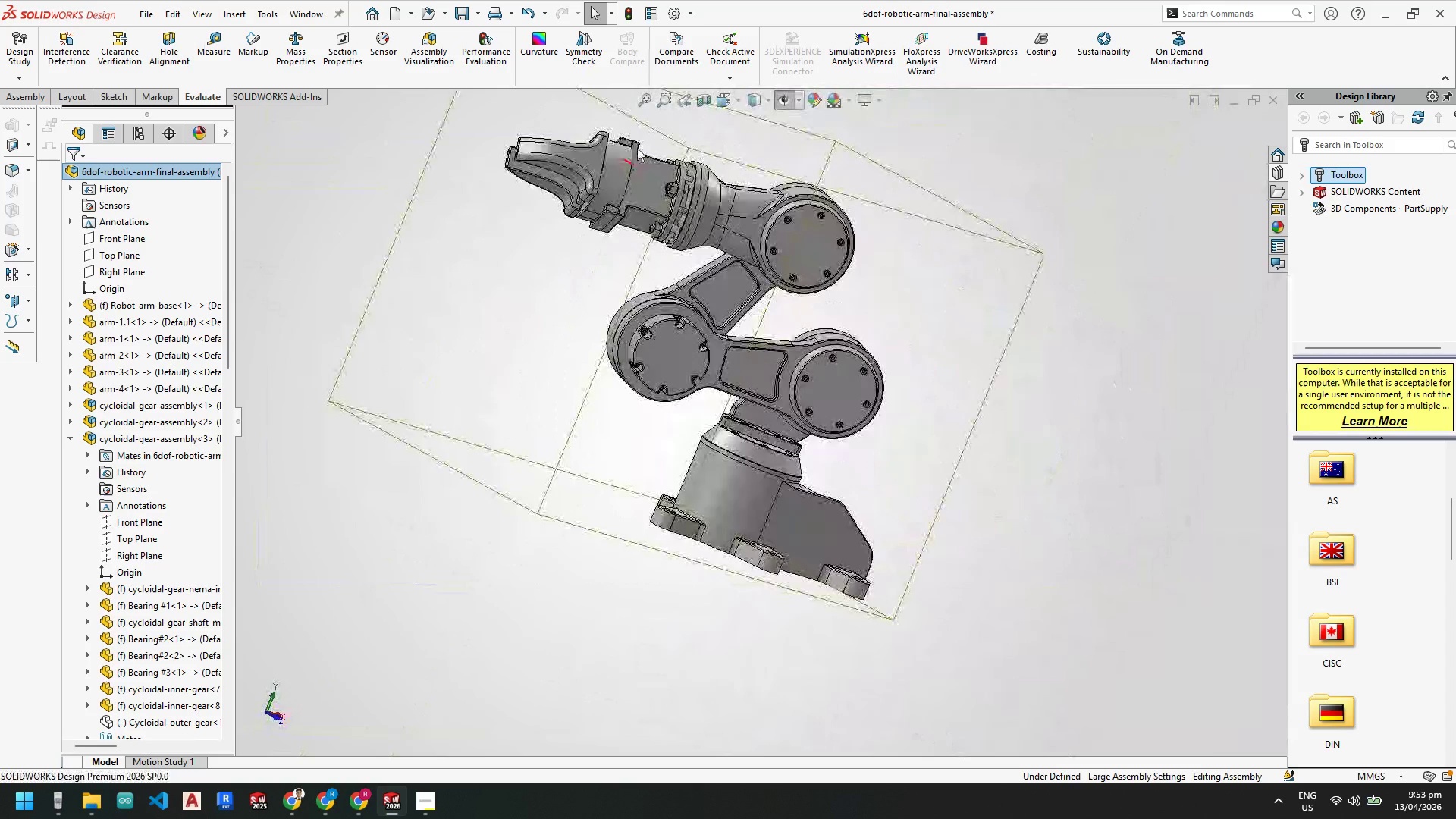 
scroll: coordinate [659, 207], scroll_direction: down, amount: 7.0
 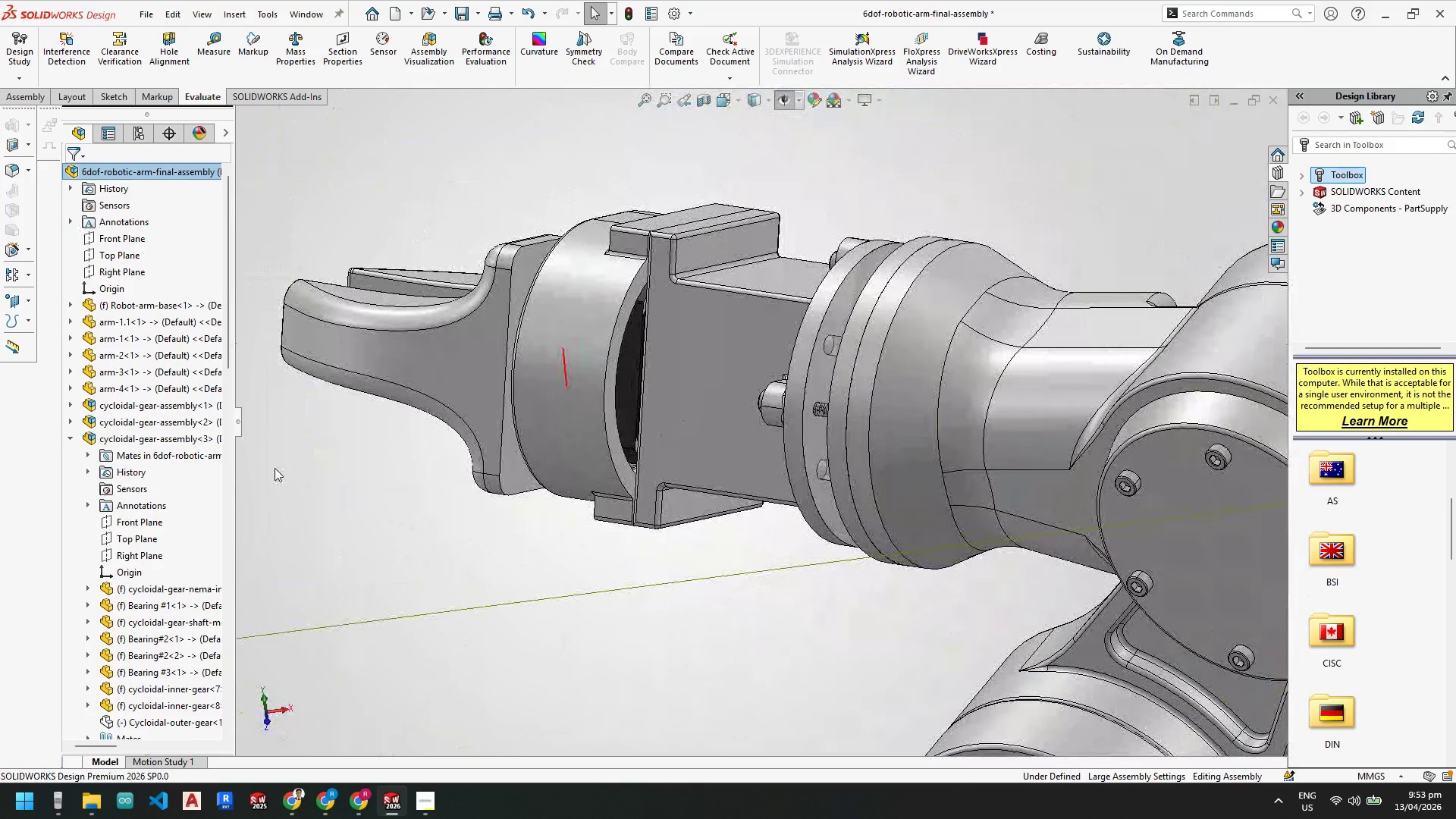 
scroll: coordinate [806, 507], scroll_direction: up, amount: 2.0
 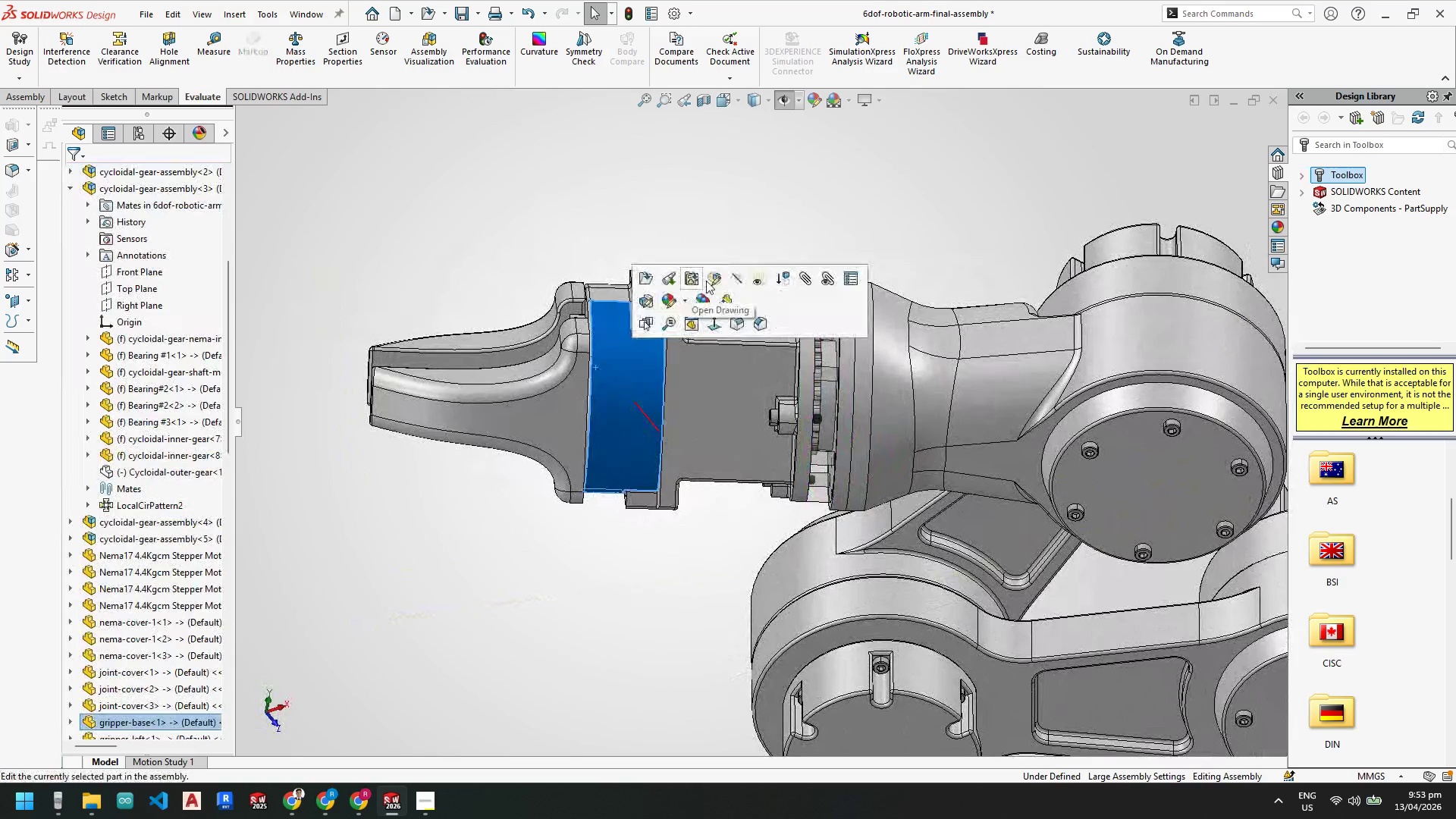 
left_click([741, 281])
 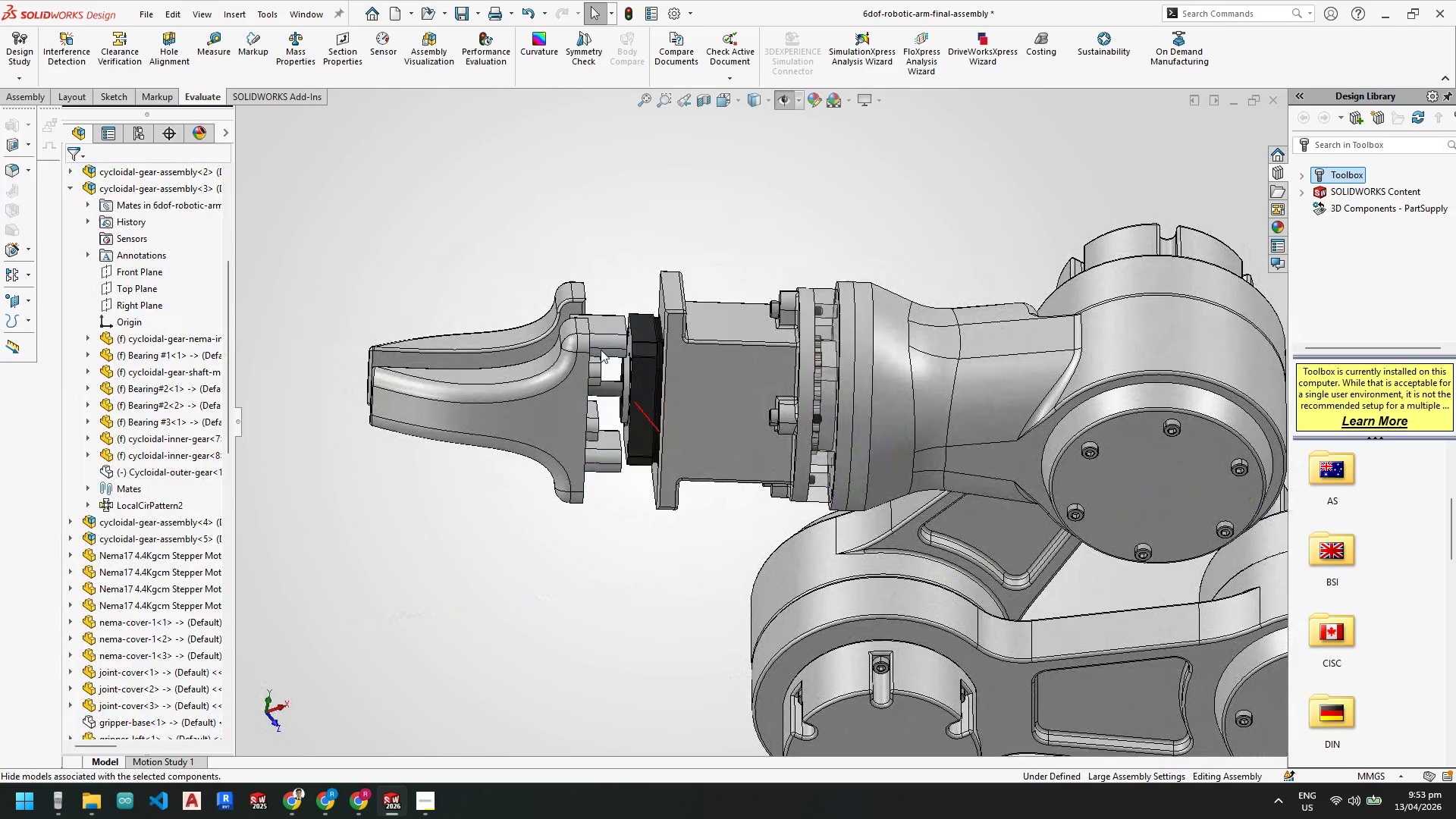 
scroll: coordinate [637, 344], scroll_direction: down, amount: 5.0
 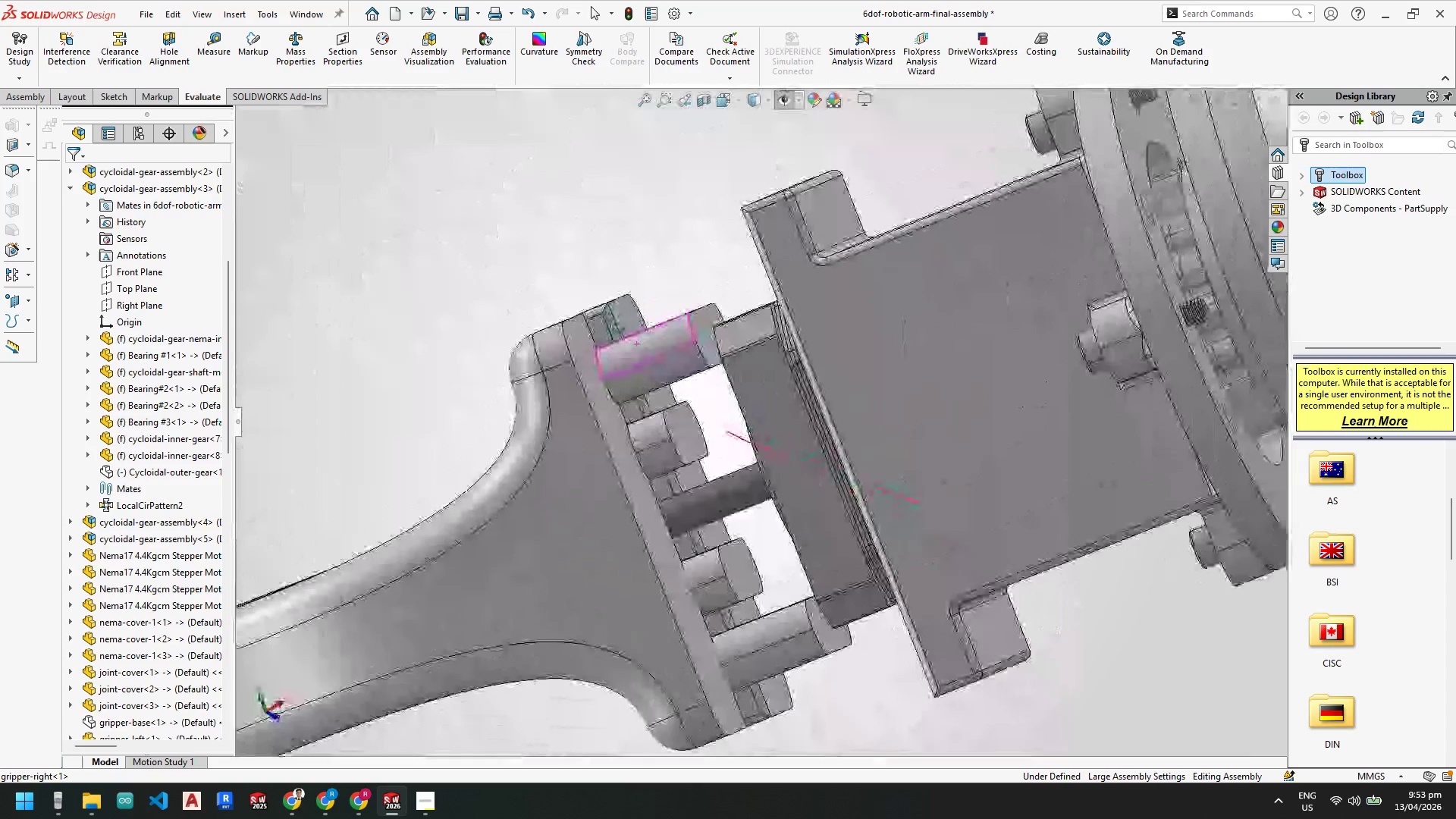 
wait(6.15)
 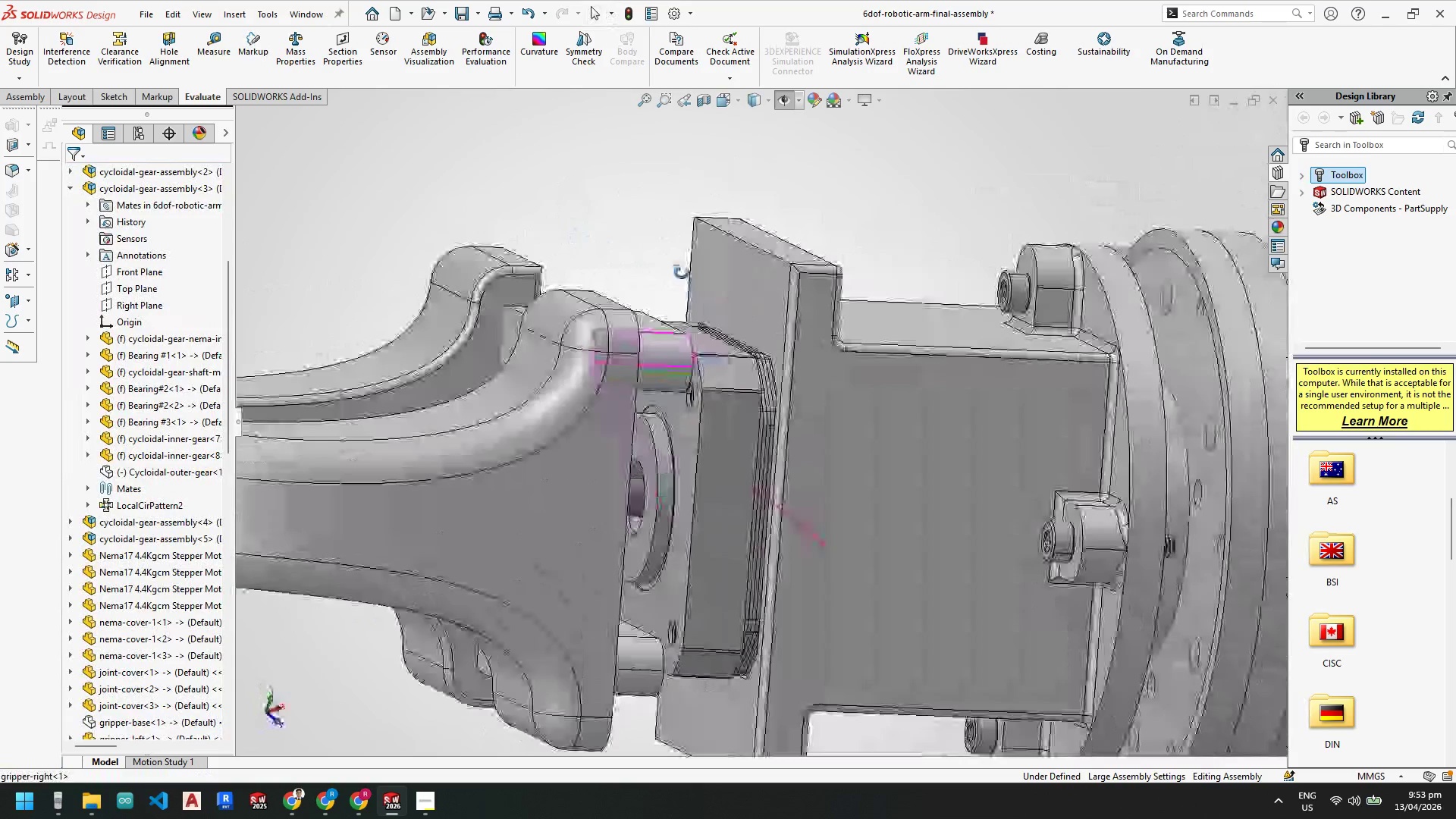 
scroll: coordinate [750, 422], scroll_direction: up, amount: 1.0
 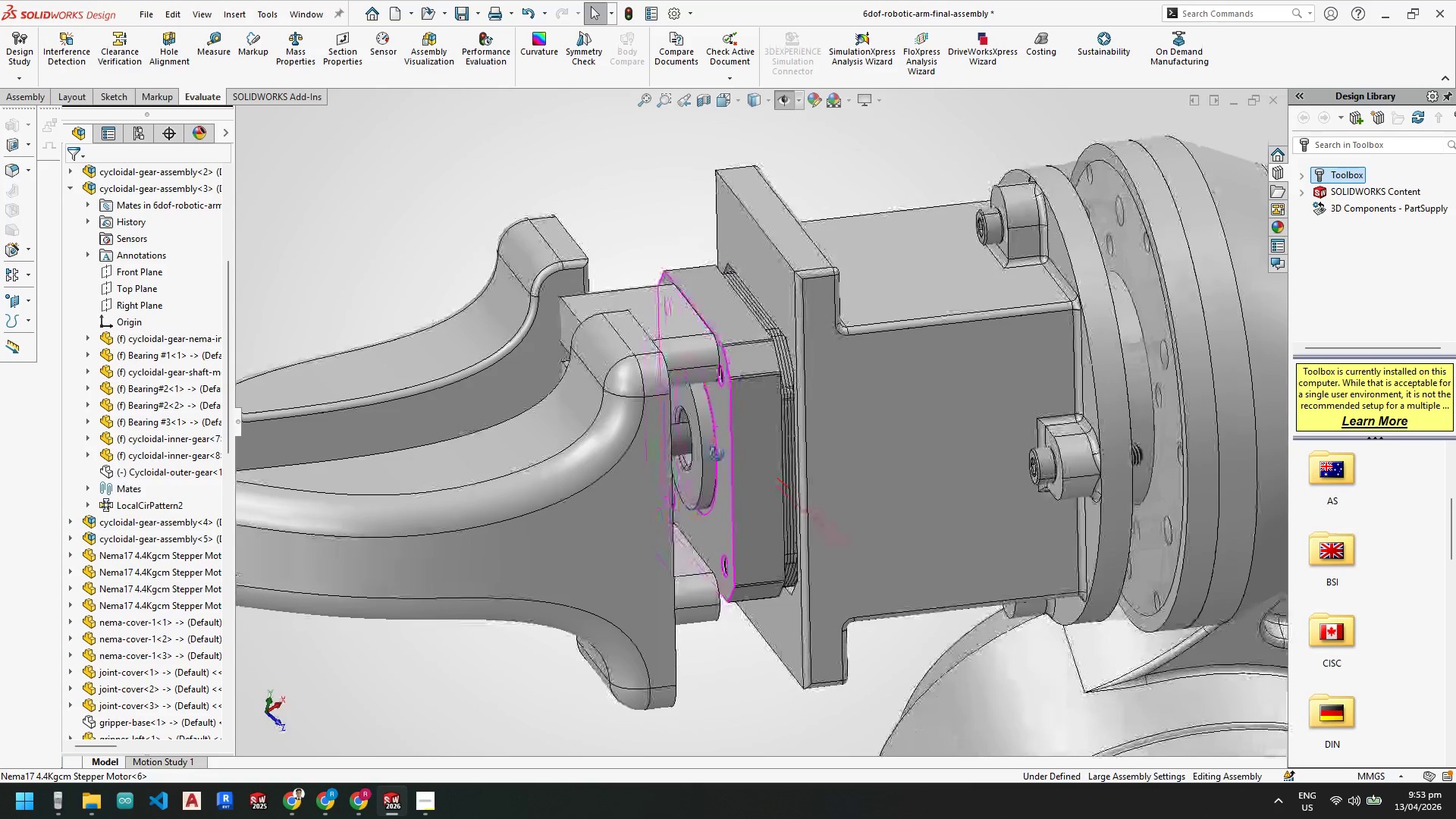 
wait(6.64)
 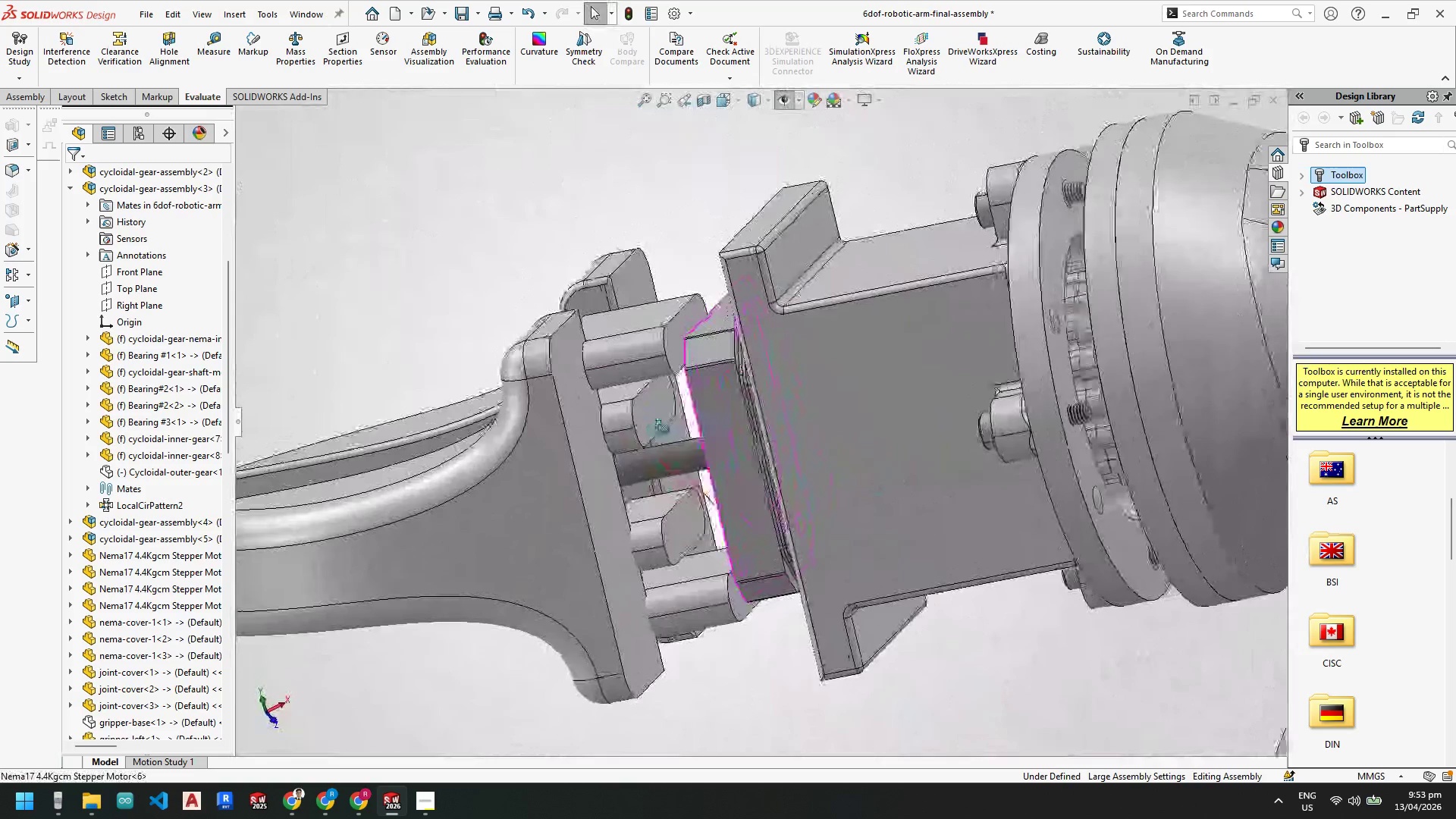 
scroll: coordinate [740, 423], scroll_direction: down, amount: 1.0
 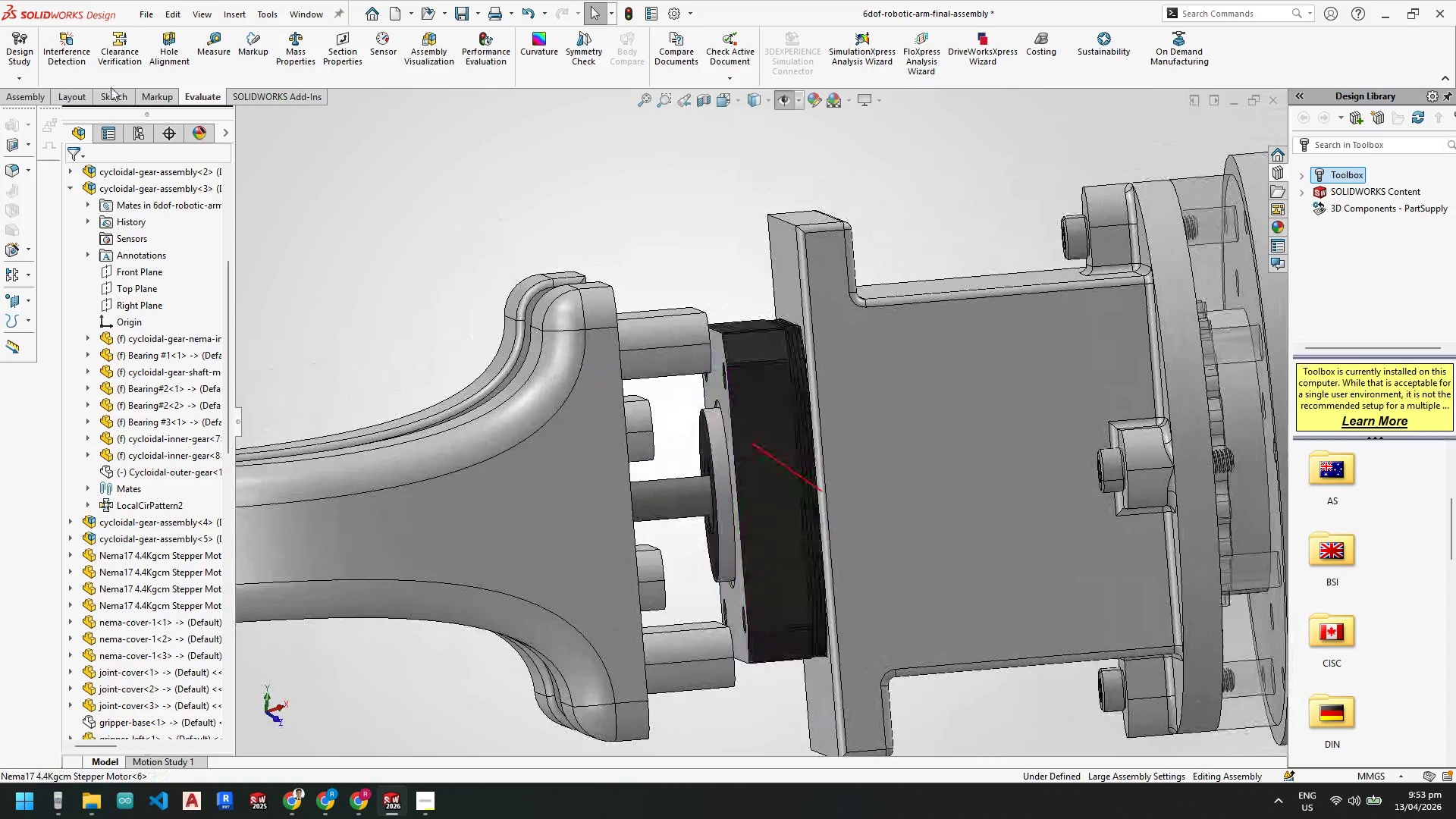 
left_click([25, 96])
 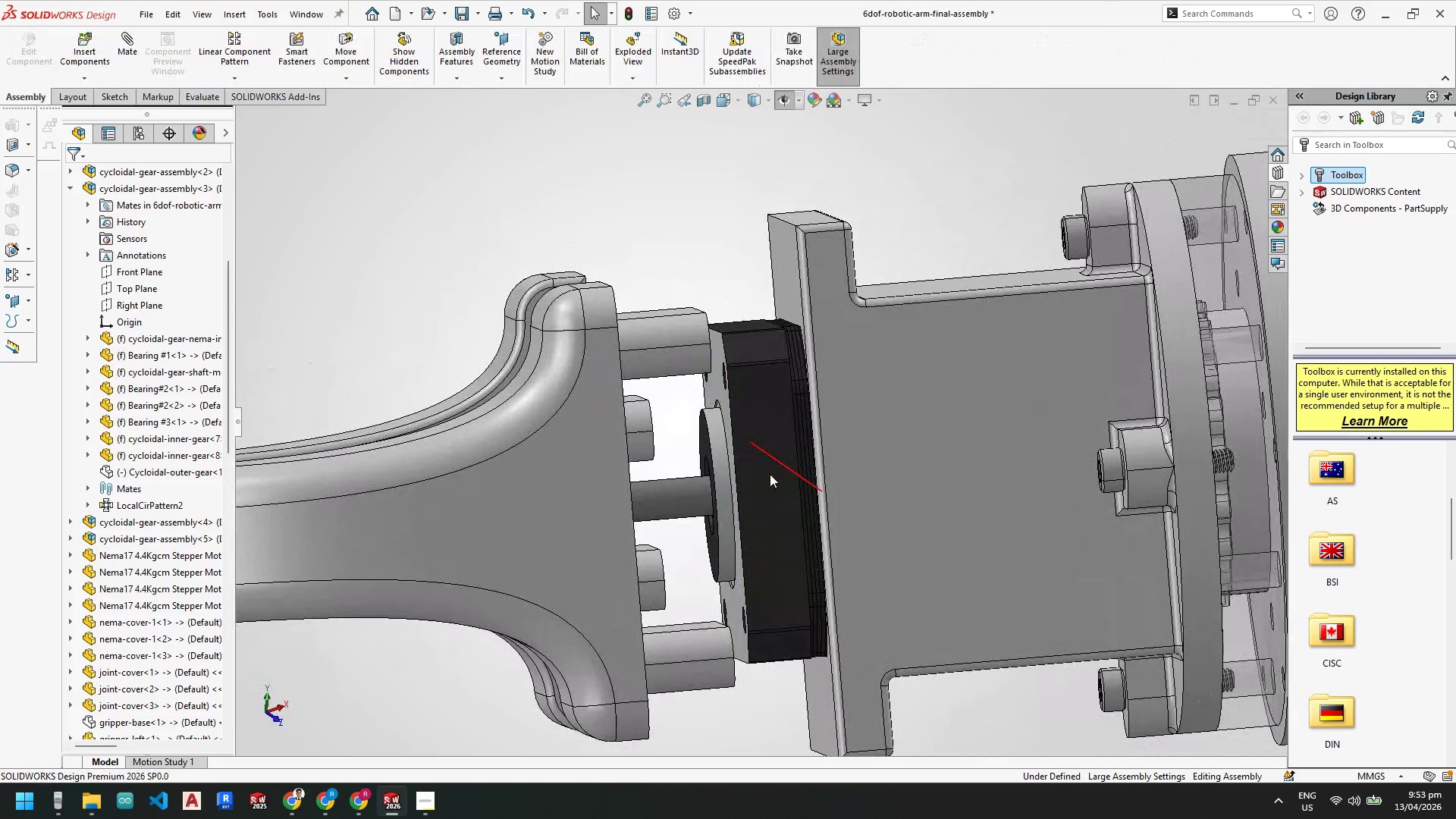 
scroll: coordinate [802, 487], scroll_direction: up, amount: 5.0
 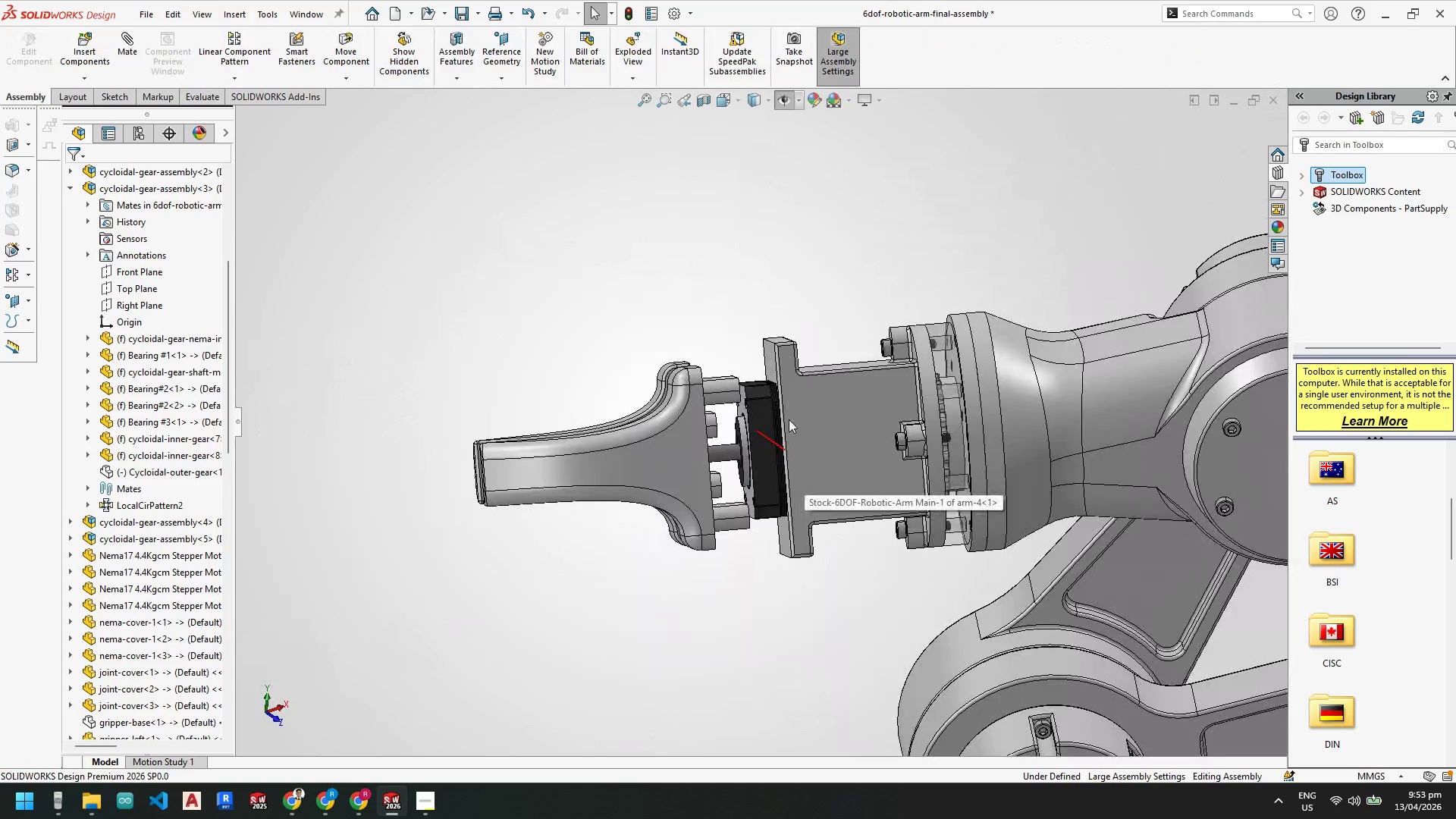 
scroll: coordinate [789, 419], scroll_direction: down, amount: 3.0
 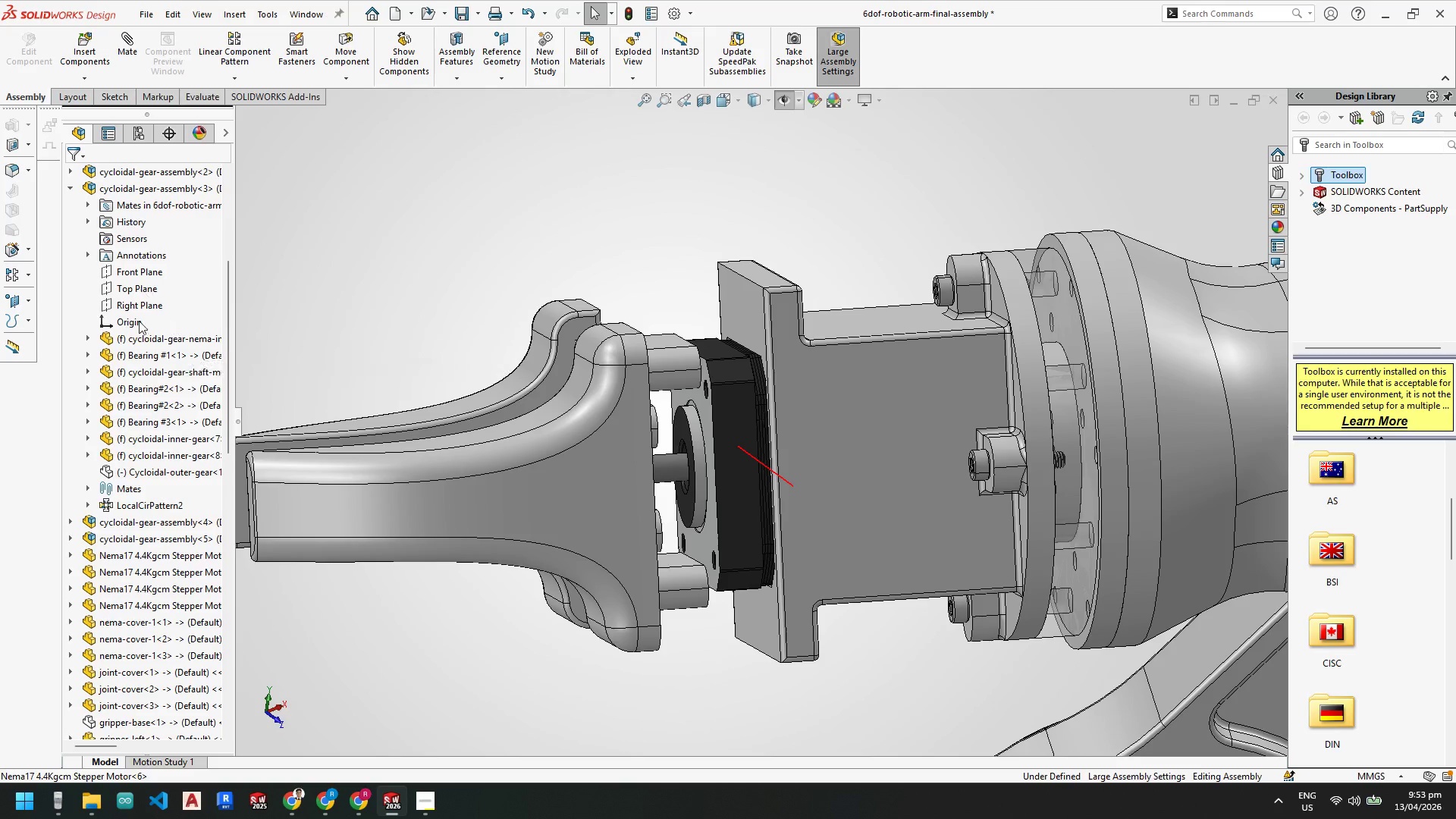 
wait(7.18)
 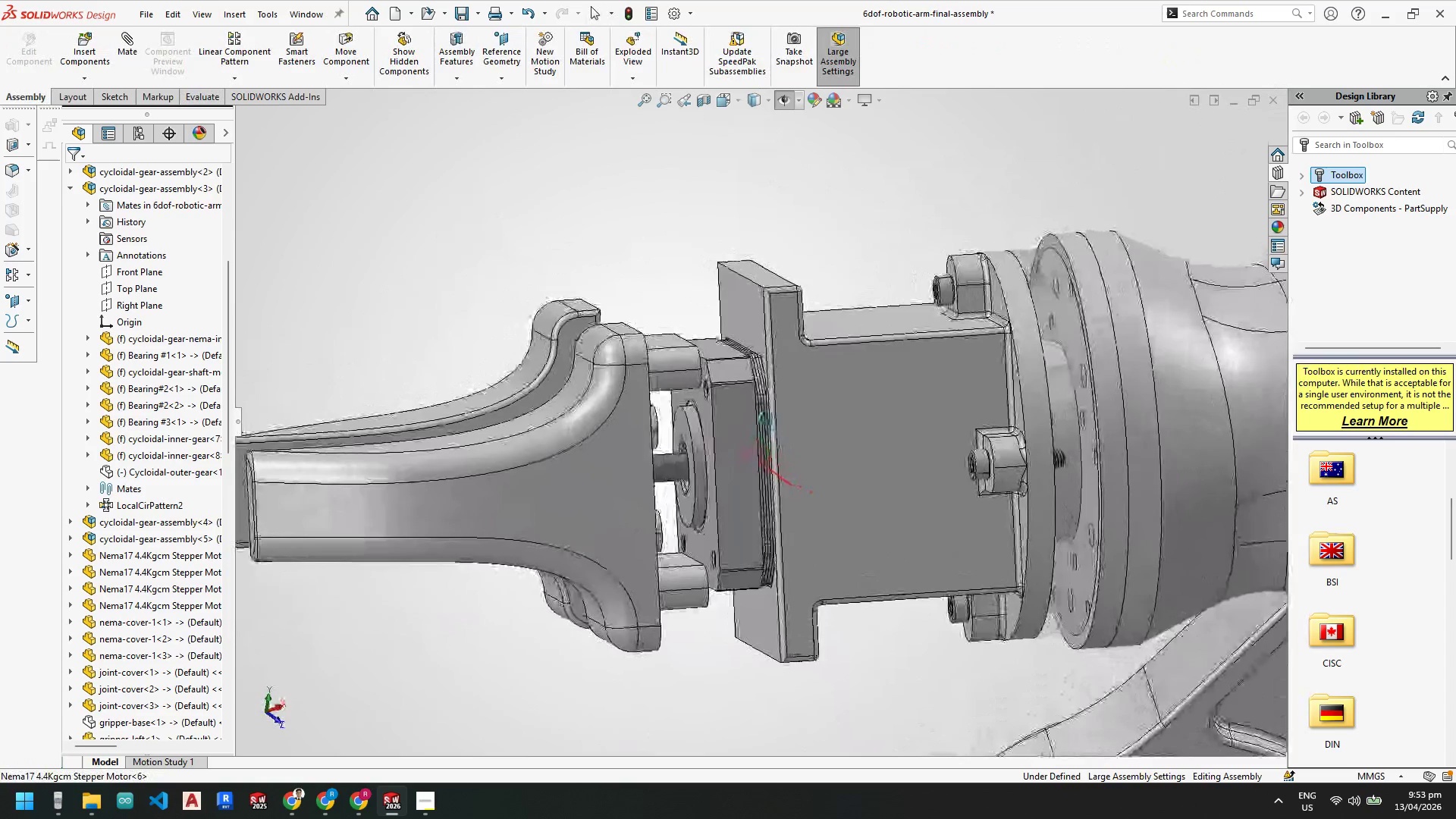 
scroll: coordinate [686, 384], scroll_direction: down, amount: 1.0
 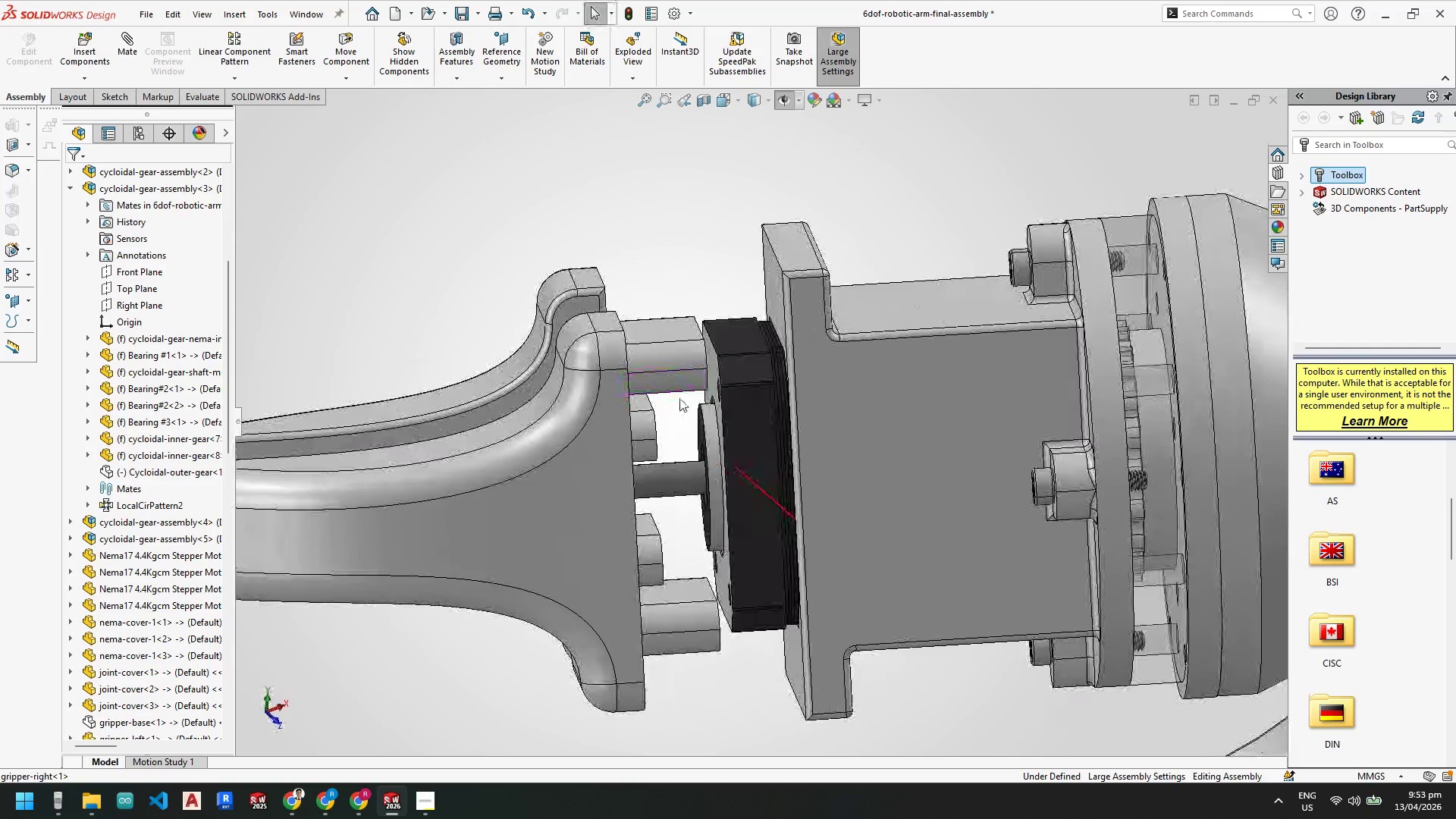 
scroll: coordinate [345, 409], scroll_direction: up, amount: 2.0
 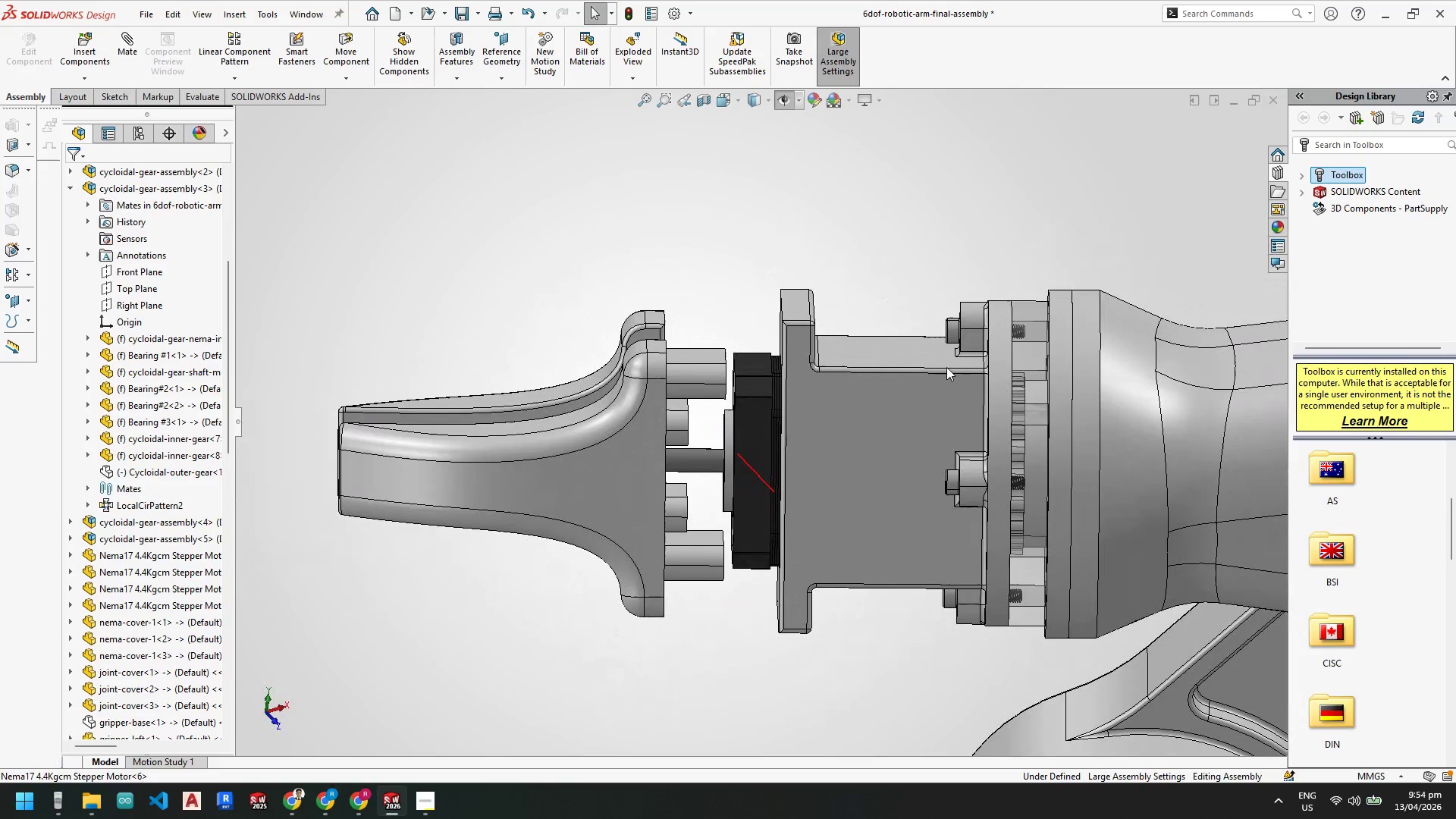 
scroll: coordinate [750, 420], scroll_direction: down, amount: 5.0
 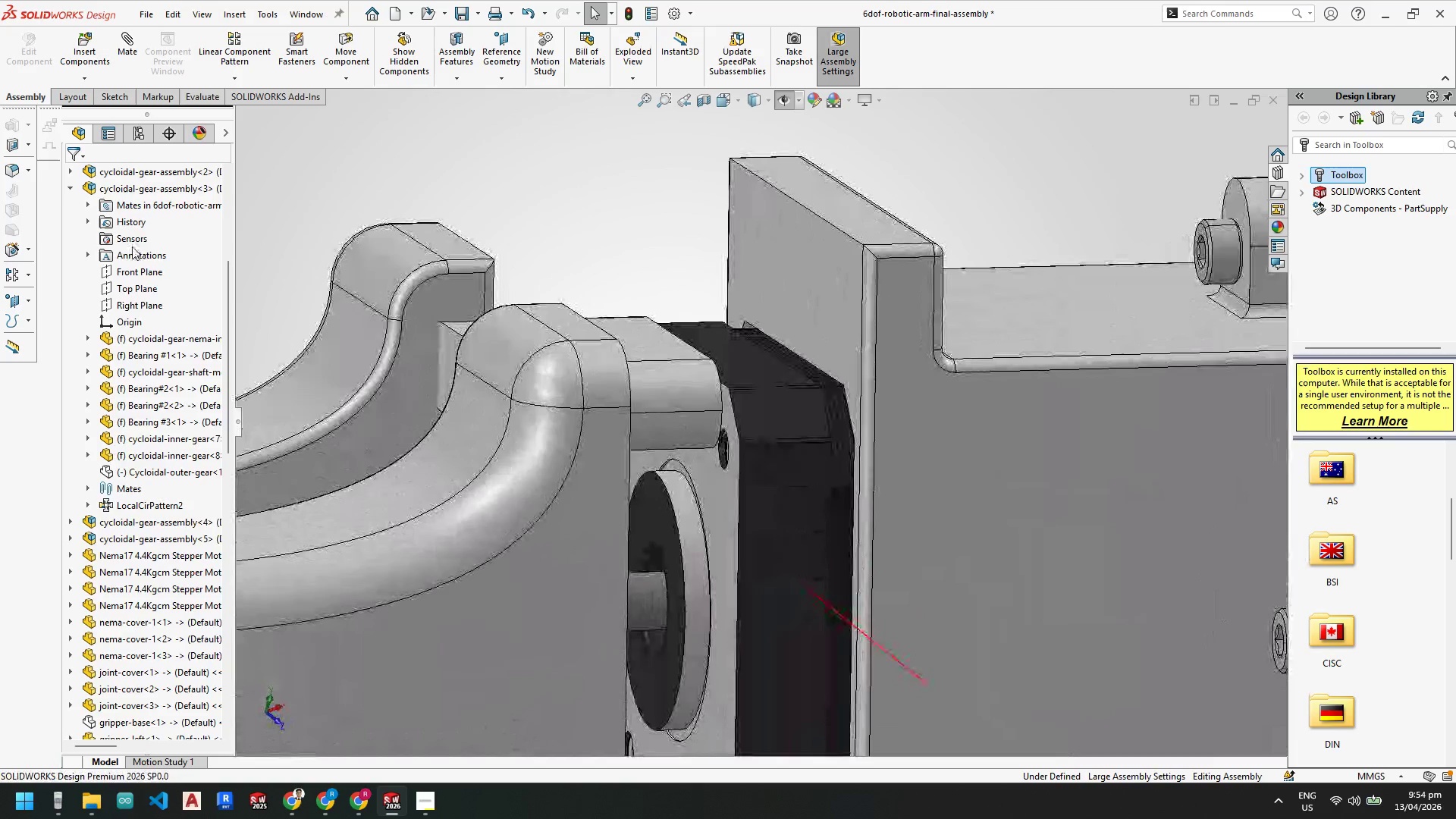 
scroll: coordinate [155, 278], scroll_direction: up, amount: 10.0
 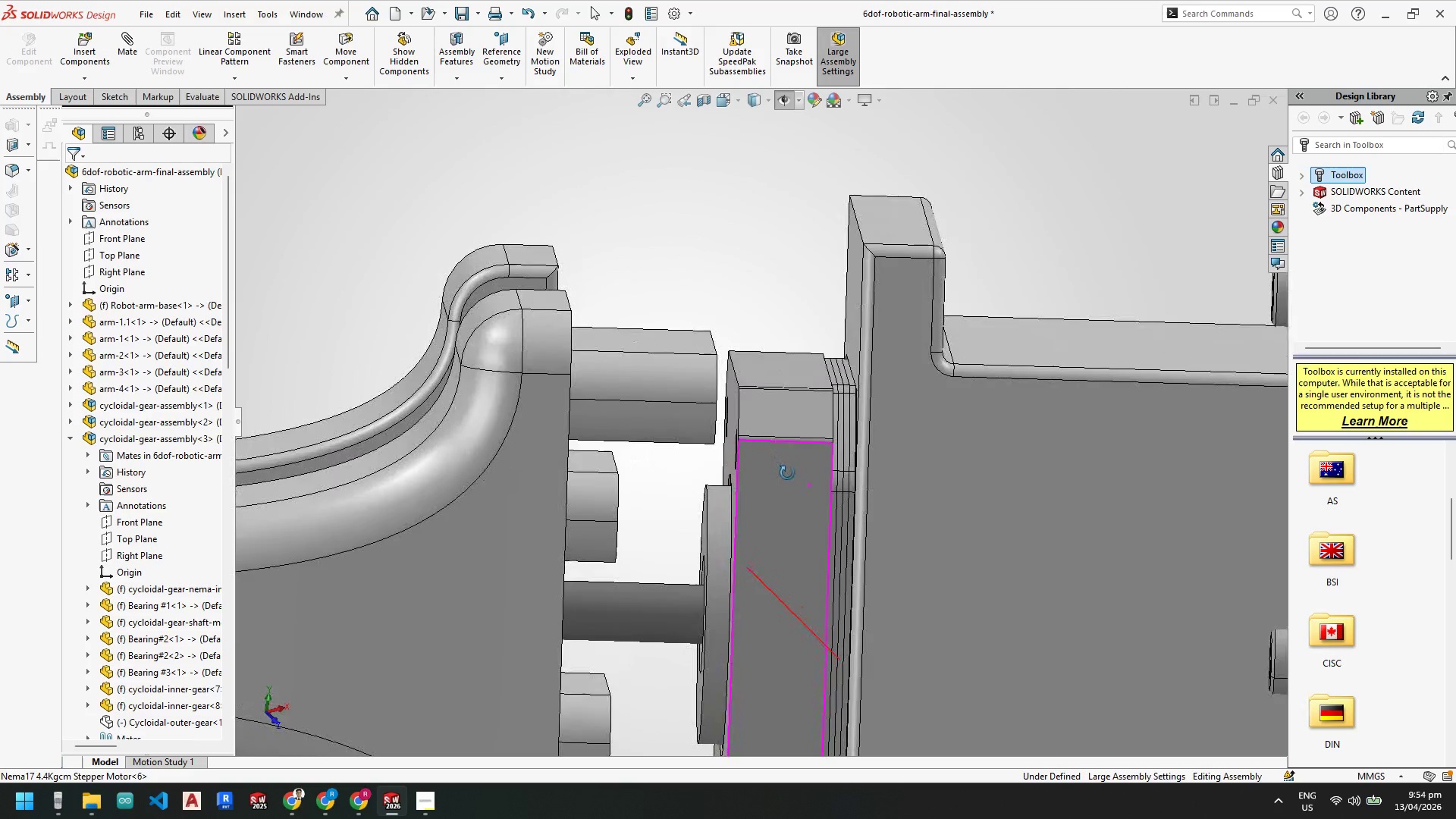 
wait(13.54)
 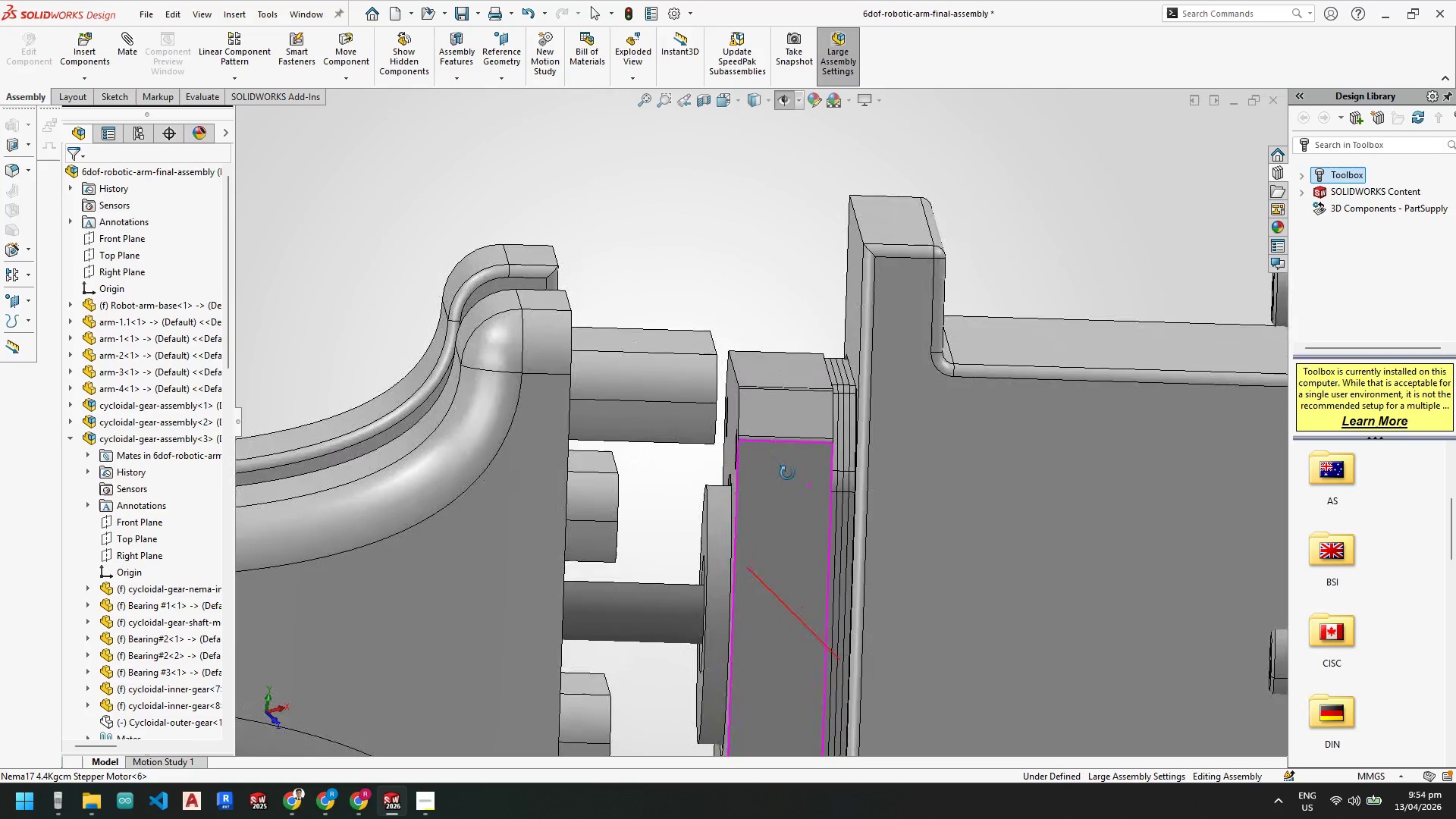 
scroll: coordinate [902, 499], scroll_direction: up, amount: 5.0
 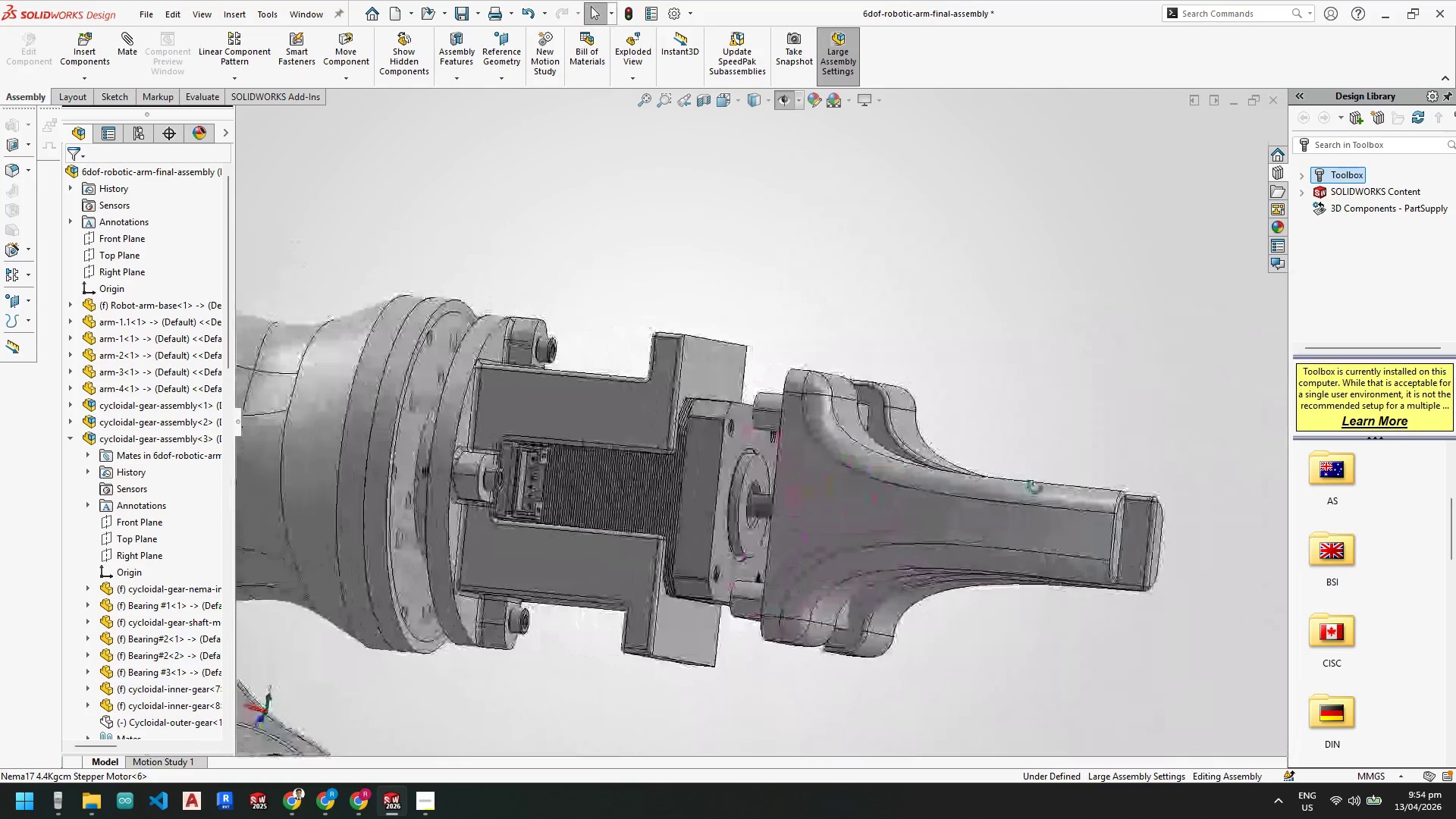 
scroll: coordinate [764, 467], scroll_direction: down, amount: 3.0
 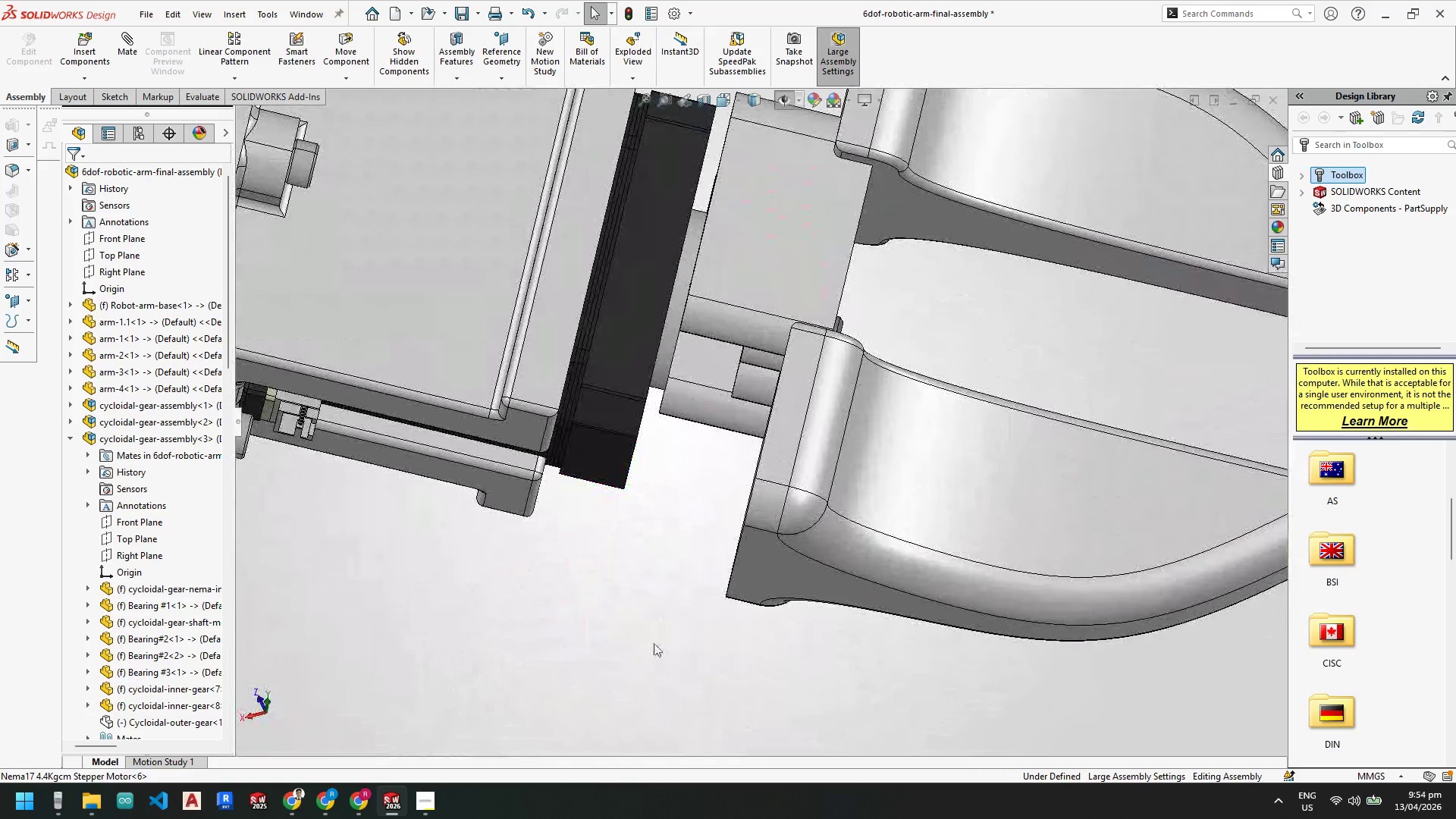 
wait(14.6)
 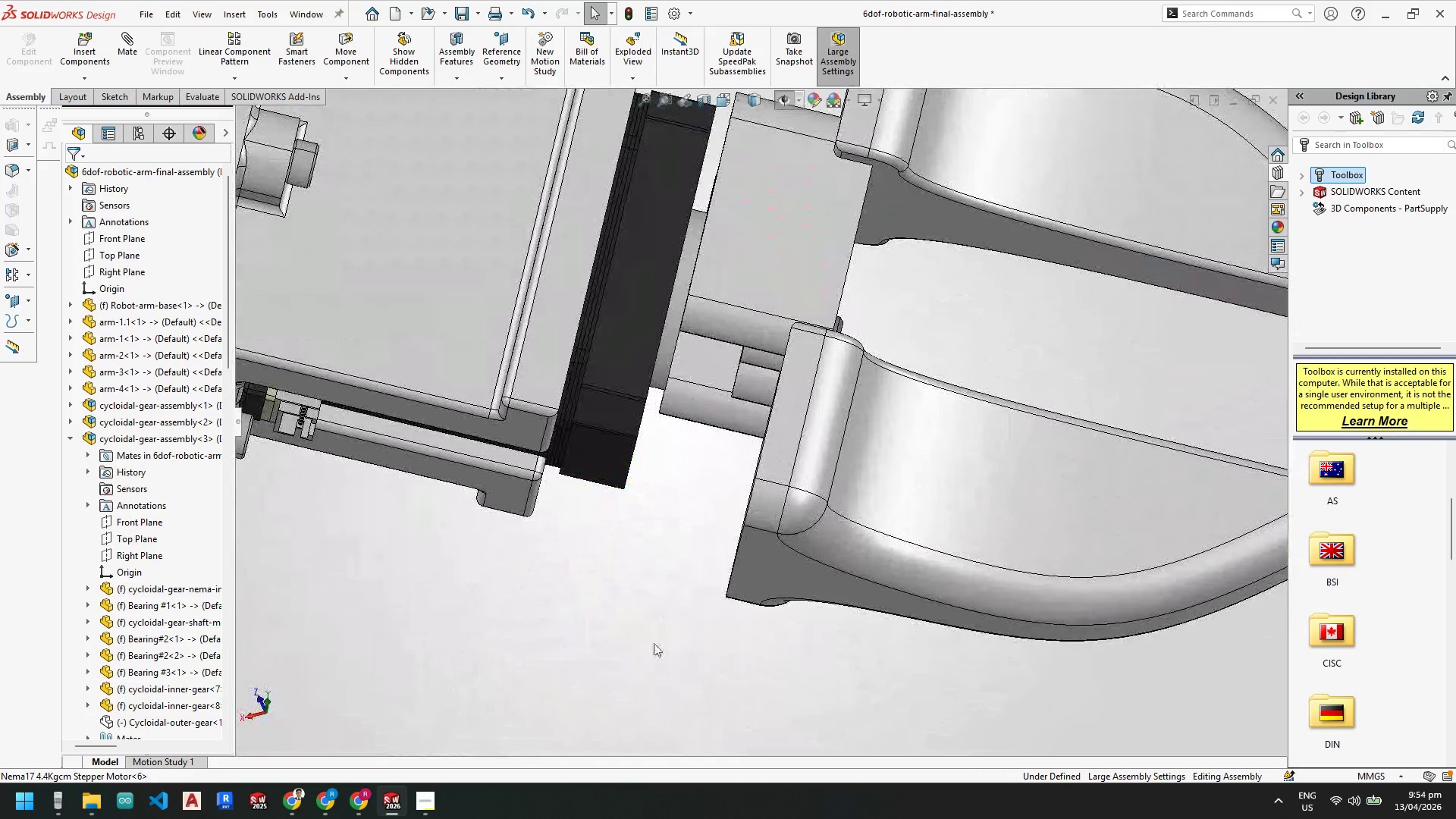 
scroll: coordinate [695, 325], scroll_direction: up, amount: 2.0
 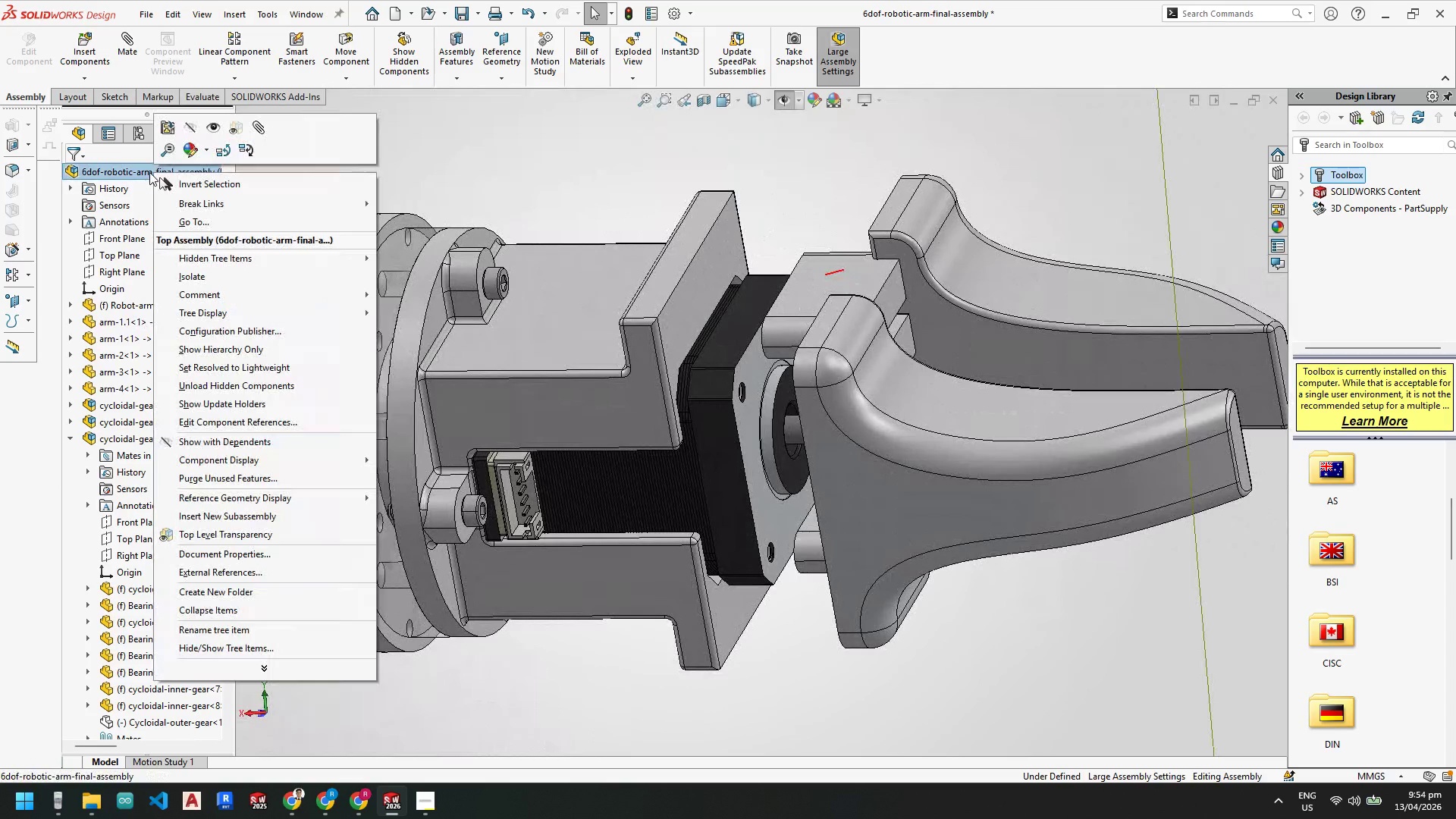 
left_click([211, 132])
 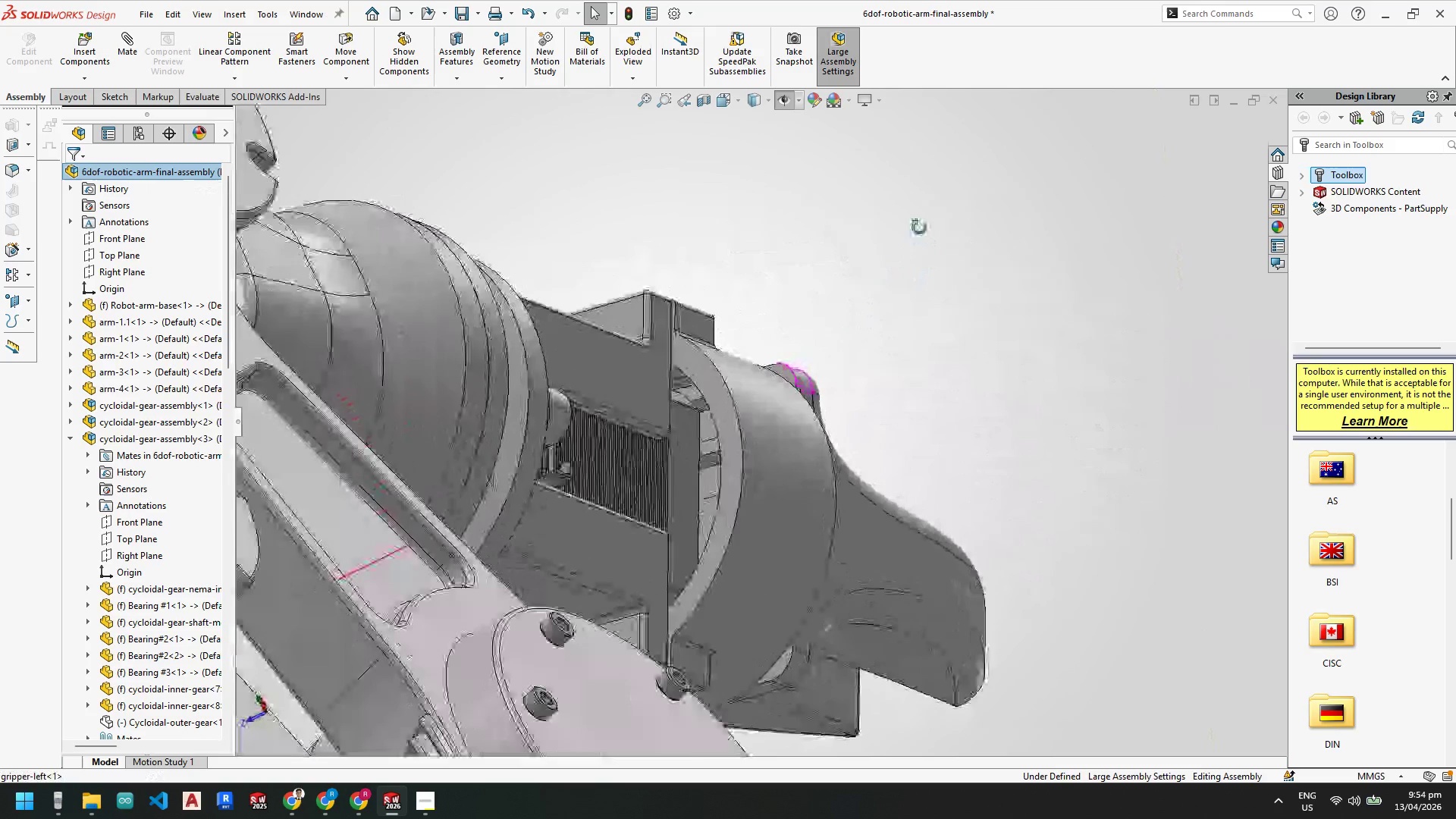 
wait(6.75)
 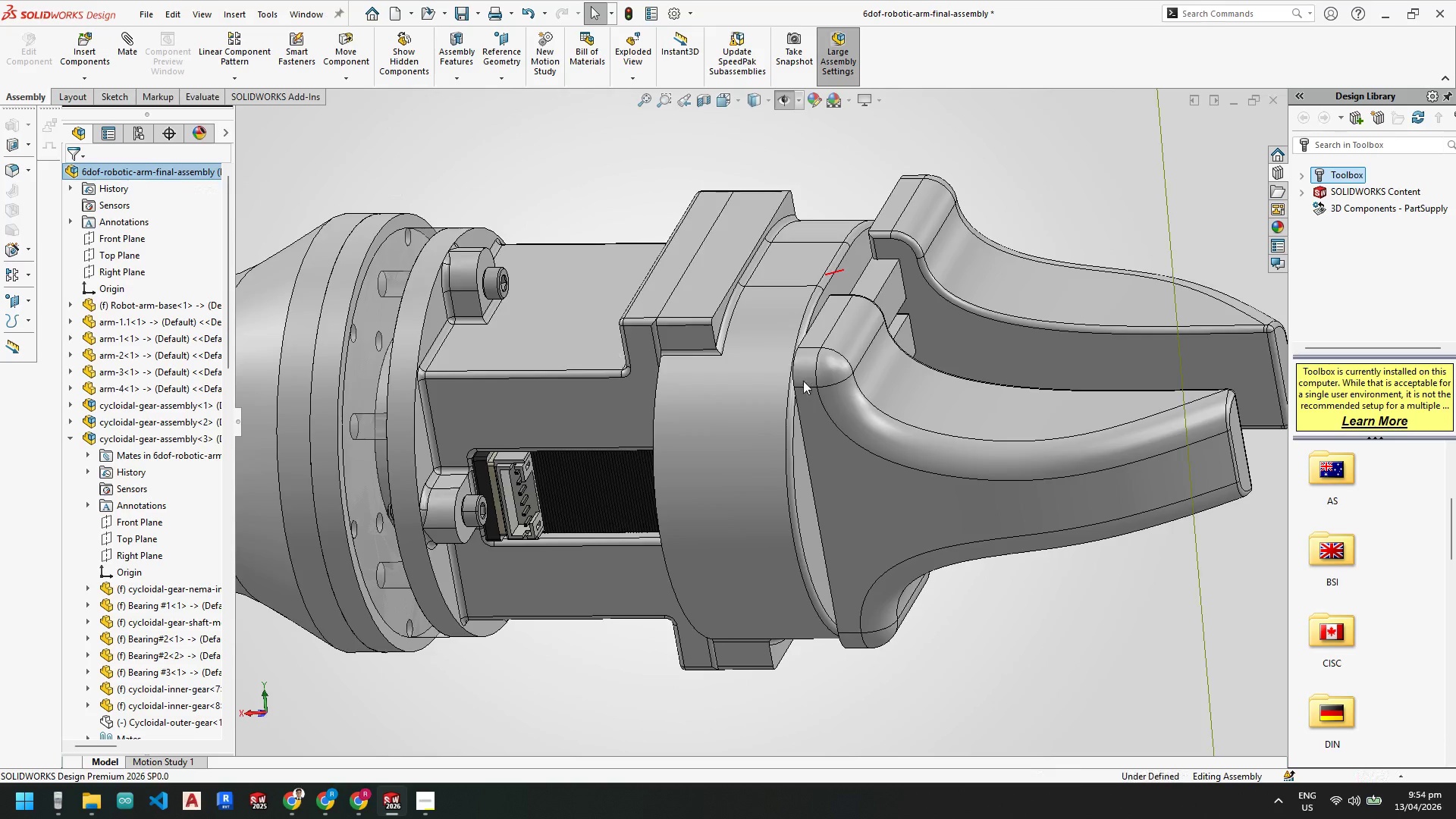 
scroll: coordinate [730, 423], scroll_direction: up, amount: 2.0
 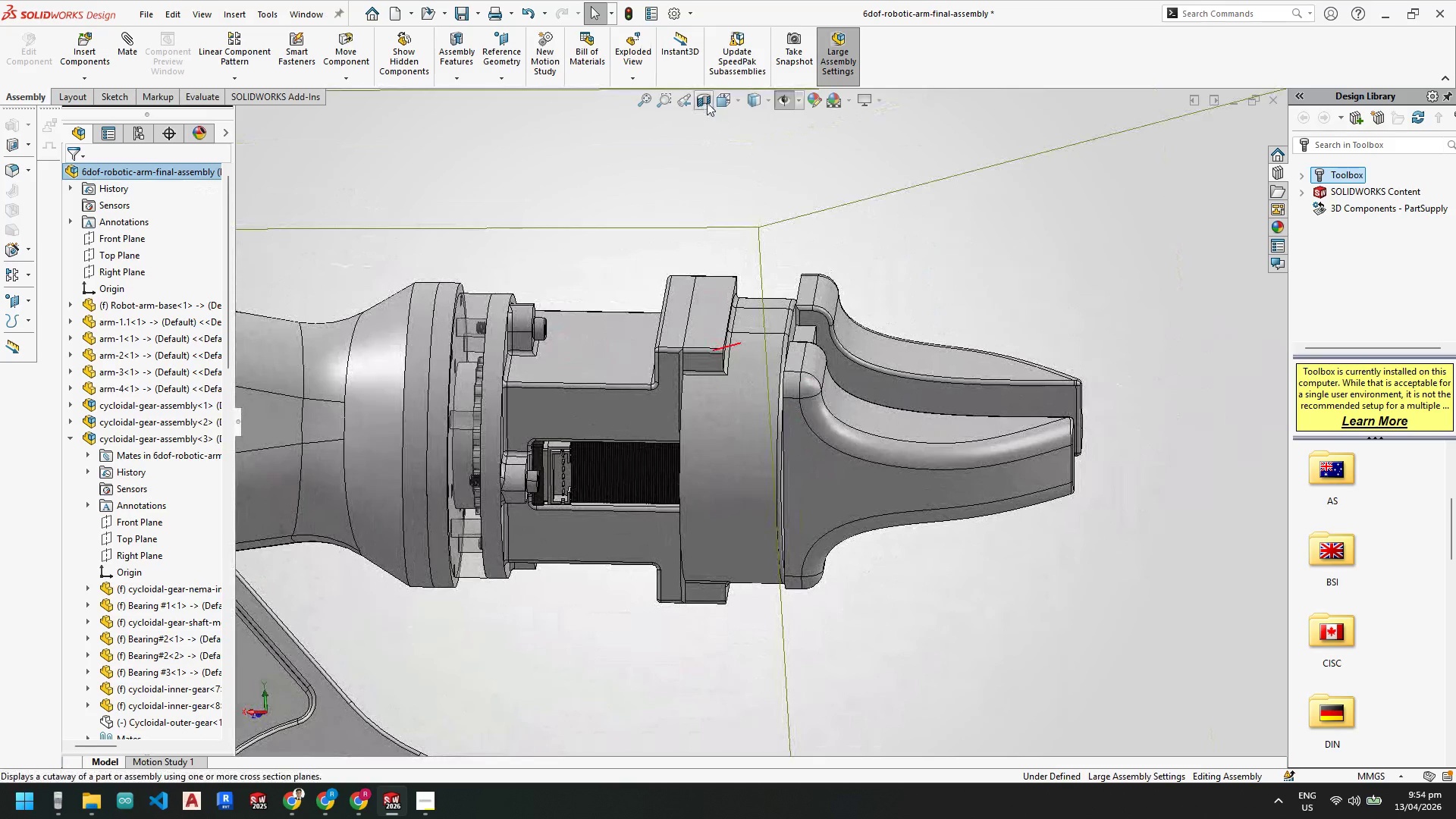 
scroll: coordinate [850, 341], scroll_direction: none, amount: 0.0
 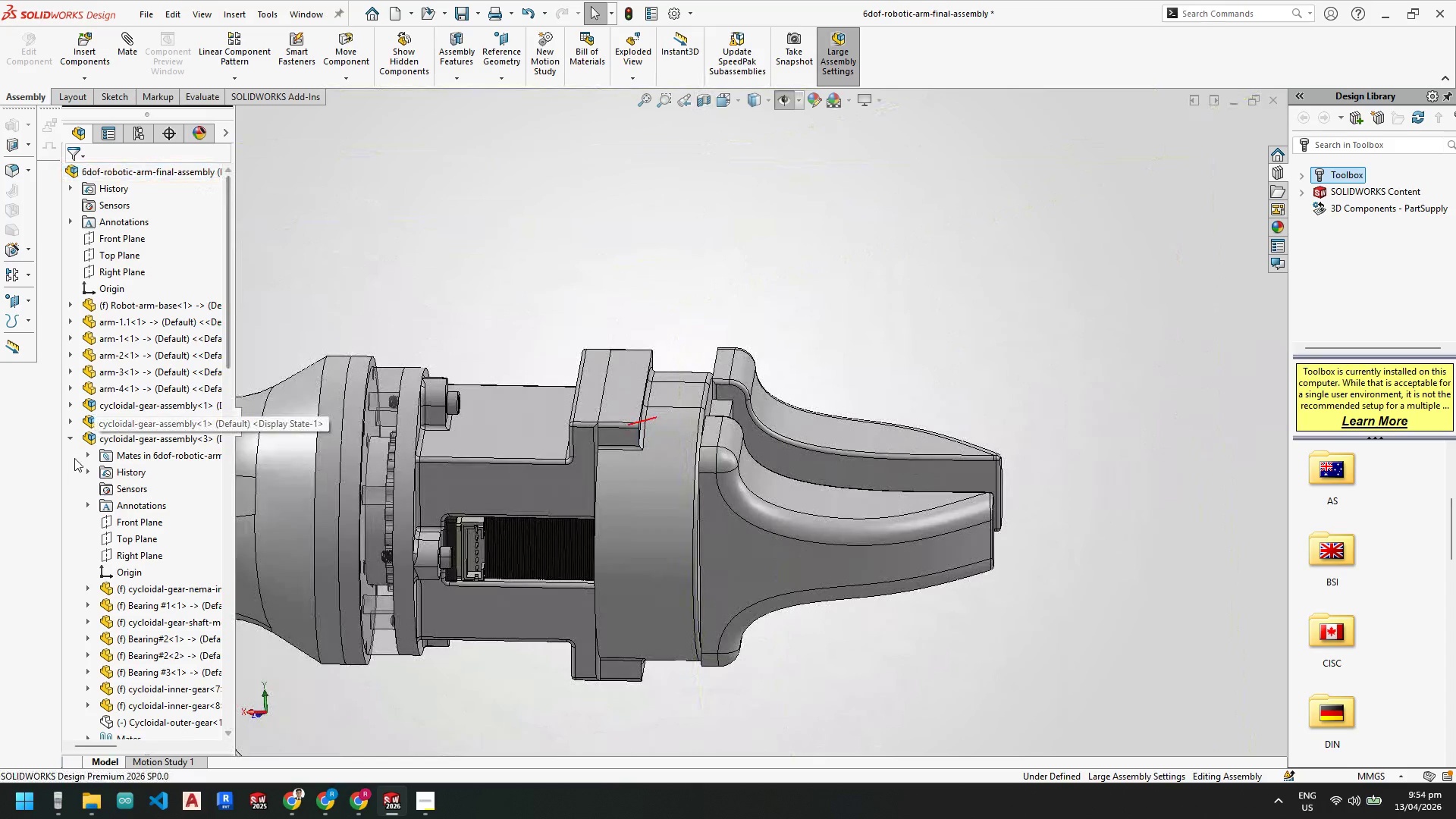 
left_click([70, 440])
 